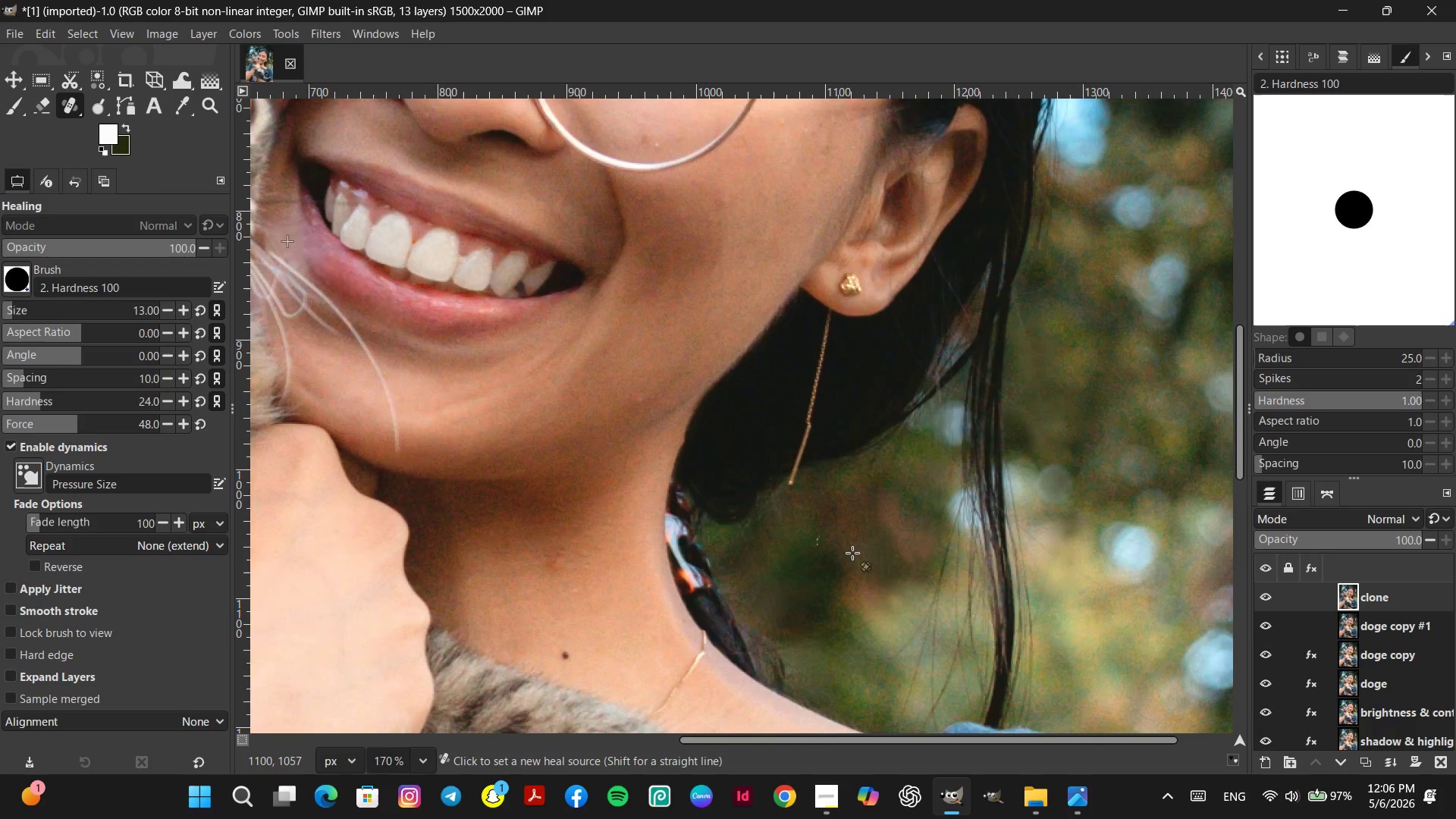 
scroll: coordinate [904, 603], scroll_direction: down, amount: 13.0
 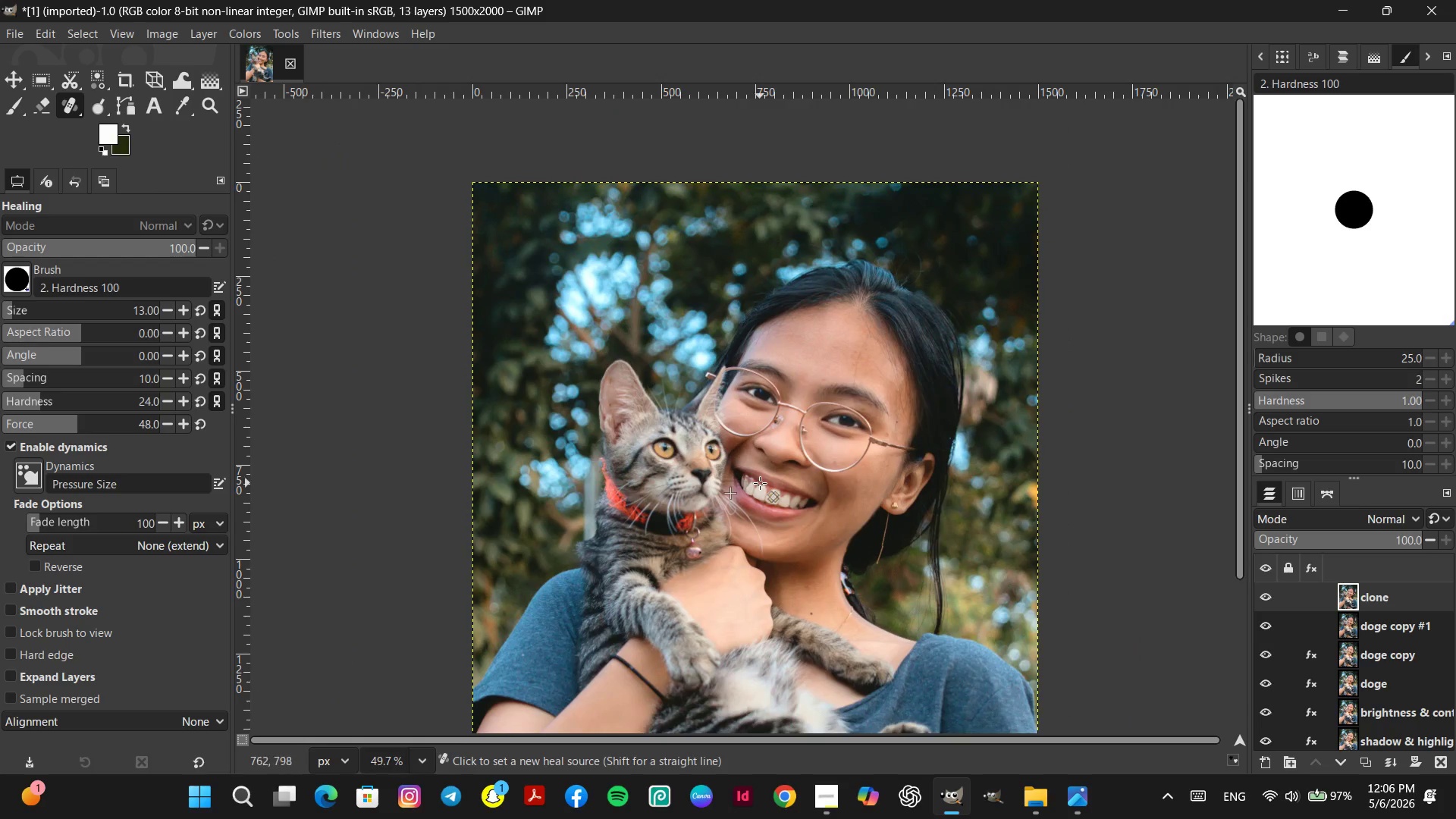 
hold_key(key=Space, duration=0.5)
 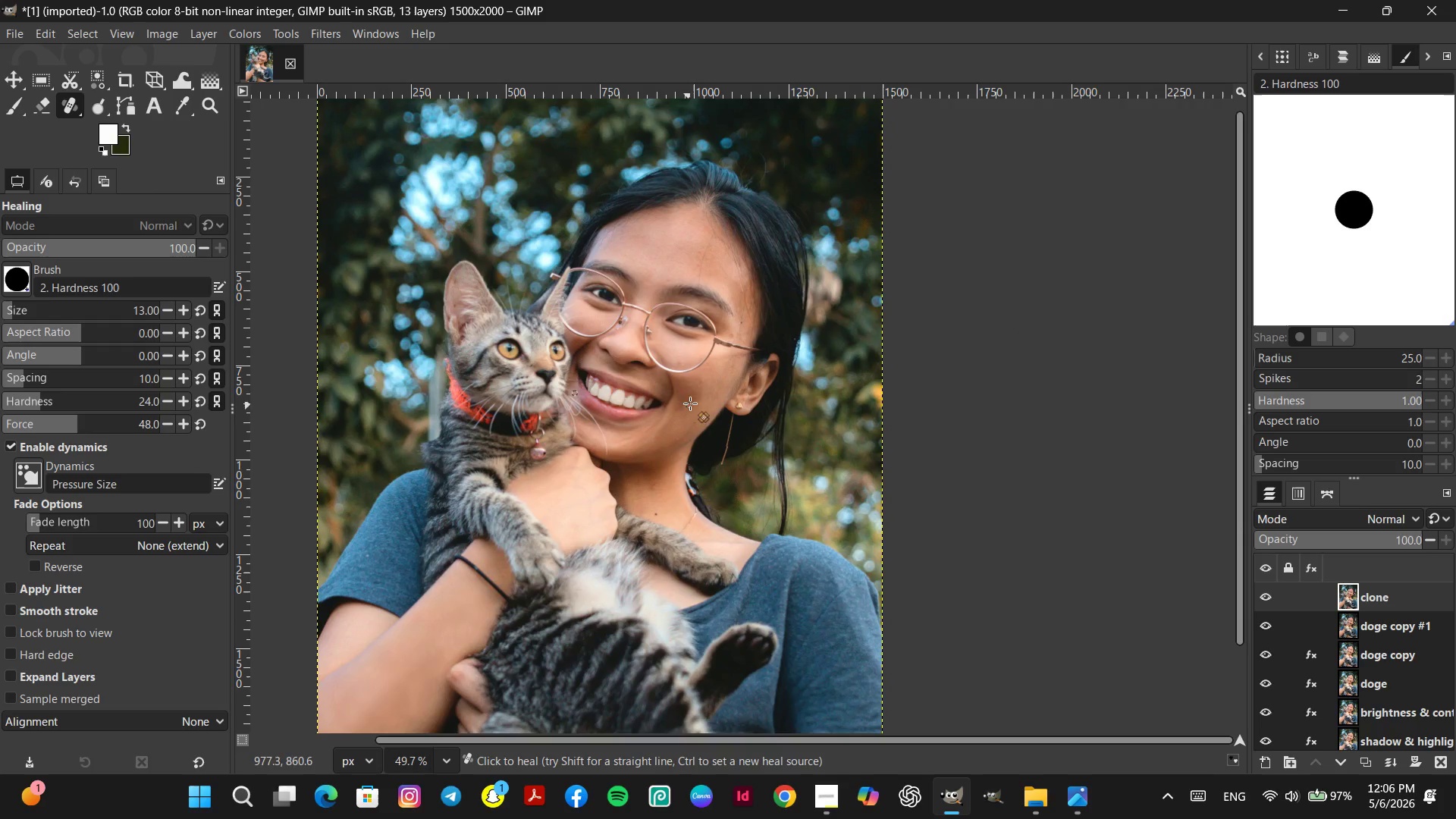 
hold_key(key=ControlLeft, duration=1.56)
scroll: coordinate [686, 308], scroll_direction: up, amount: 22.0
 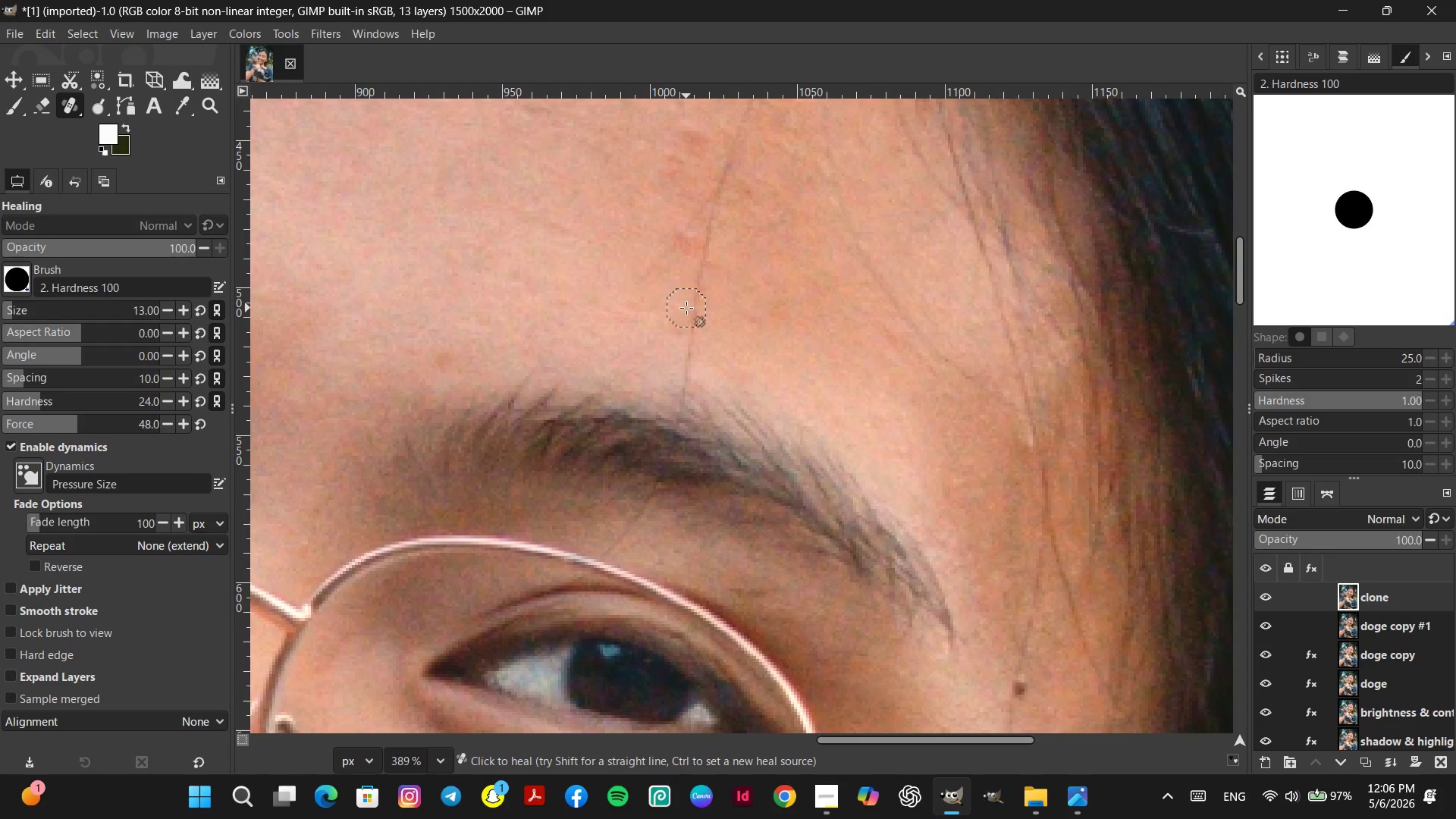 
hold_key(key=Space, duration=1.33)
 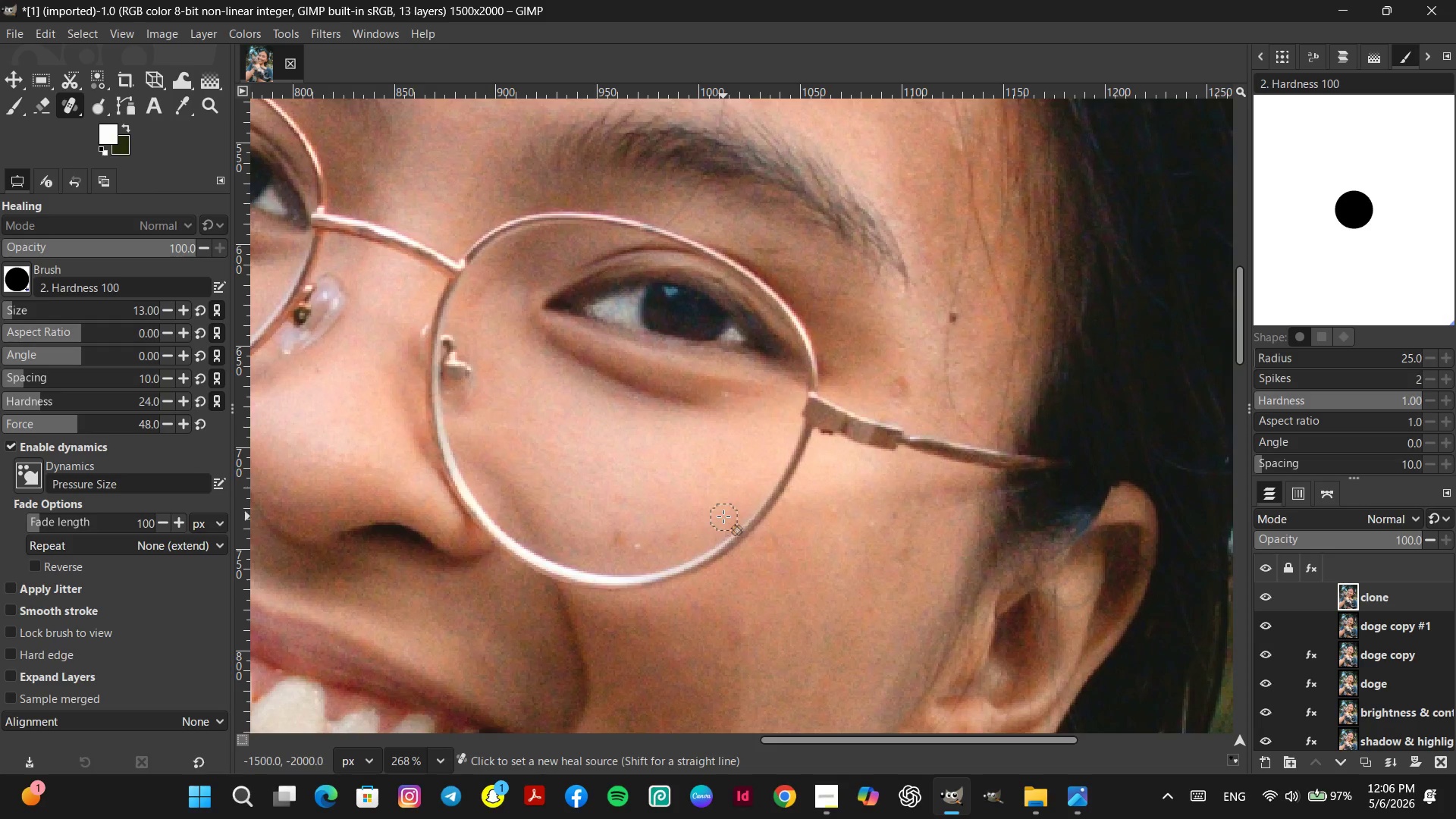 
hold_key(key=ControlLeft, duration=0.81)
scroll: coordinate [723, 517], scroll_direction: down, amount: 19.0
 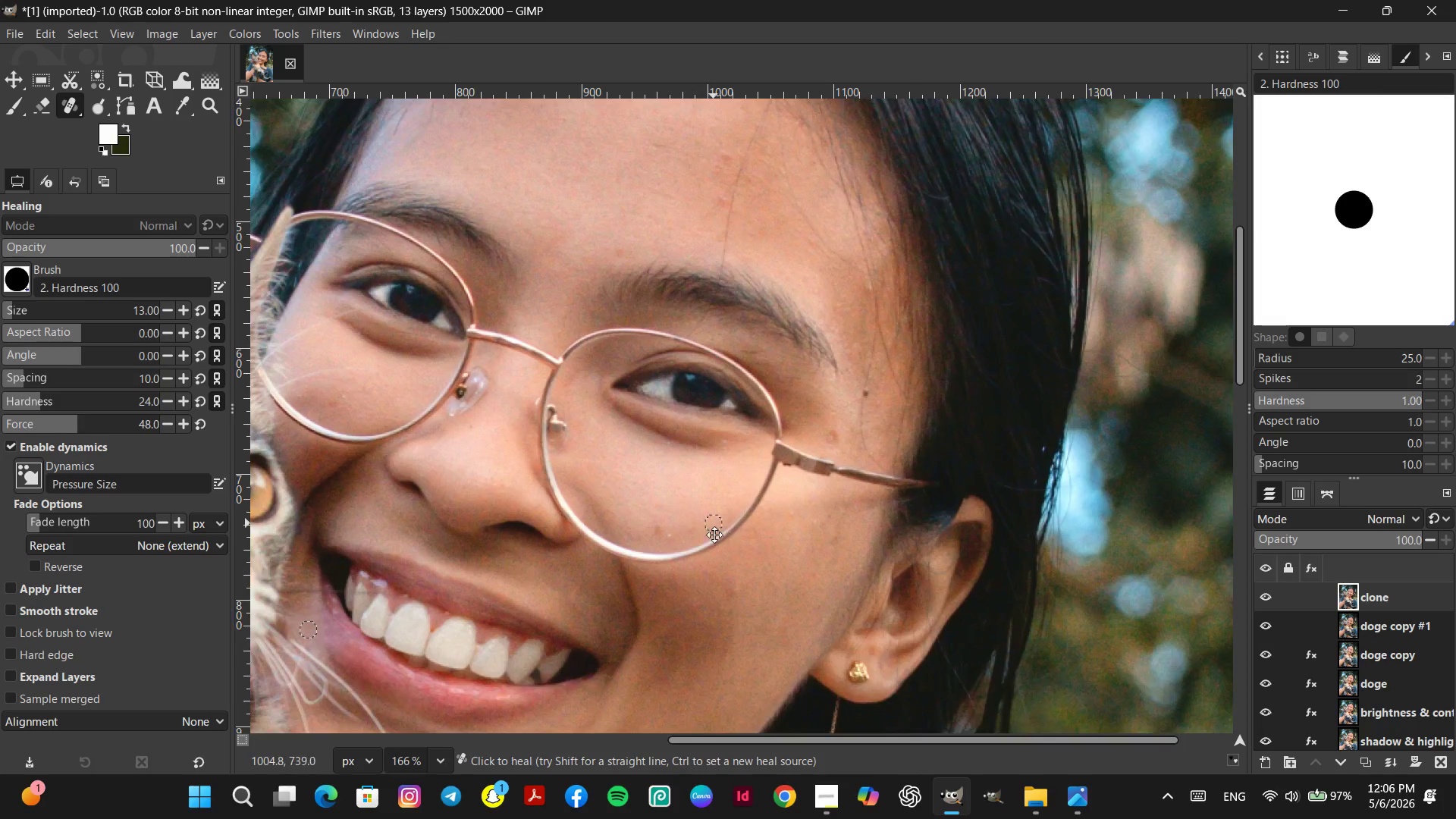 
hold_key(key=Space, duration=0.86)
 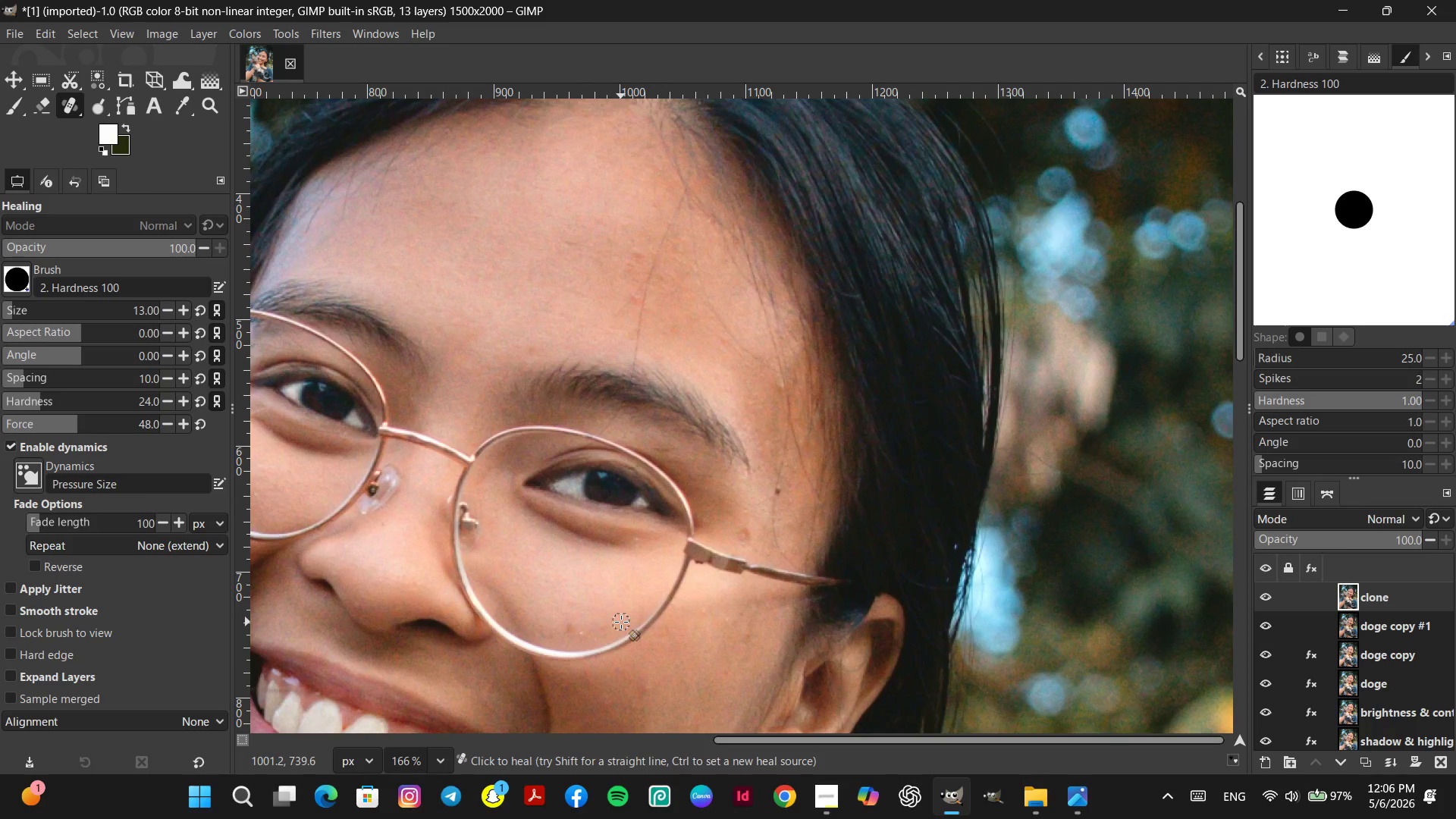 
wait(6.12)
 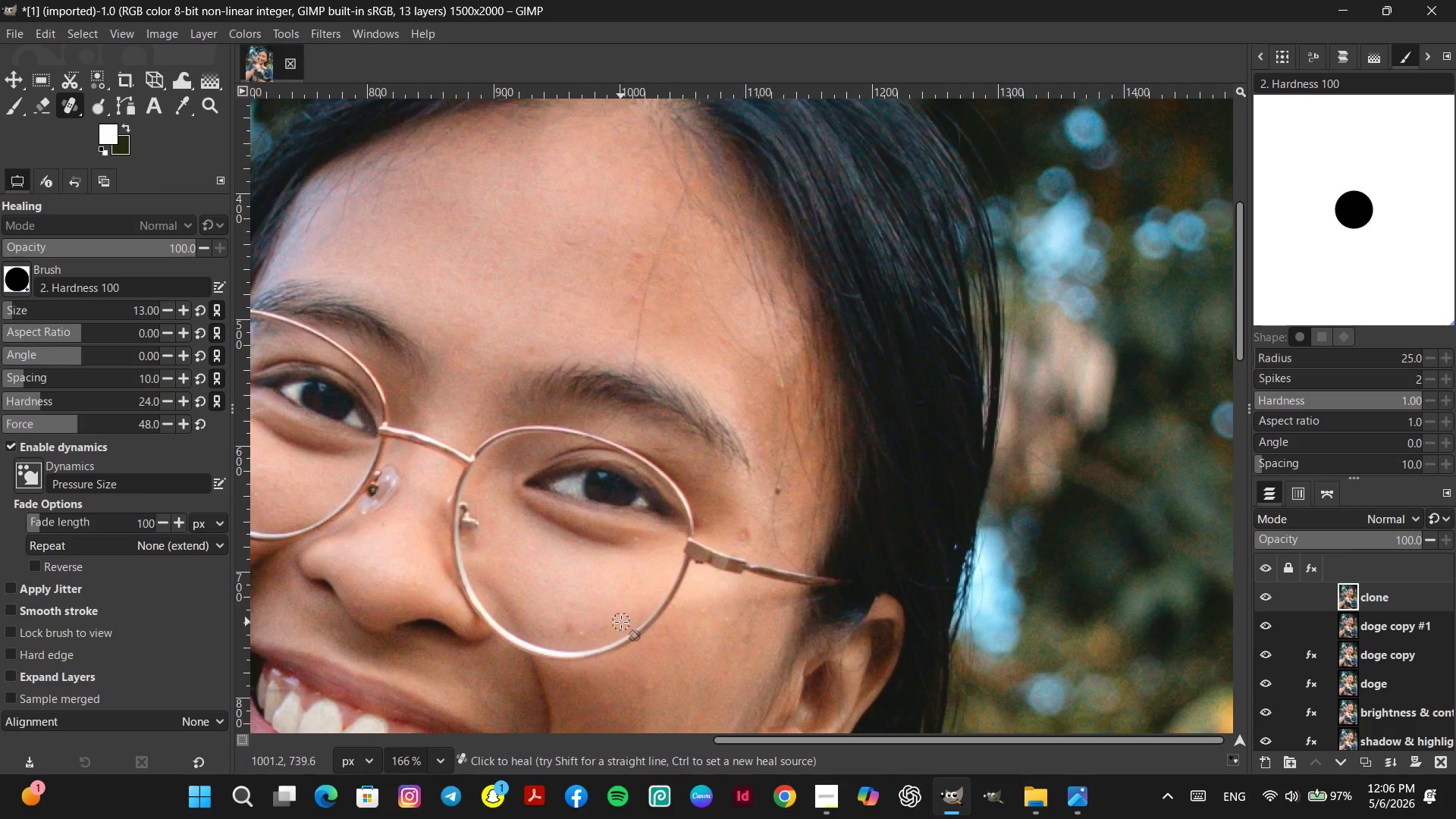 
hold_key(key=Space, duration=1.48)
 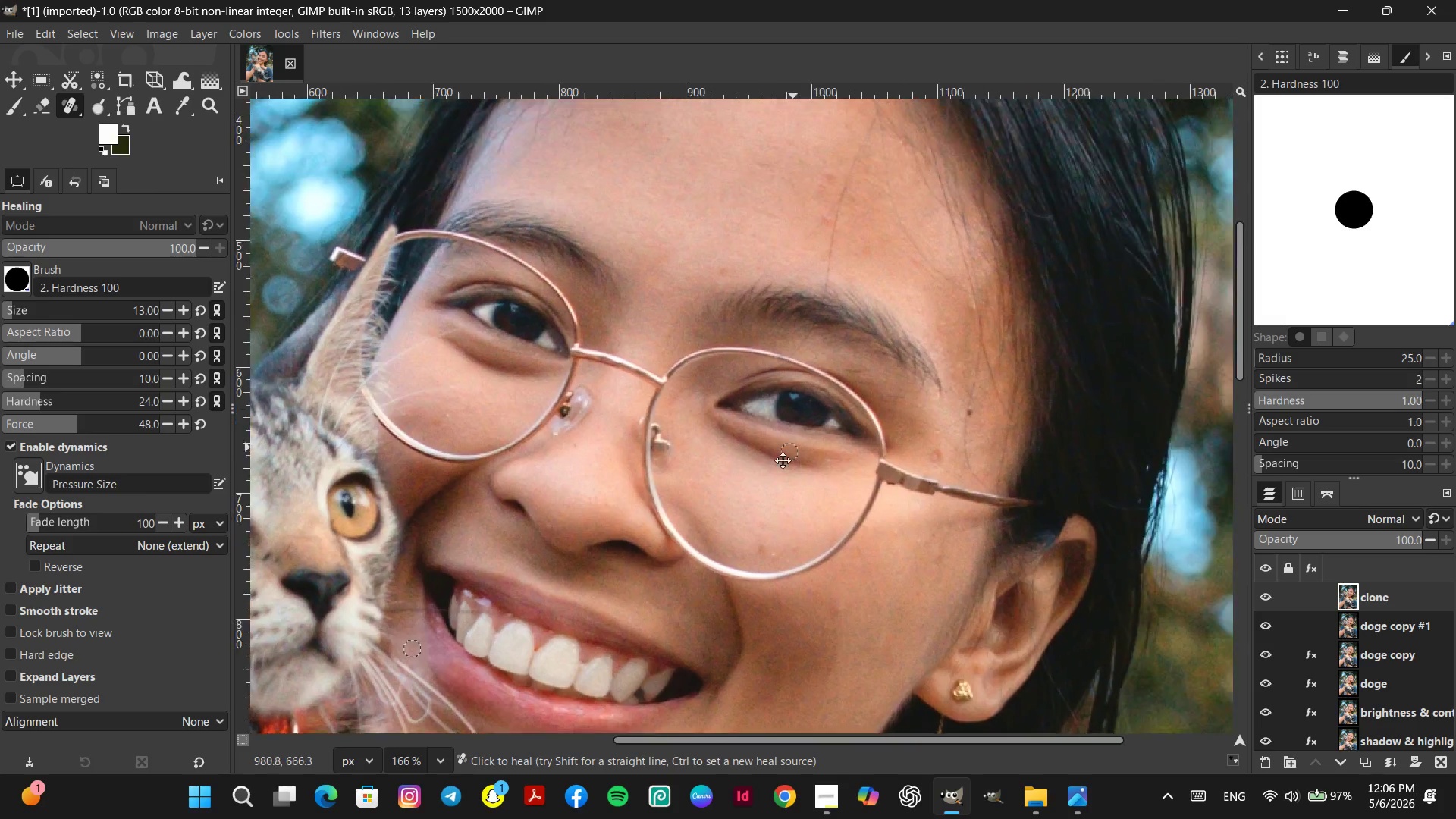 
hold_key(key=Space, duration=0.91)
 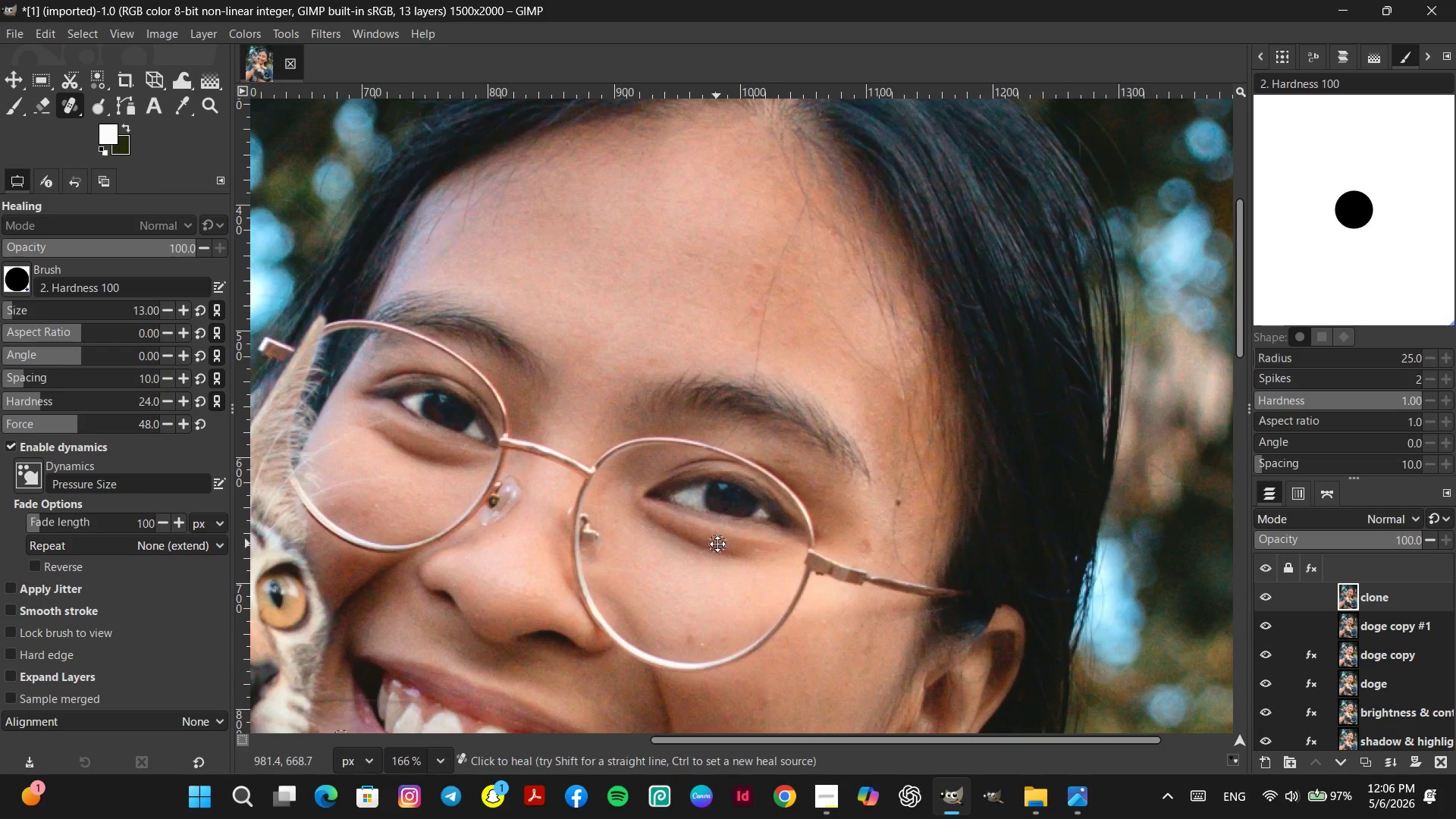 
key(Space)
 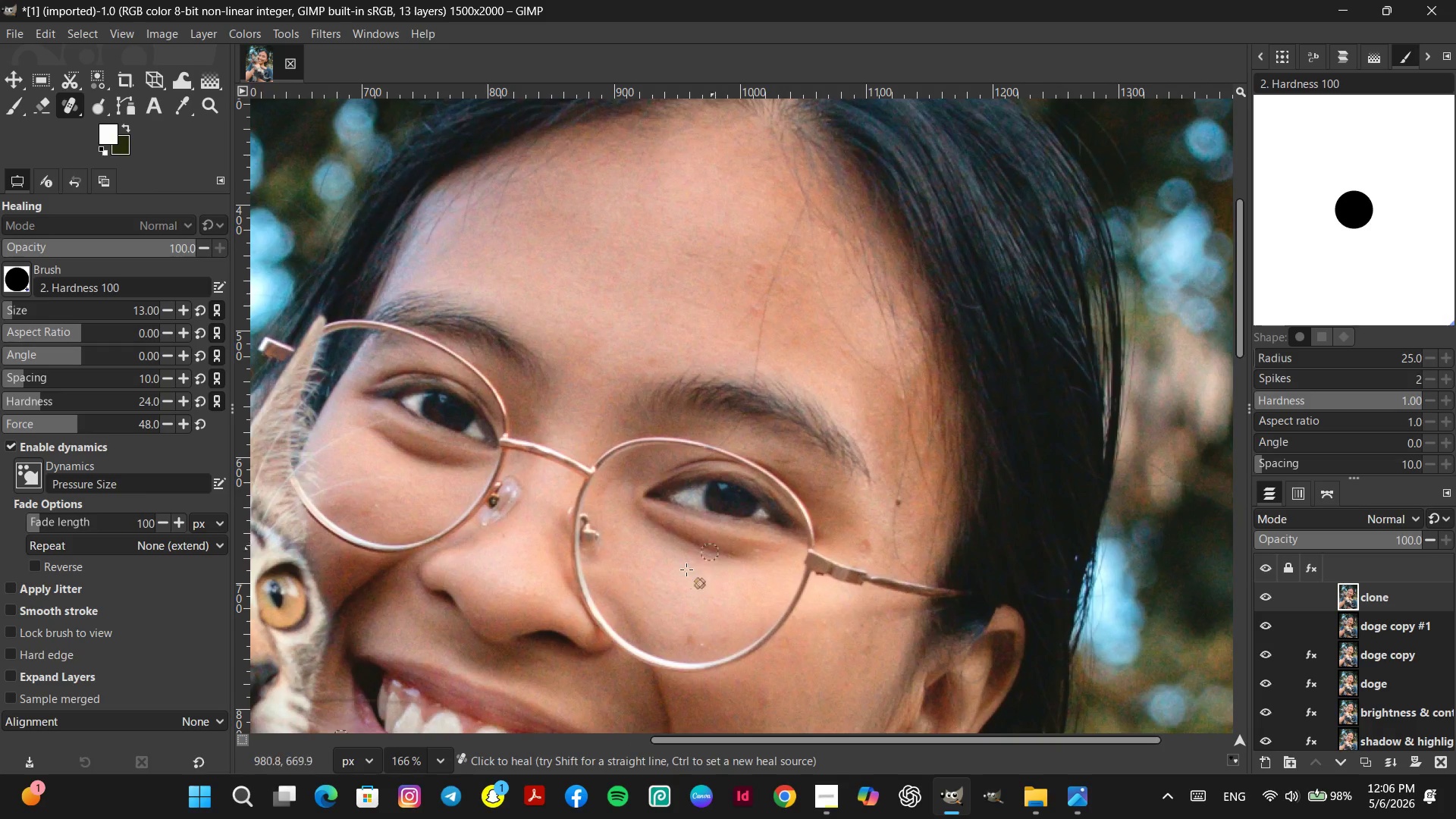 
key(Space)
 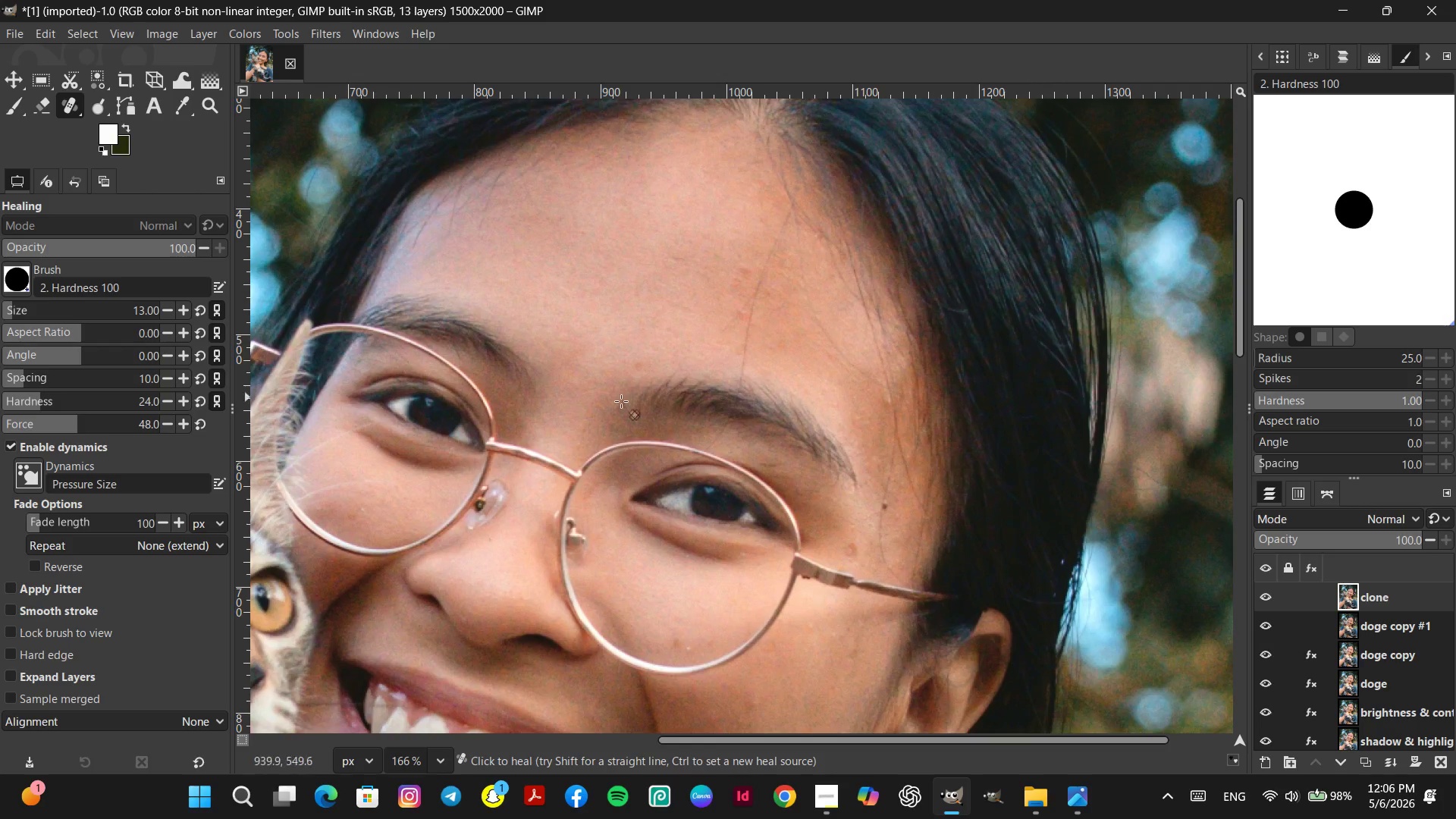 
hold_key(key=Space, duration=0.42)
 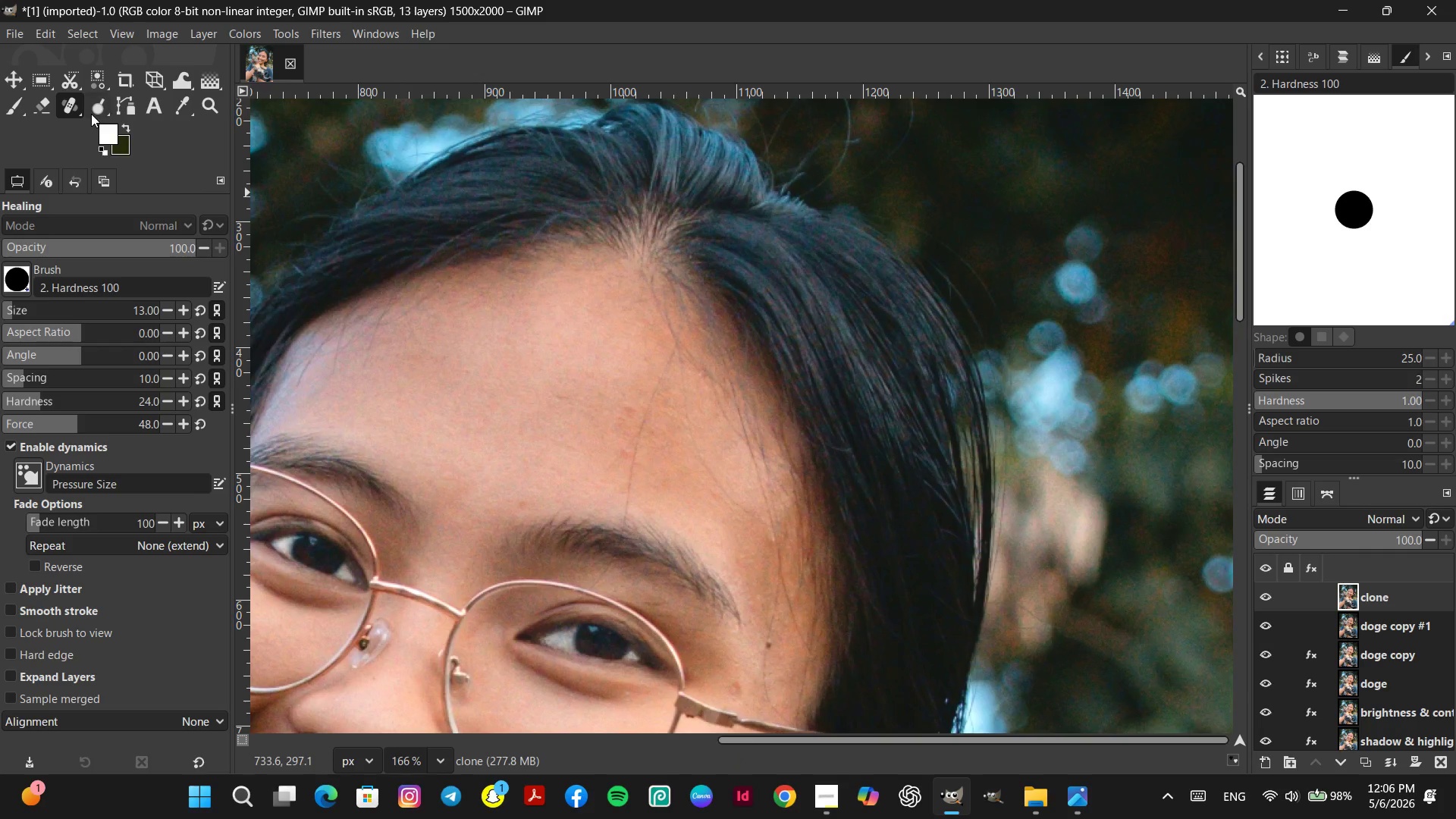 
right_click([71, 106])
 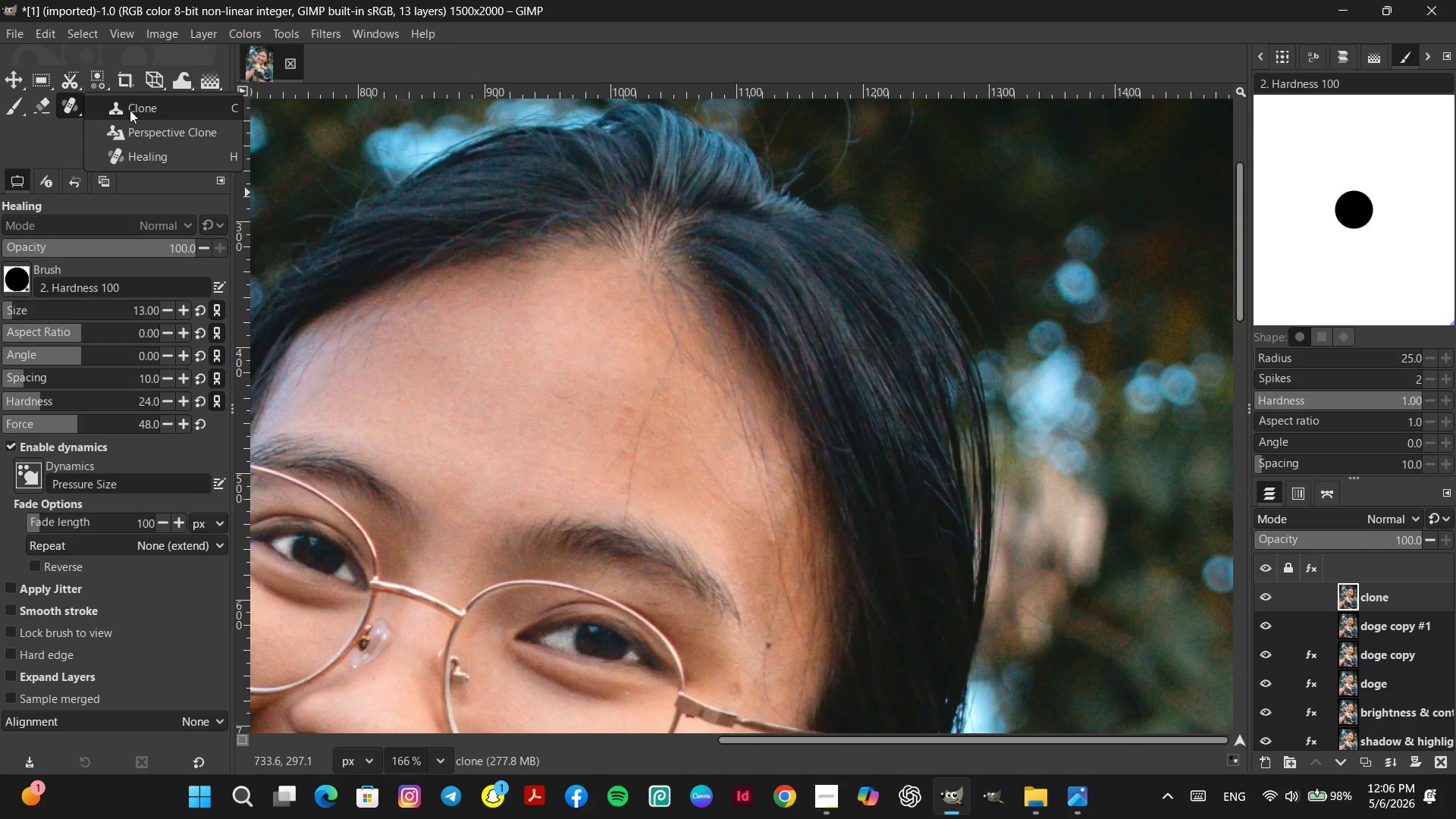 
left_click([130, 110])
 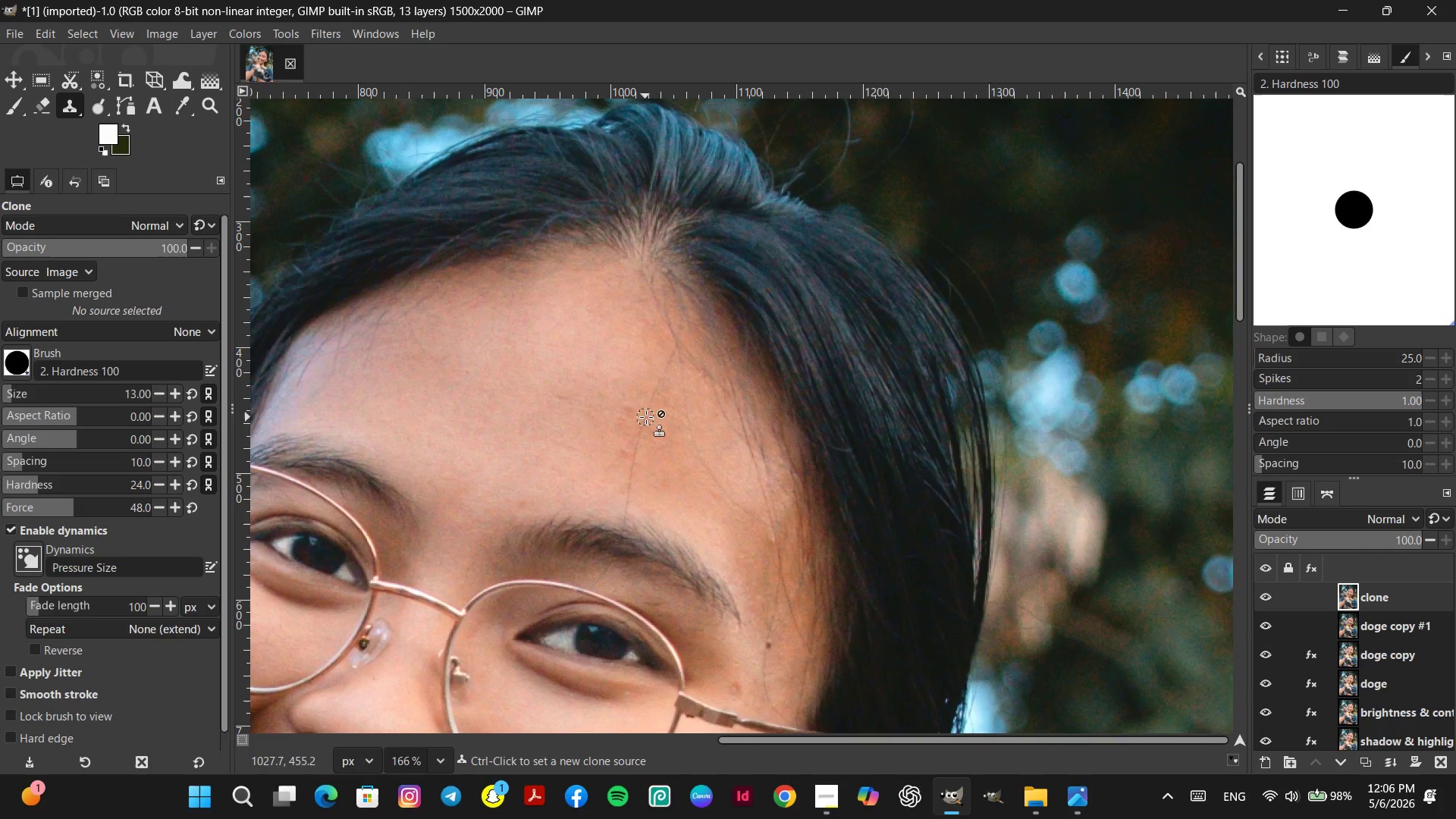 
hold_key(key=ControlLeft, duration=1.17)
 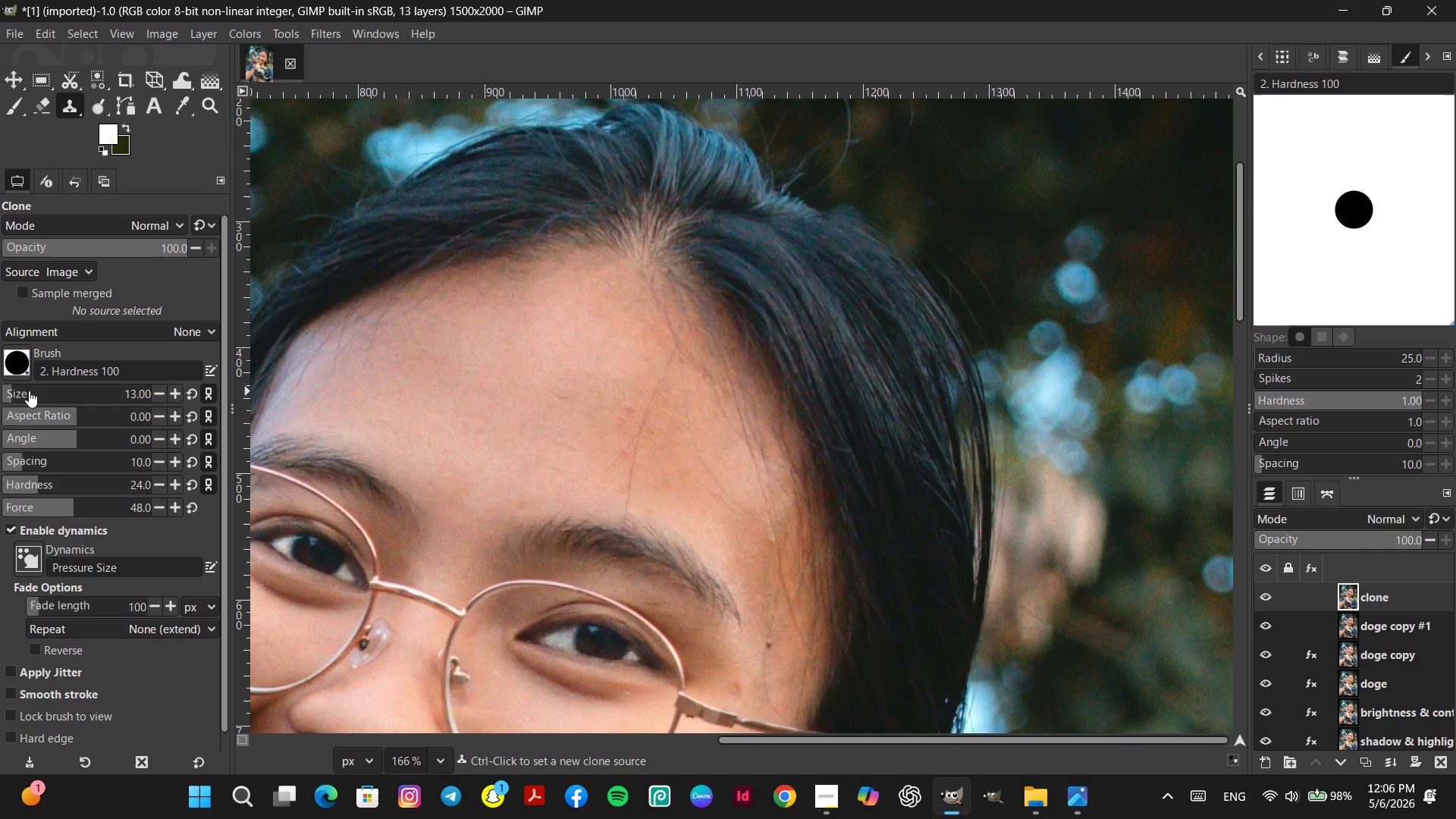 
left_click([29, 391])
 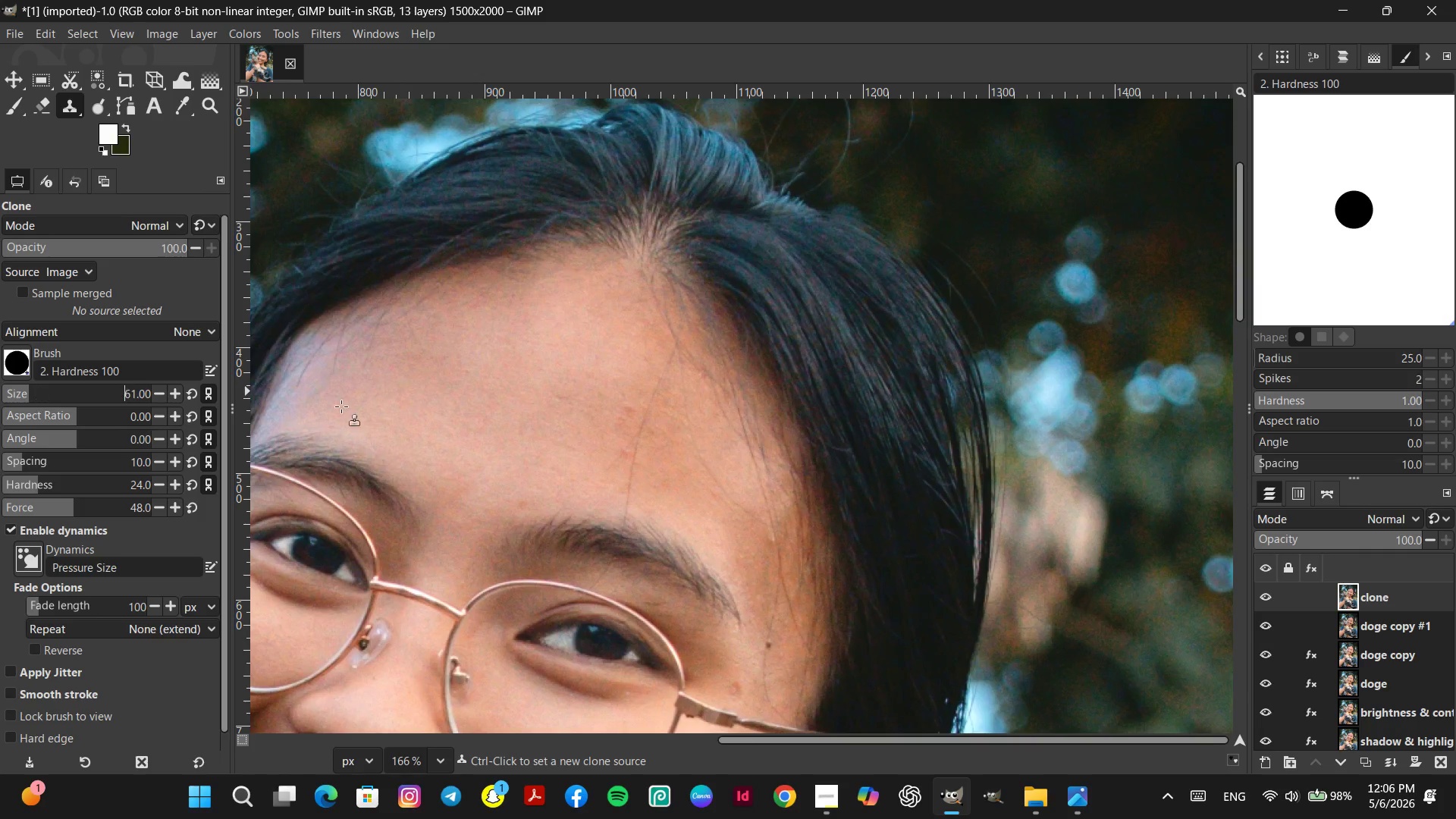 
hold_key(key=ControlLeft, duration=1.0)
 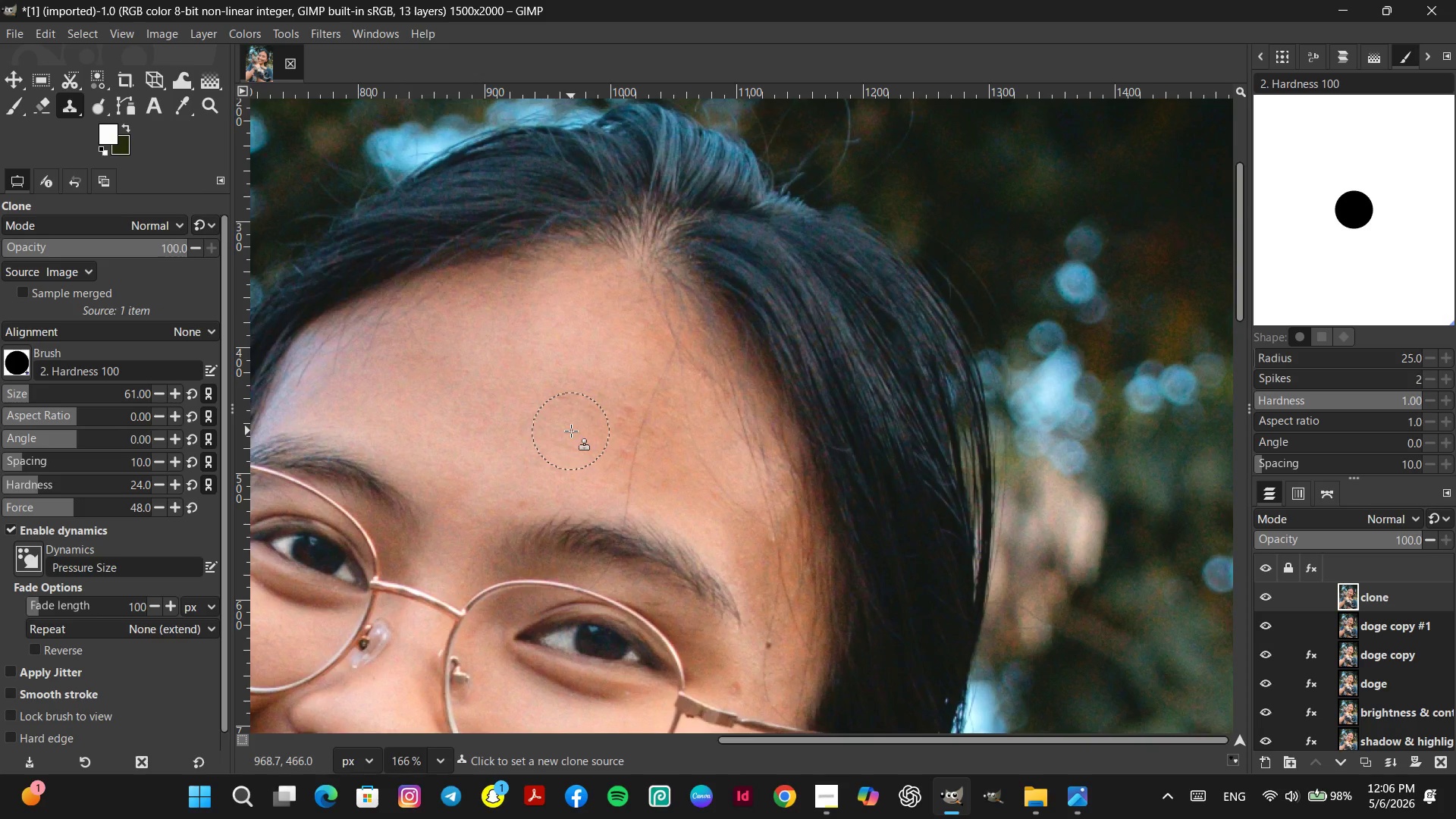 
left_click([571, 431])
 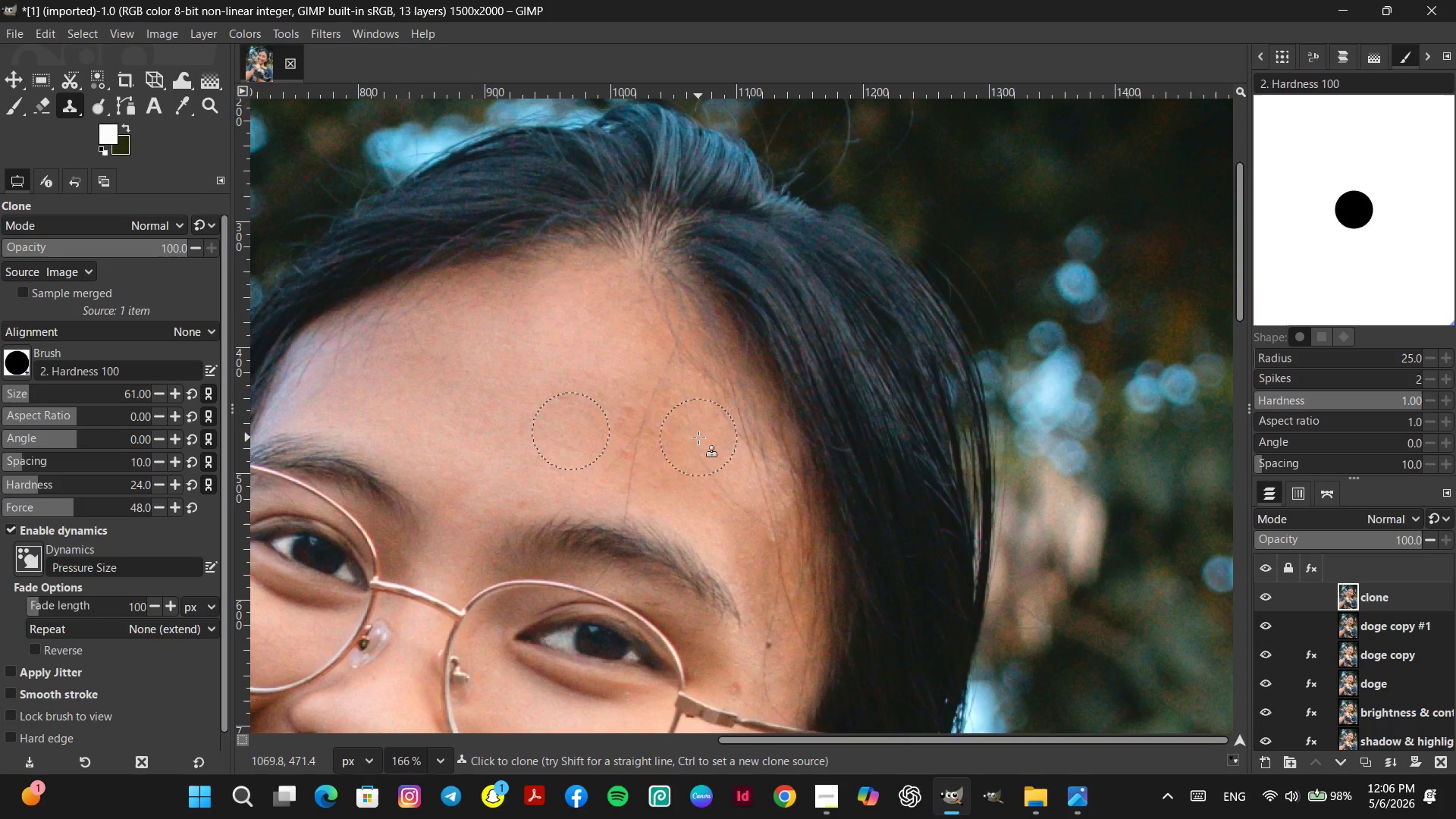 
key(Control+ControlLeft)
 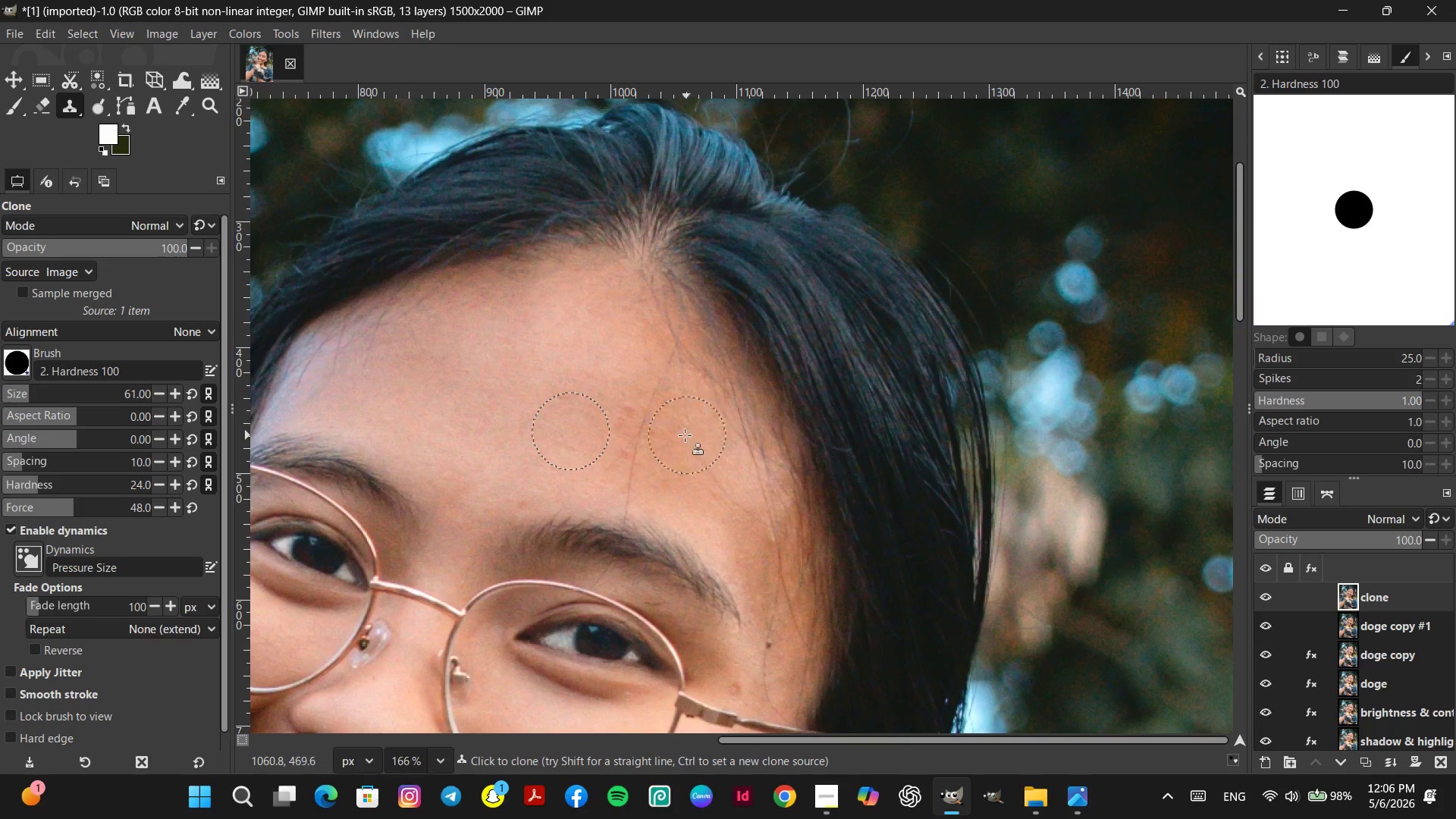 
key(Control+ControlLeft)
 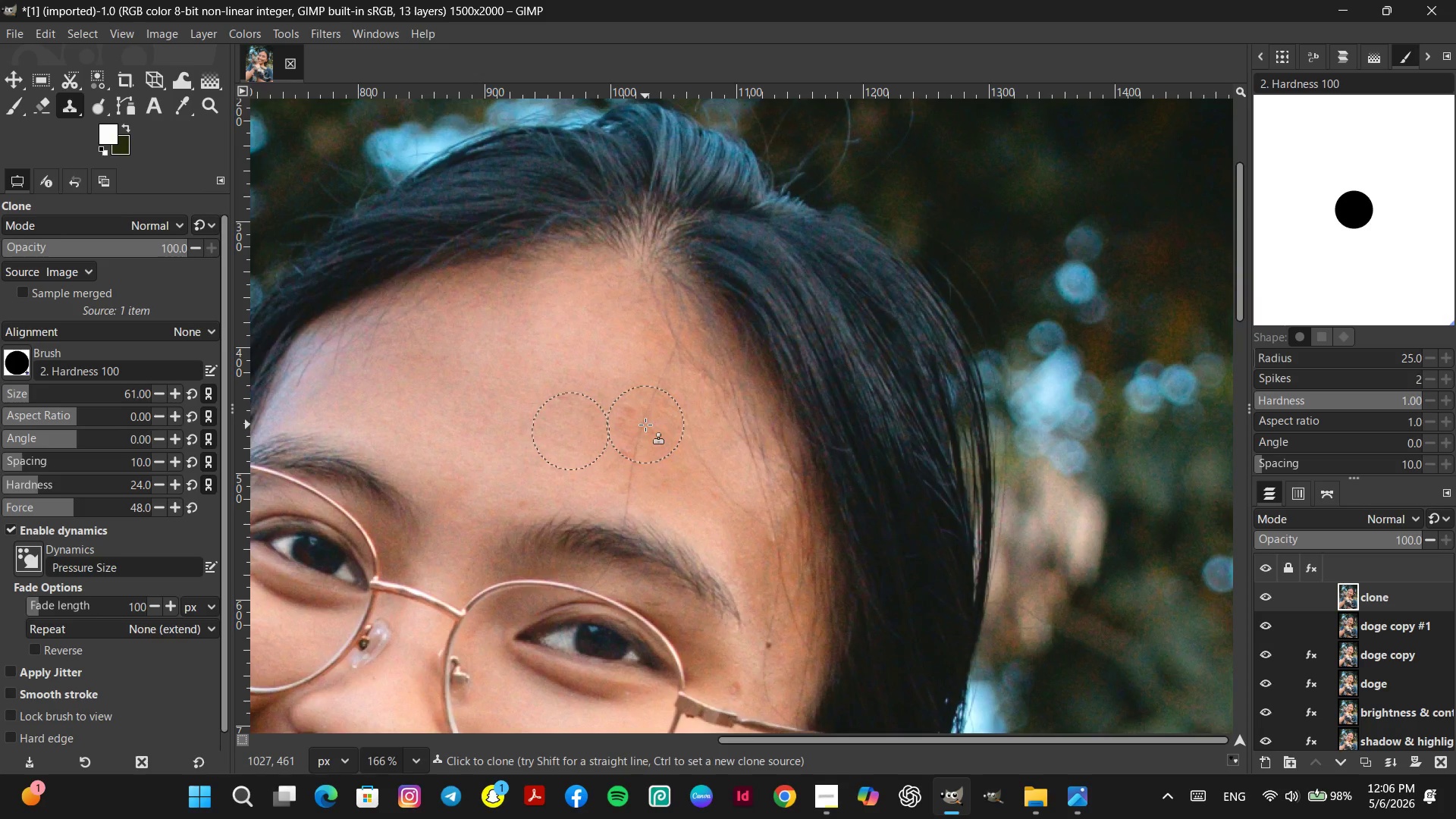 
left_click([645, 425])
 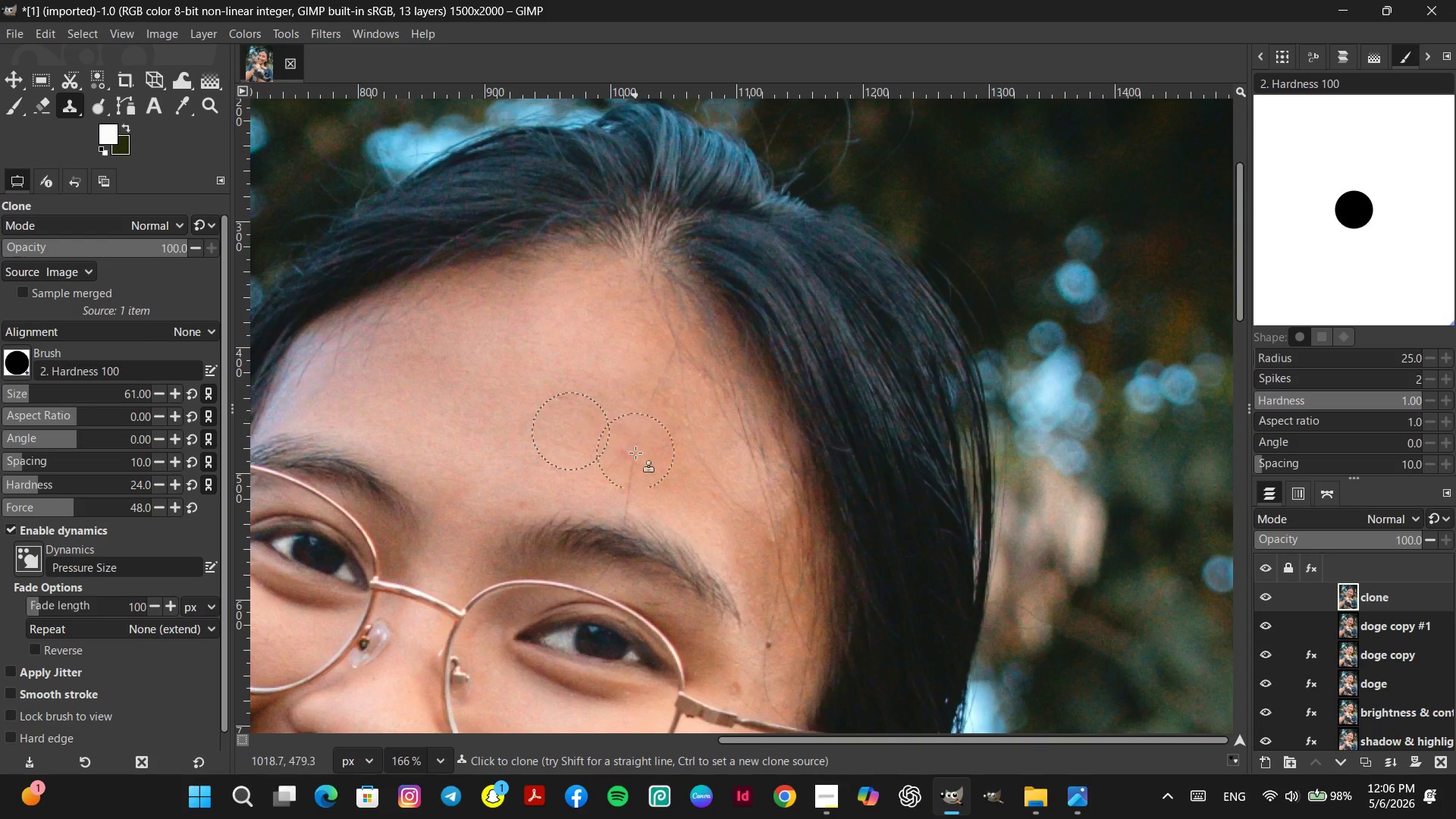 
triple_click([636, 453])
 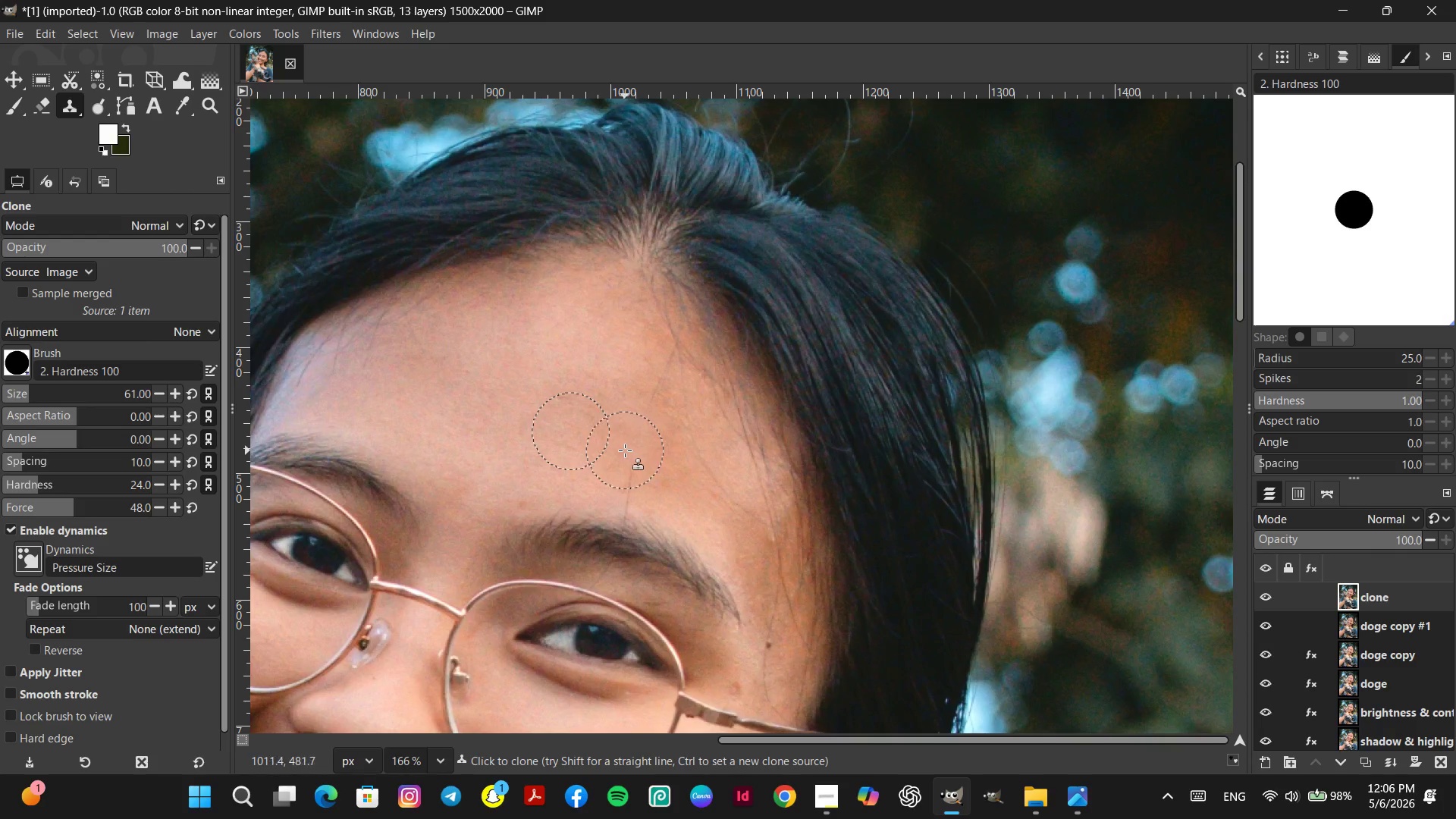 
triple_click([625, 450])
 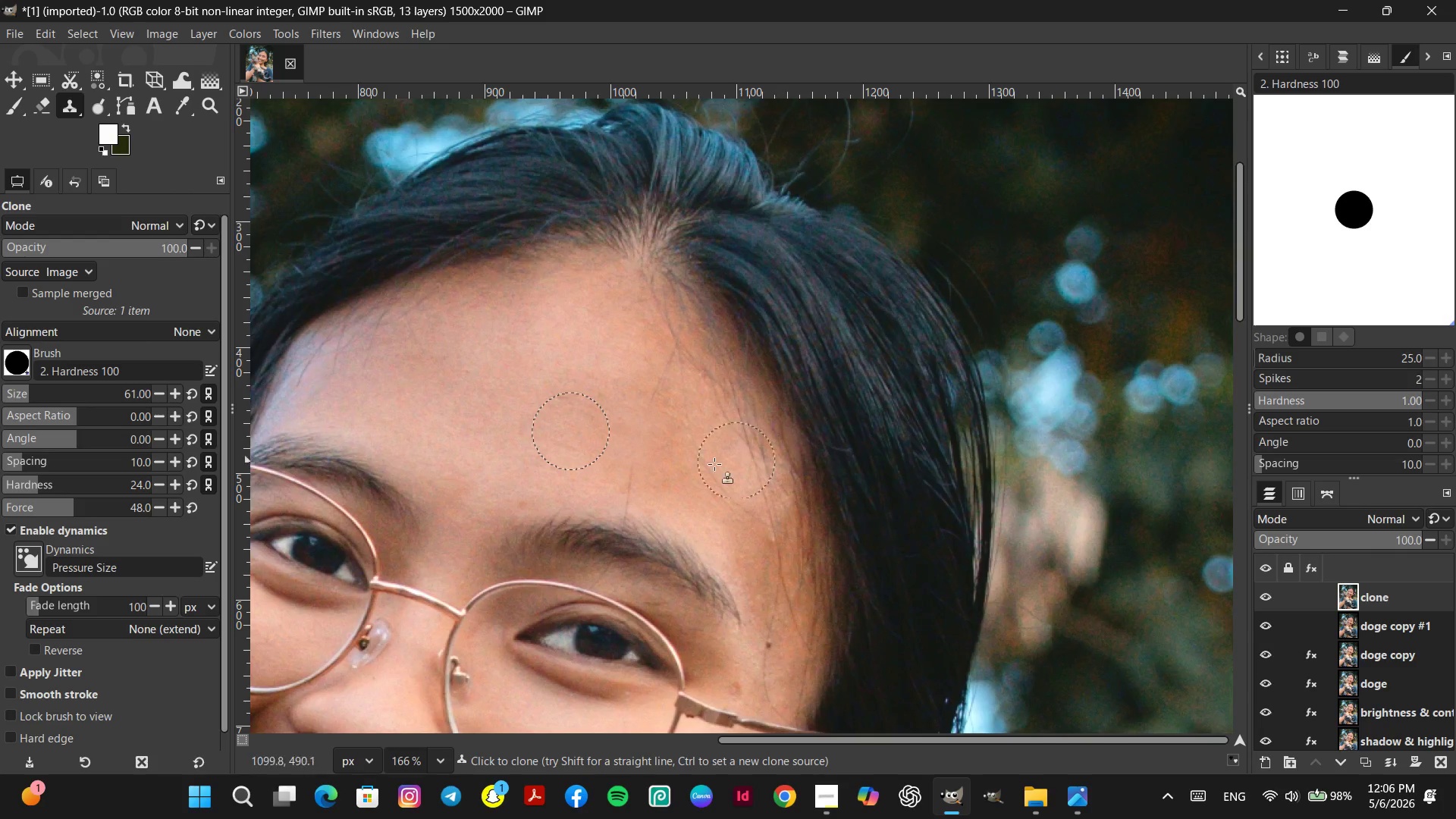 
hold_key(key=ControlLeft, duration=0.77)
left_click([589, 488])
 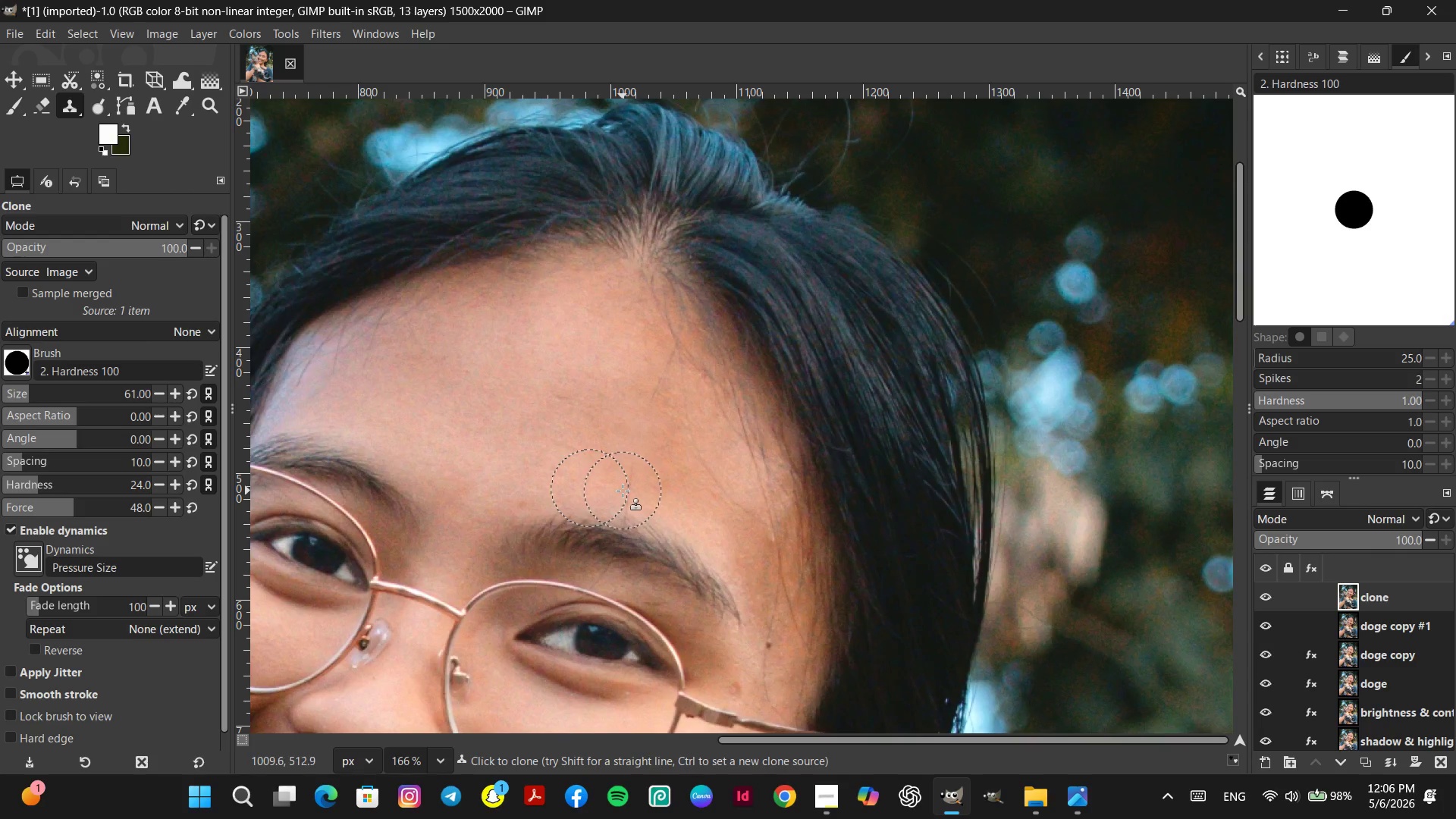 
left_click([623, 491])
 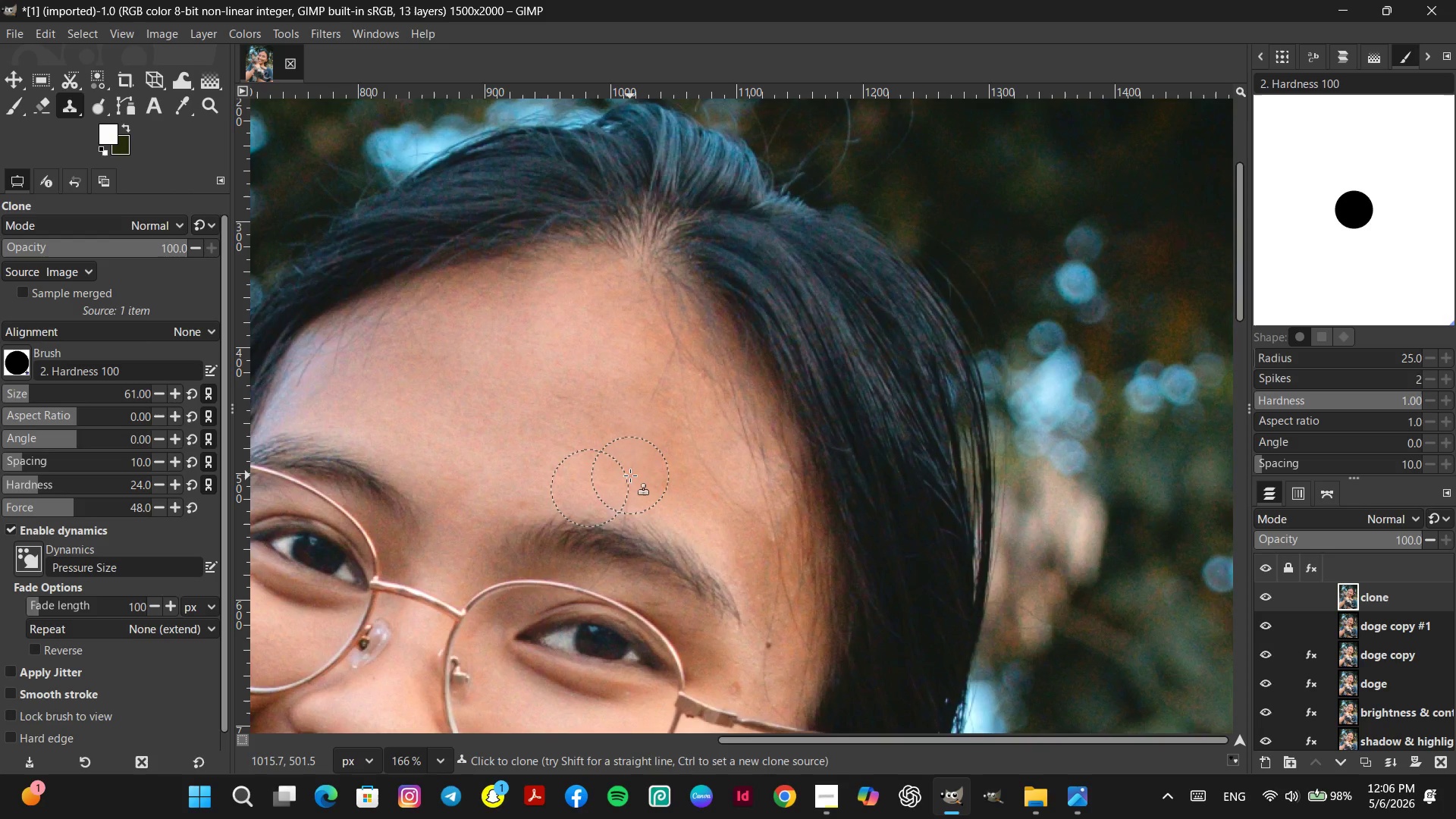 
double_click([630, 475])
 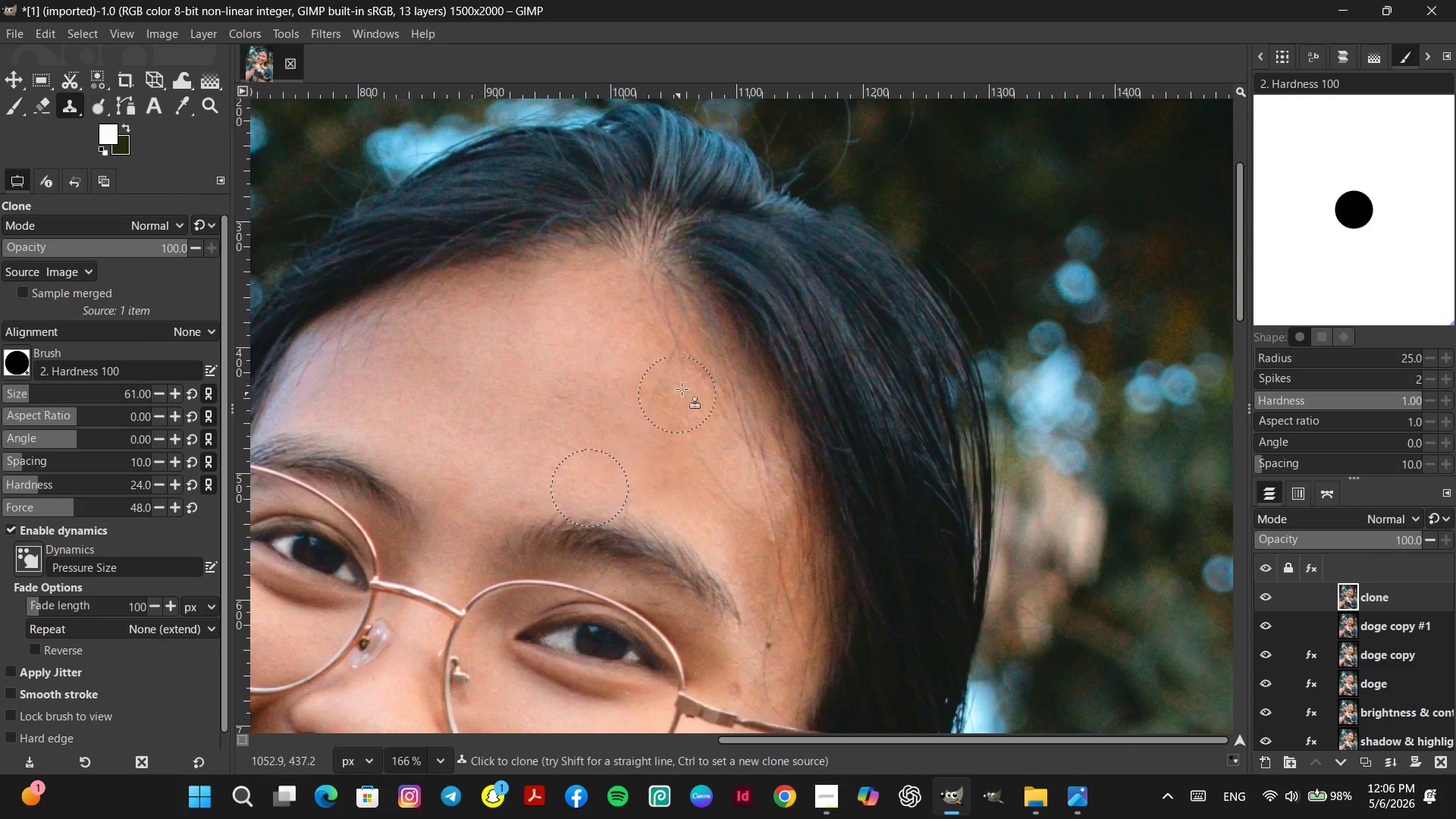 
scroll: coordinate [682, 389], scroll_direction: up, amount: 2.0
 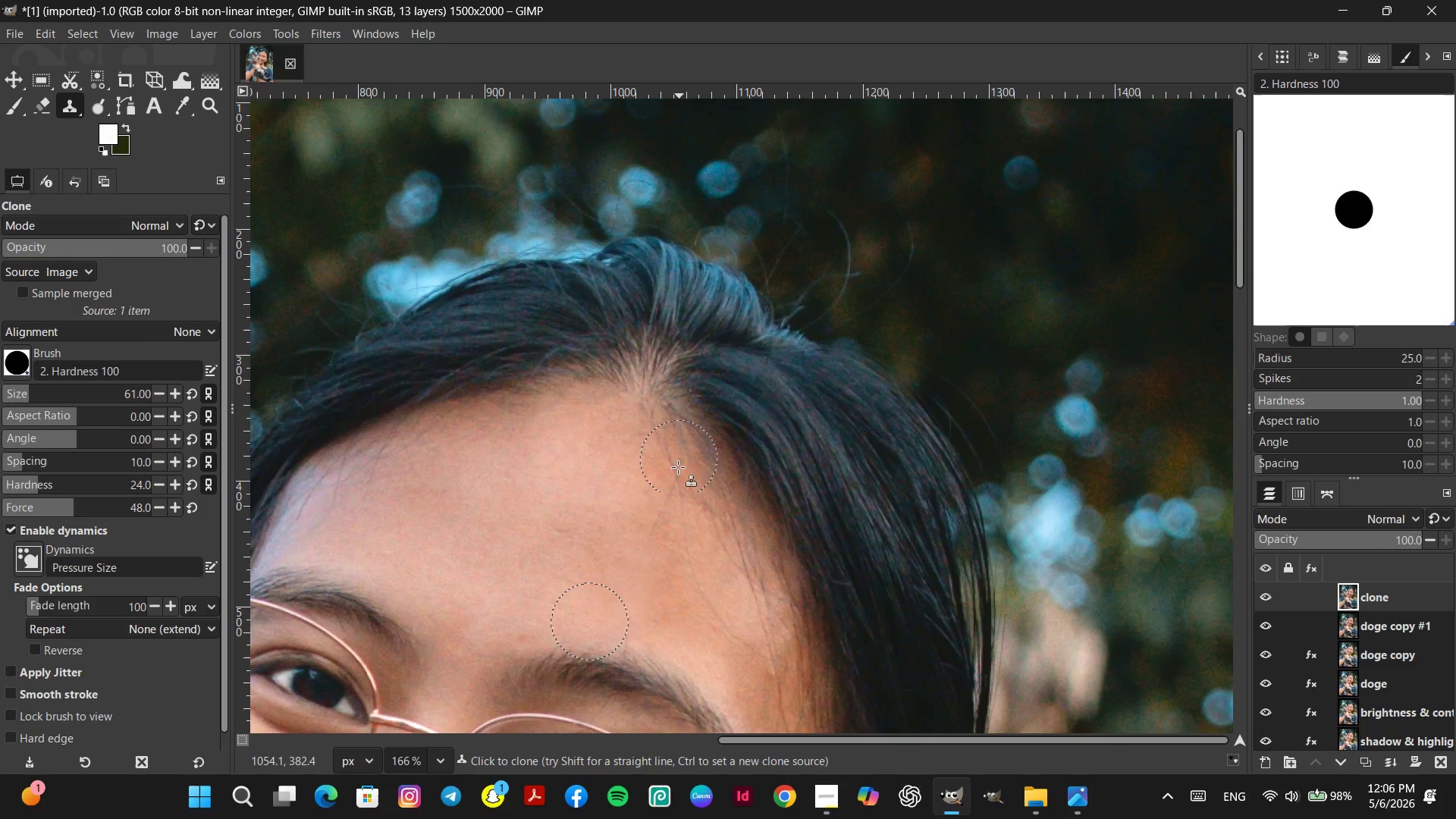 
scroll: coordinate [678, 470], scroll_direction: down, amount: 1.0
 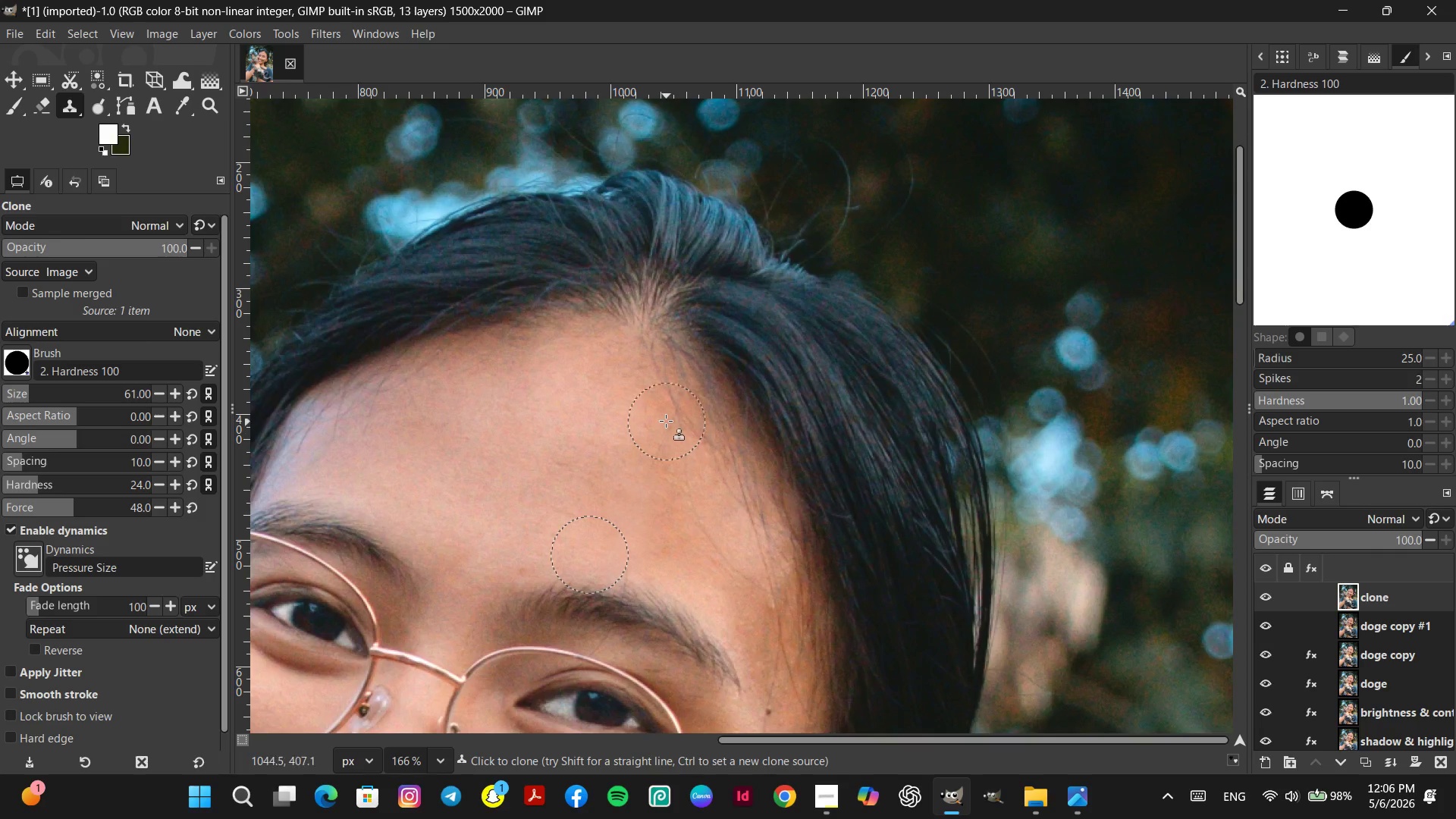 
left_click([666, 419])
 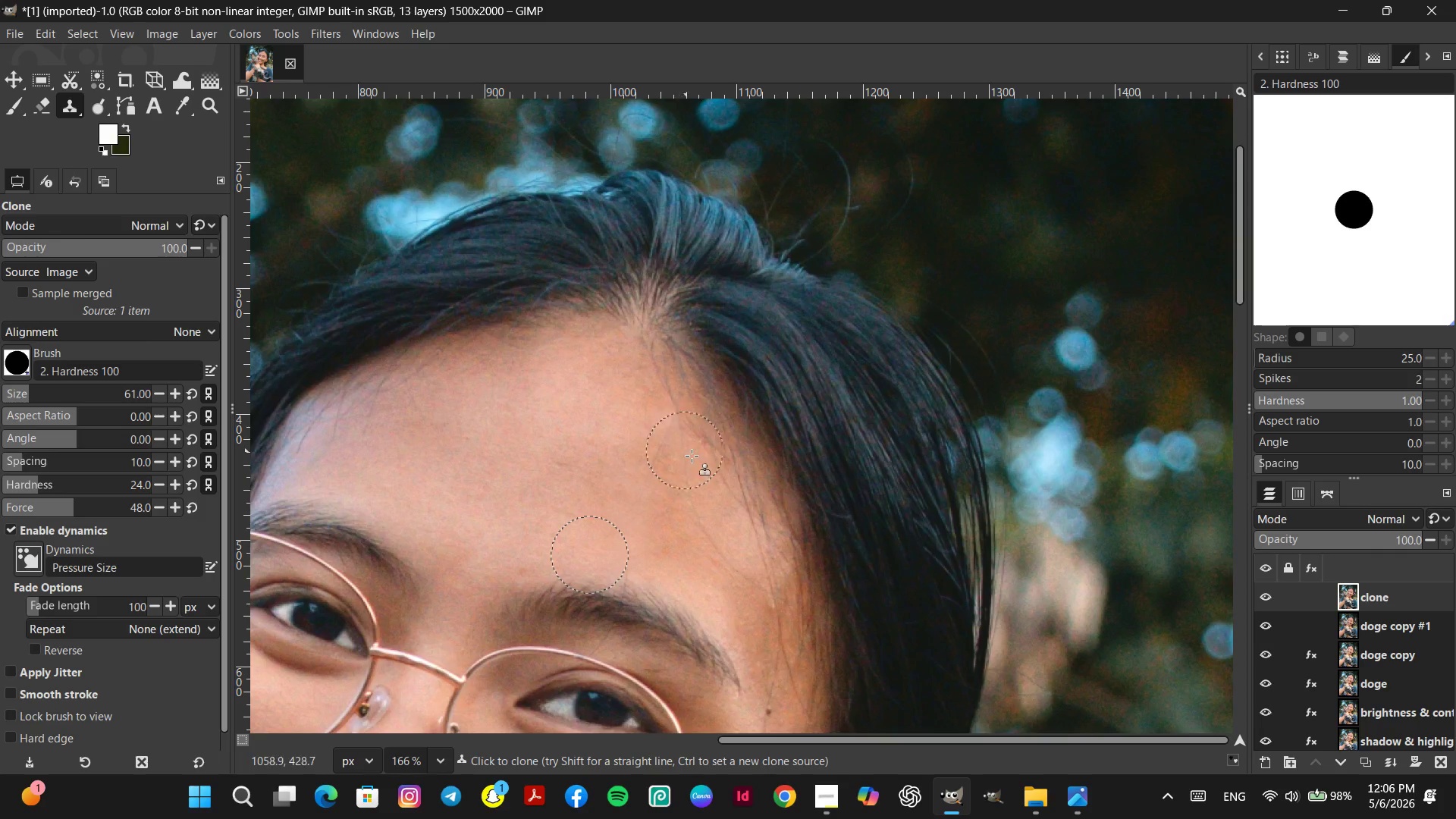 
left_click([694, 457])
 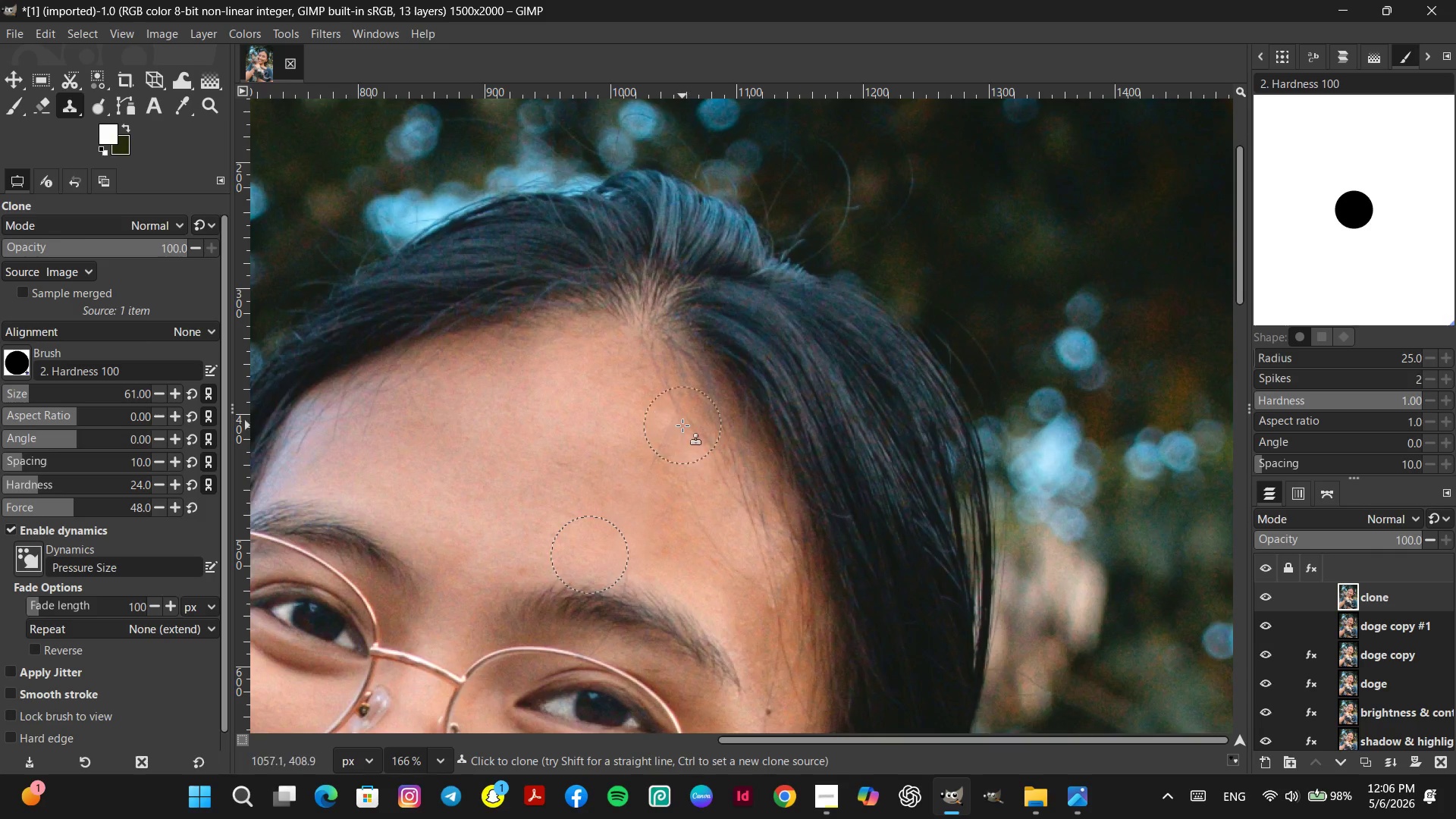 
left_click([682, 425])
 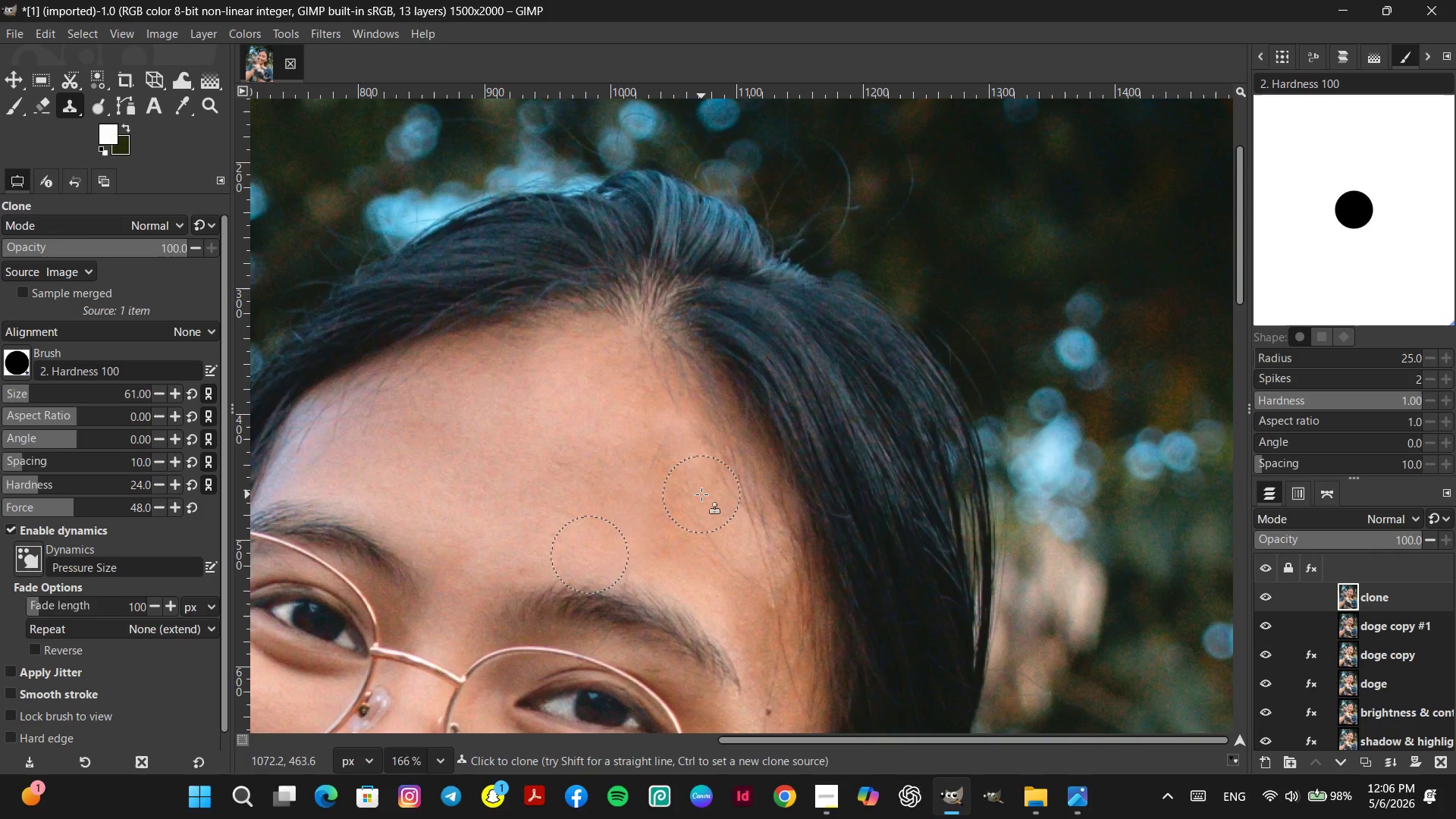 
key(Control+Z)
 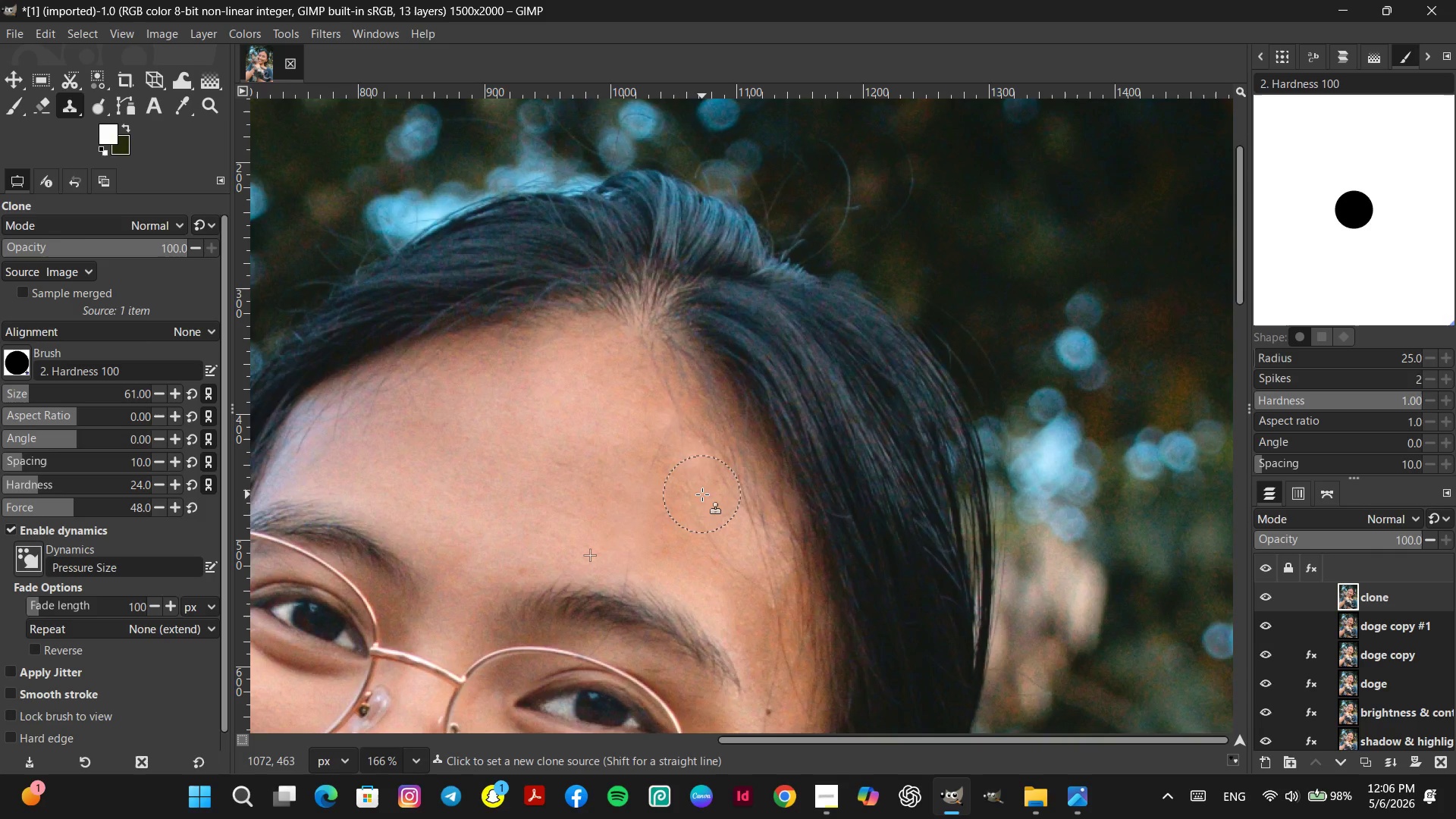 
key(Control+Z)
 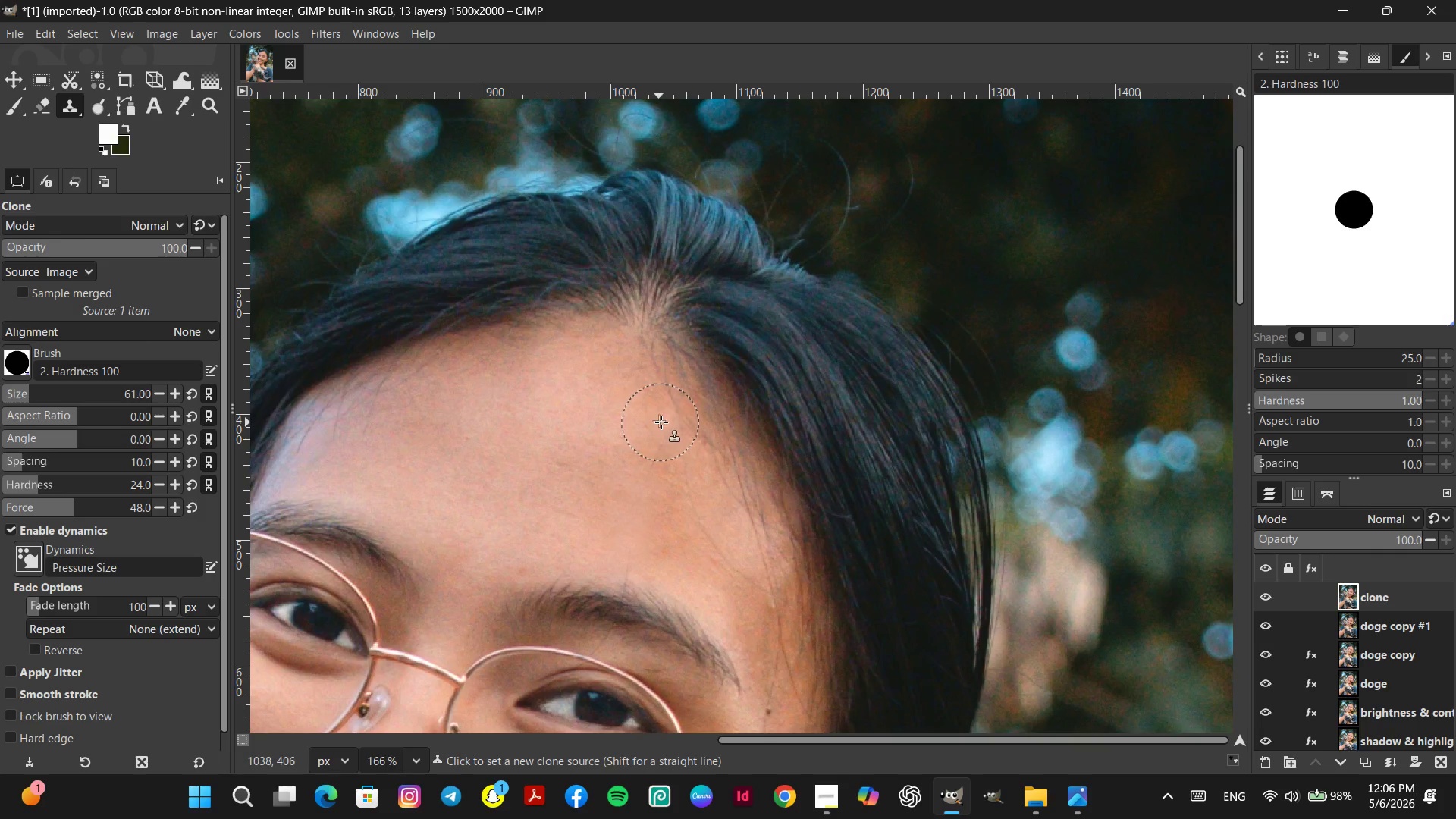 
double_click([677, 415])
 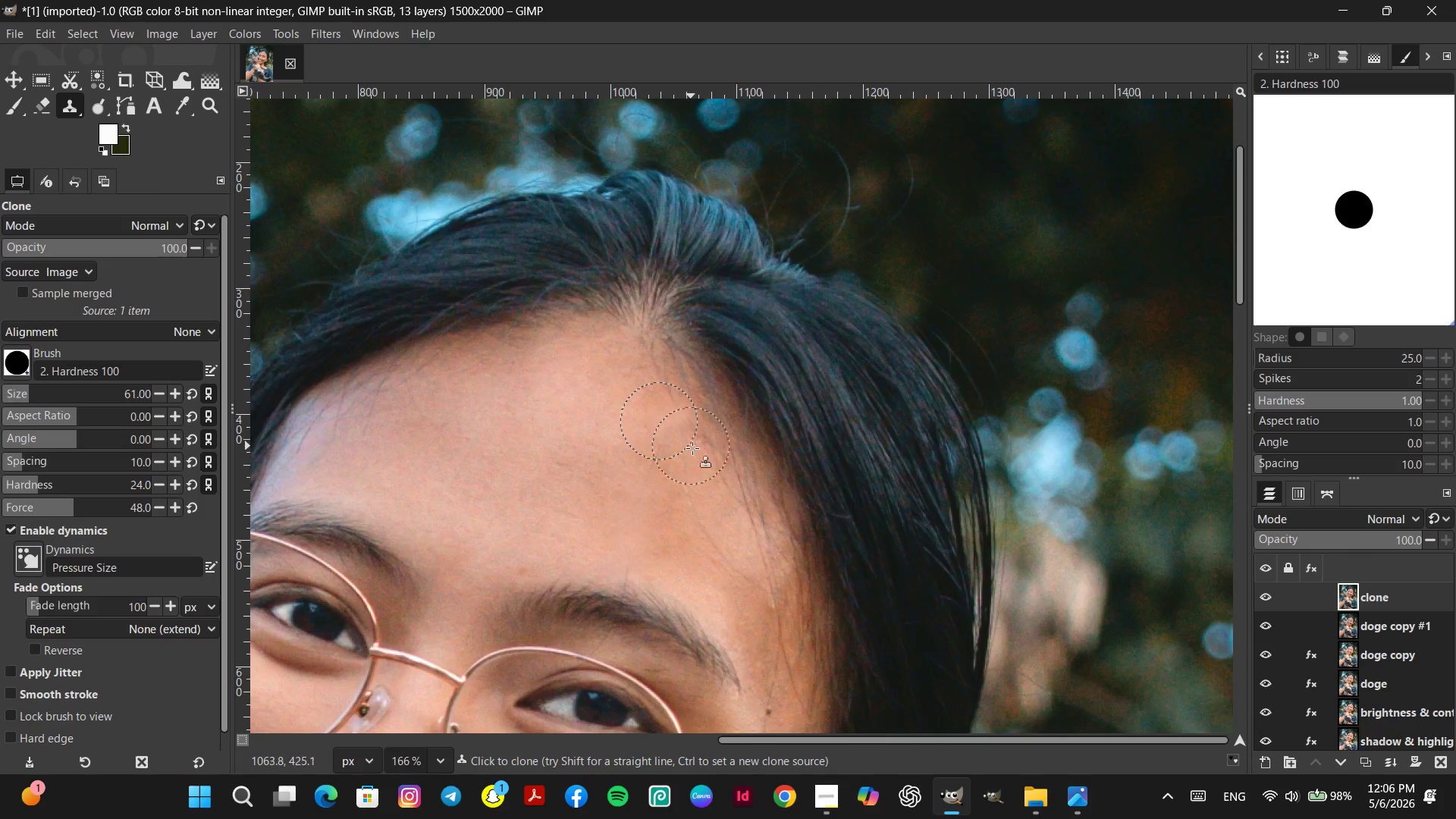 
hold_key(key=ControlLeft, duration=0.72)
left_click([693, 476])
 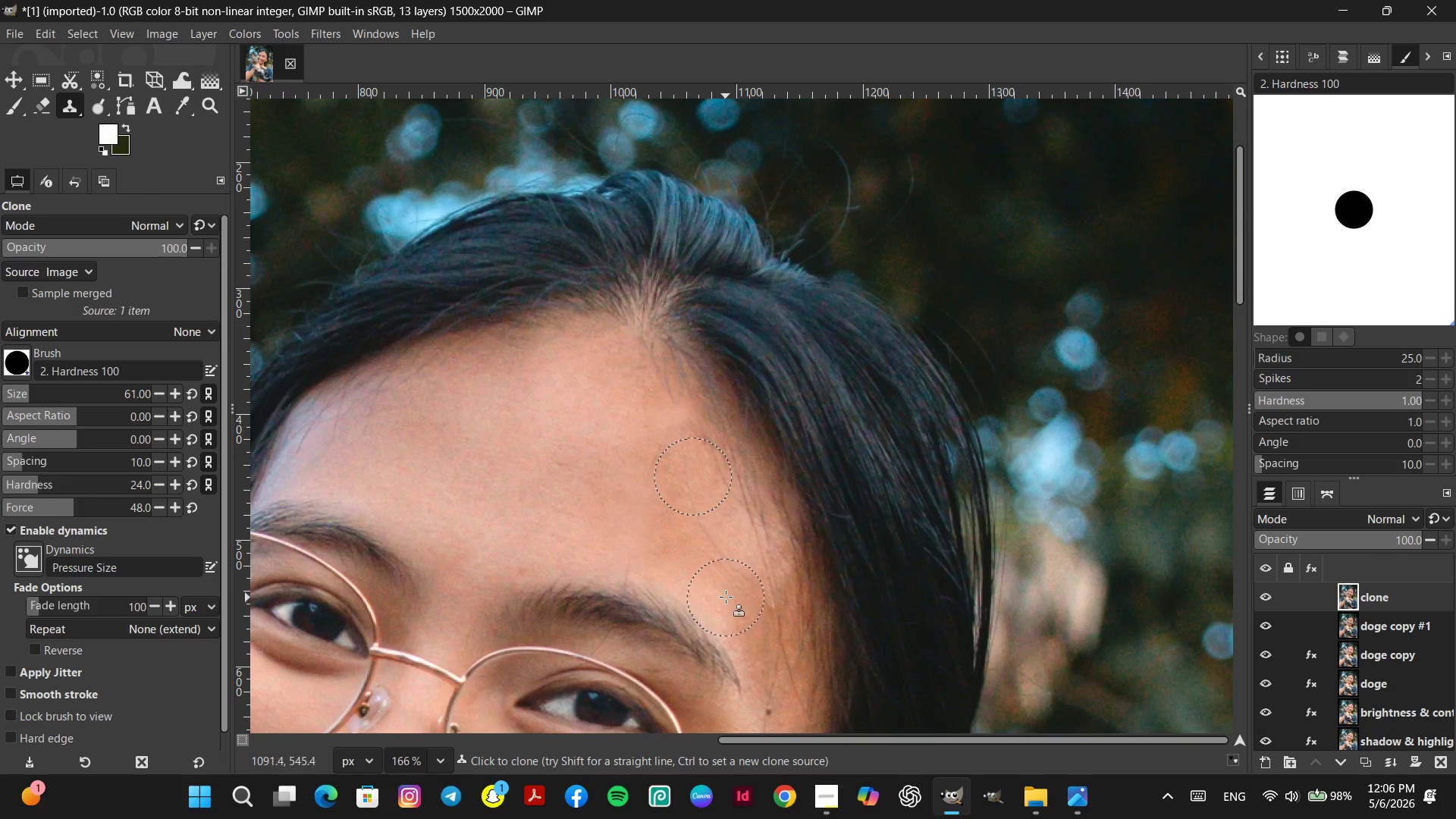 
hold_key(key=ControlLeft, duration=2.25)
scroll: coordinate [598, 587], scroll_direction: up, amount: 15.0
 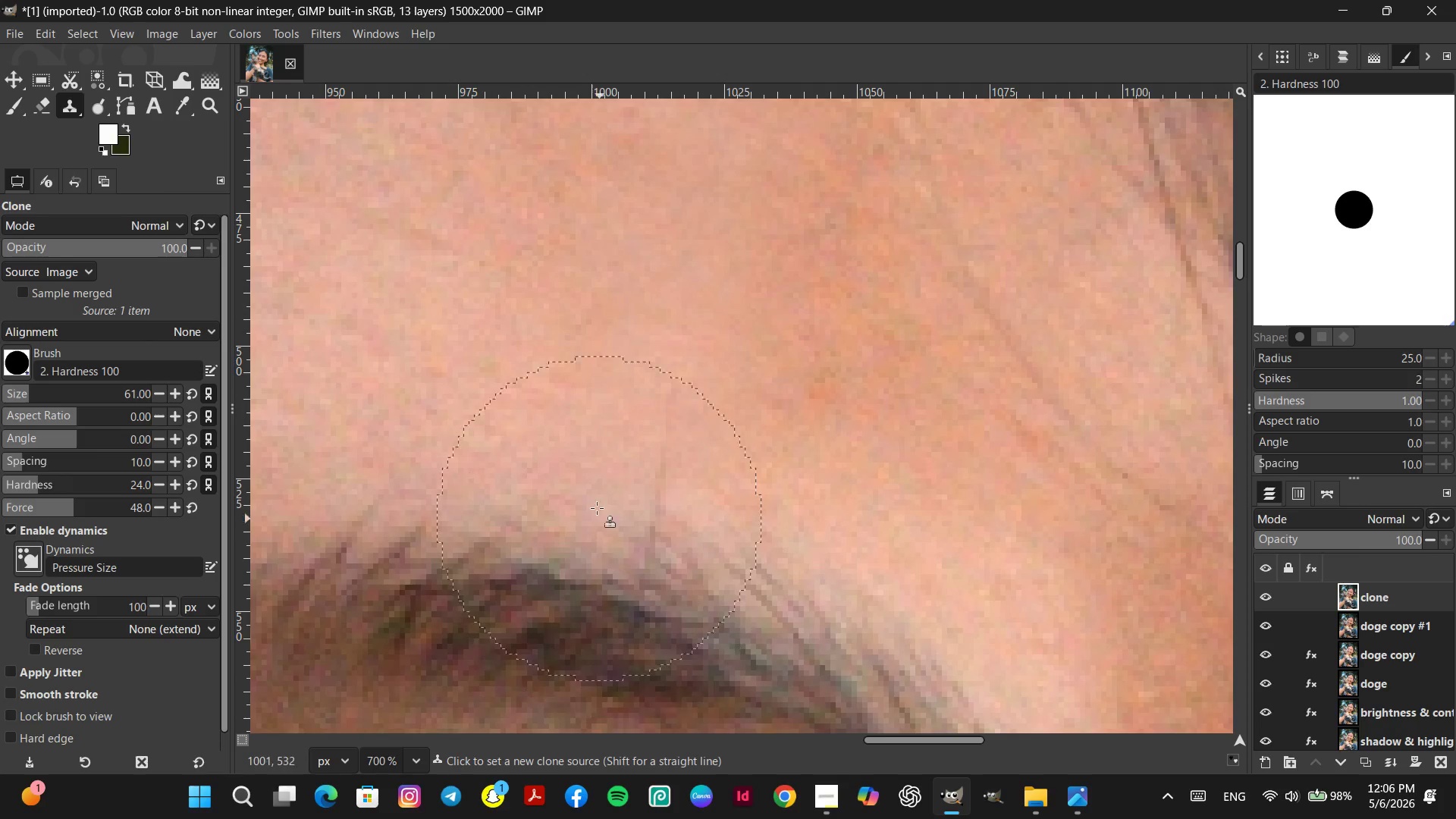 
hold_key(key=ControlLeft, duration=0.72)
left_click([617, 472])
 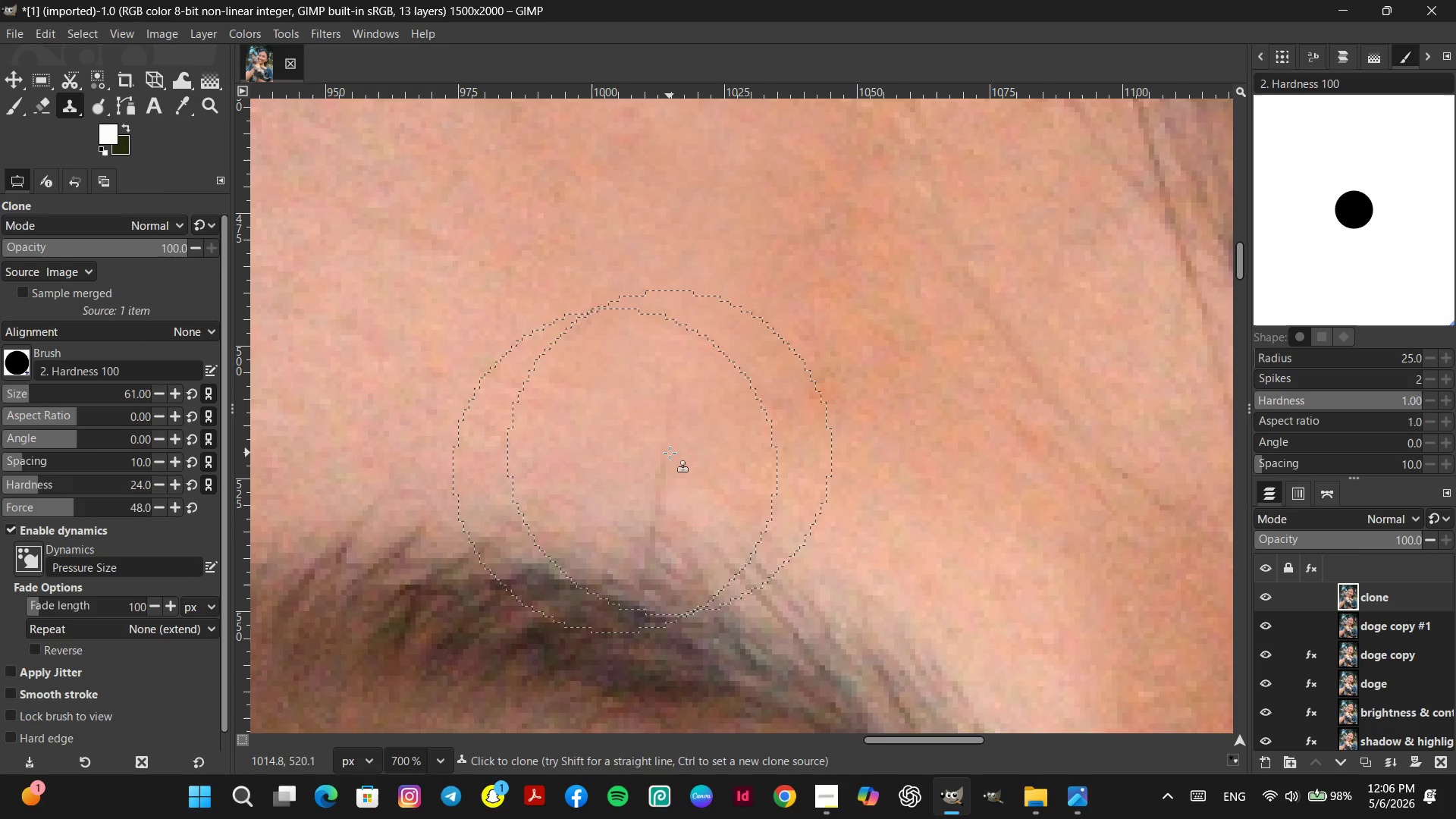 
left_click([669, 453])
 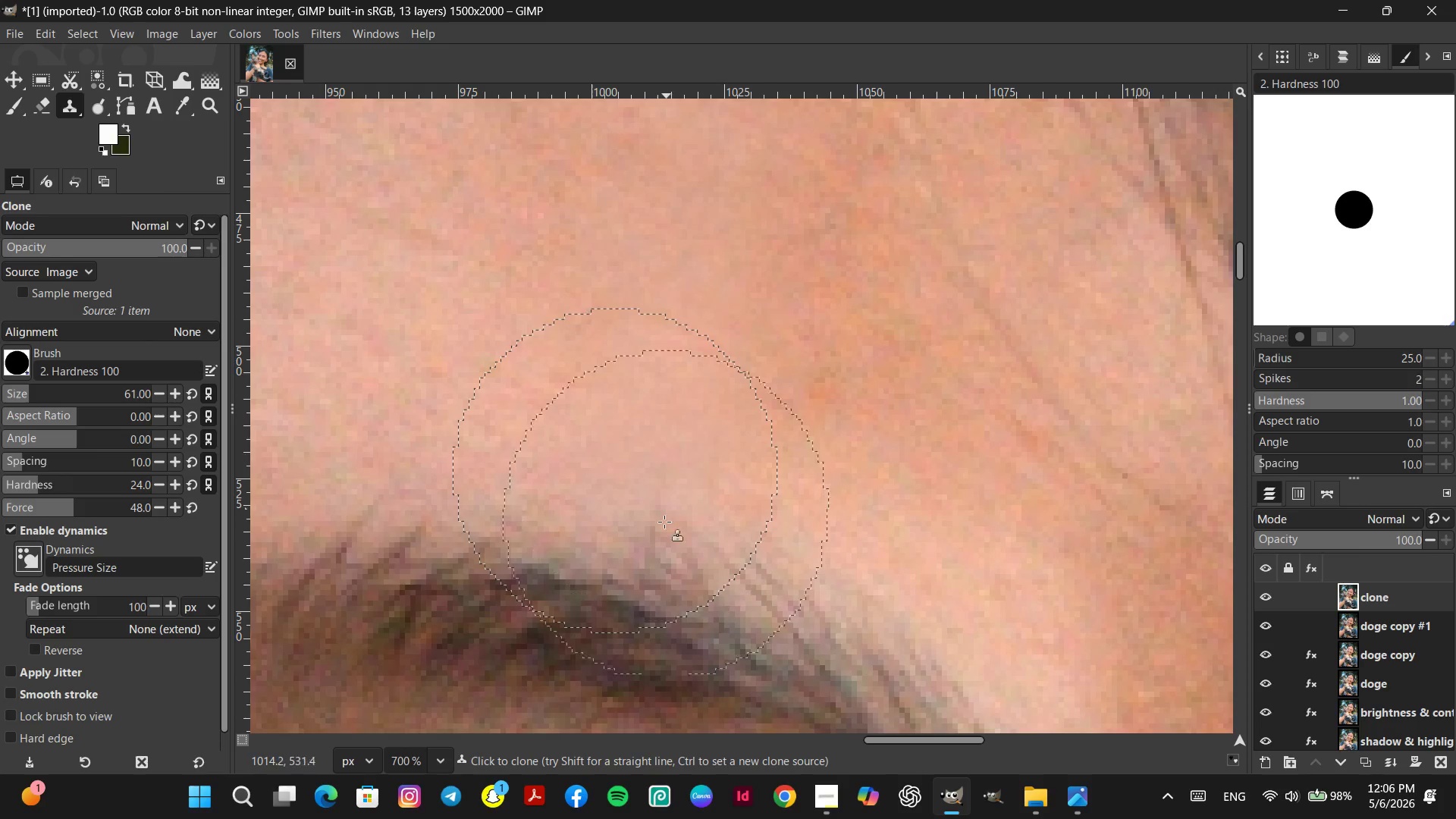 
hold_key(key=ControlLeft, duration=0.72)
scroll: coordinate [594, 568], scroll_direction: up, amount: 2.0
 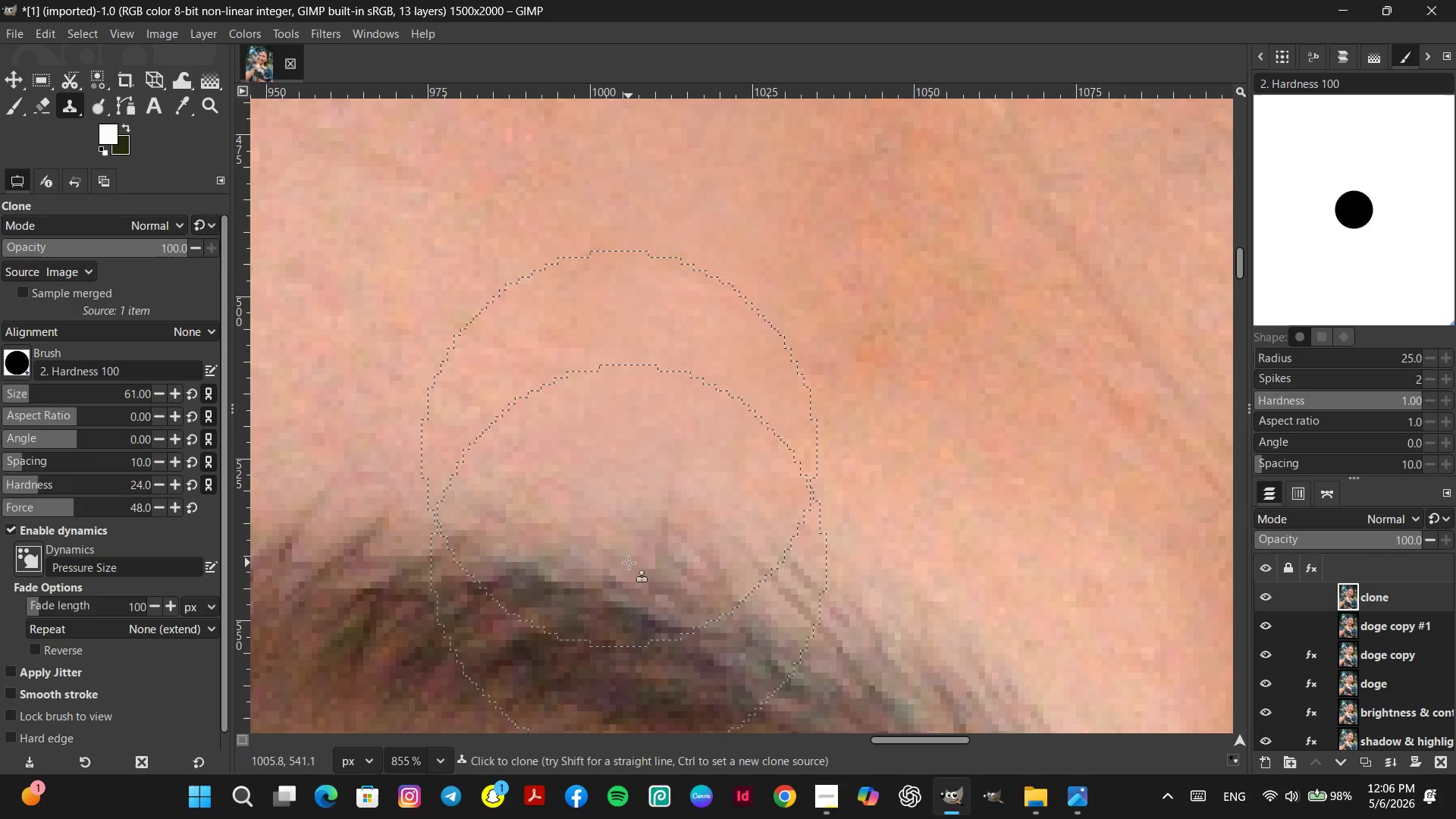 
hold_key(key=ControlLeft, duration=0.55)
left_click([694, 591])
 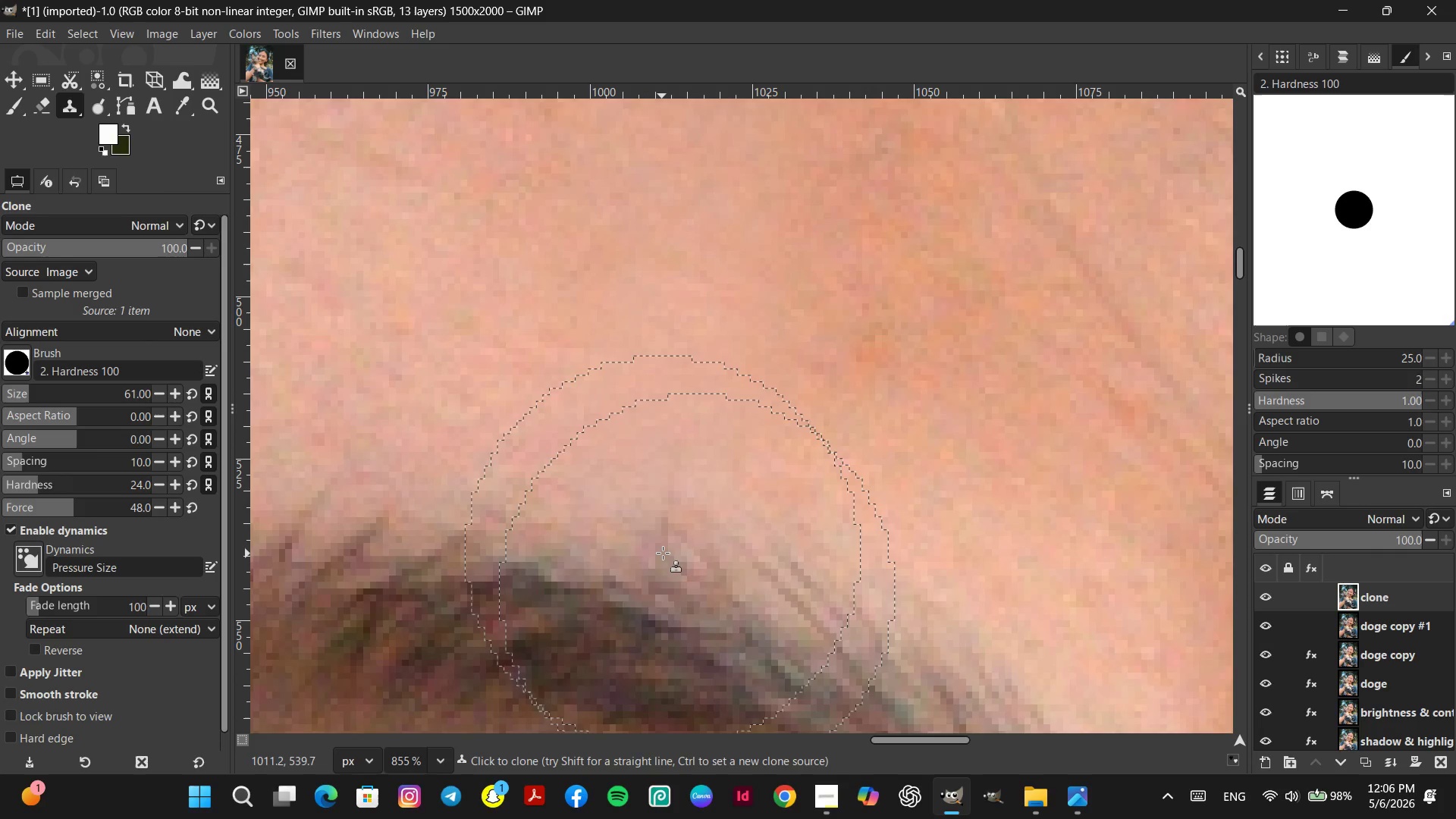 
double_click([663, 553])
 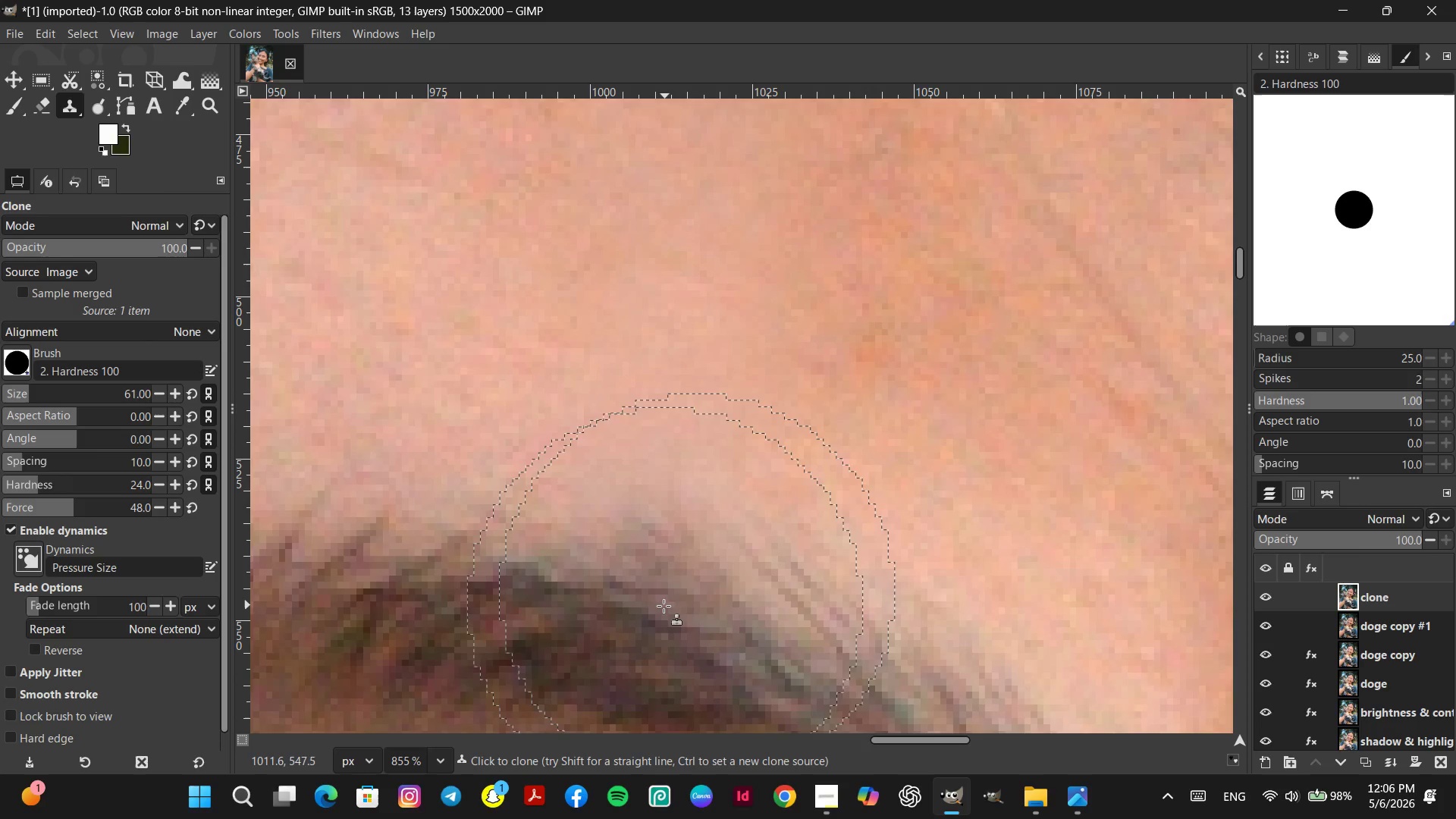 
scroll: coordinate [664, 608], scroll_direction: down, amount: 3.0
 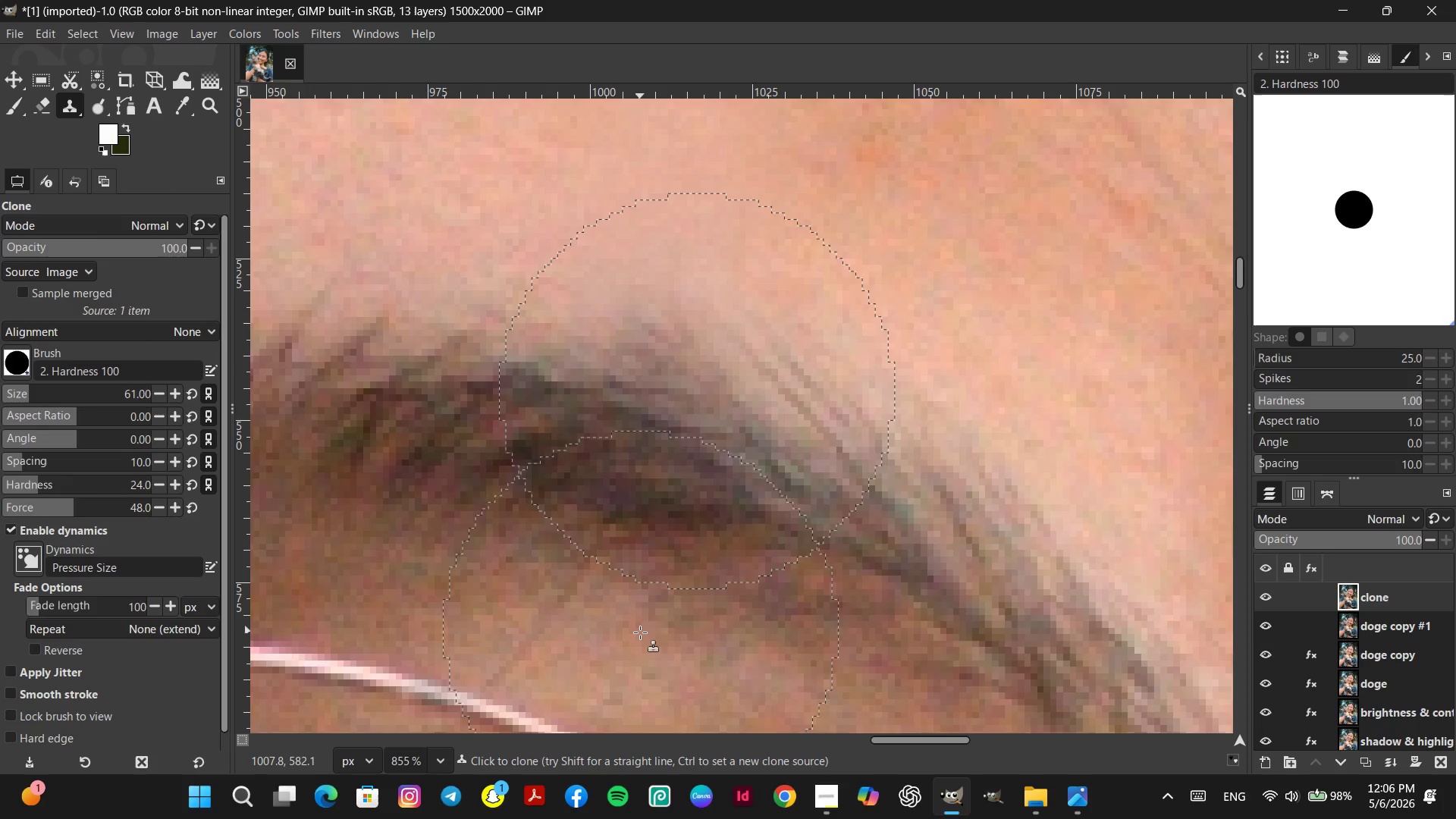 
hold_key(key=ControlLeft, duration=0.59)
left_click([621, 634])
 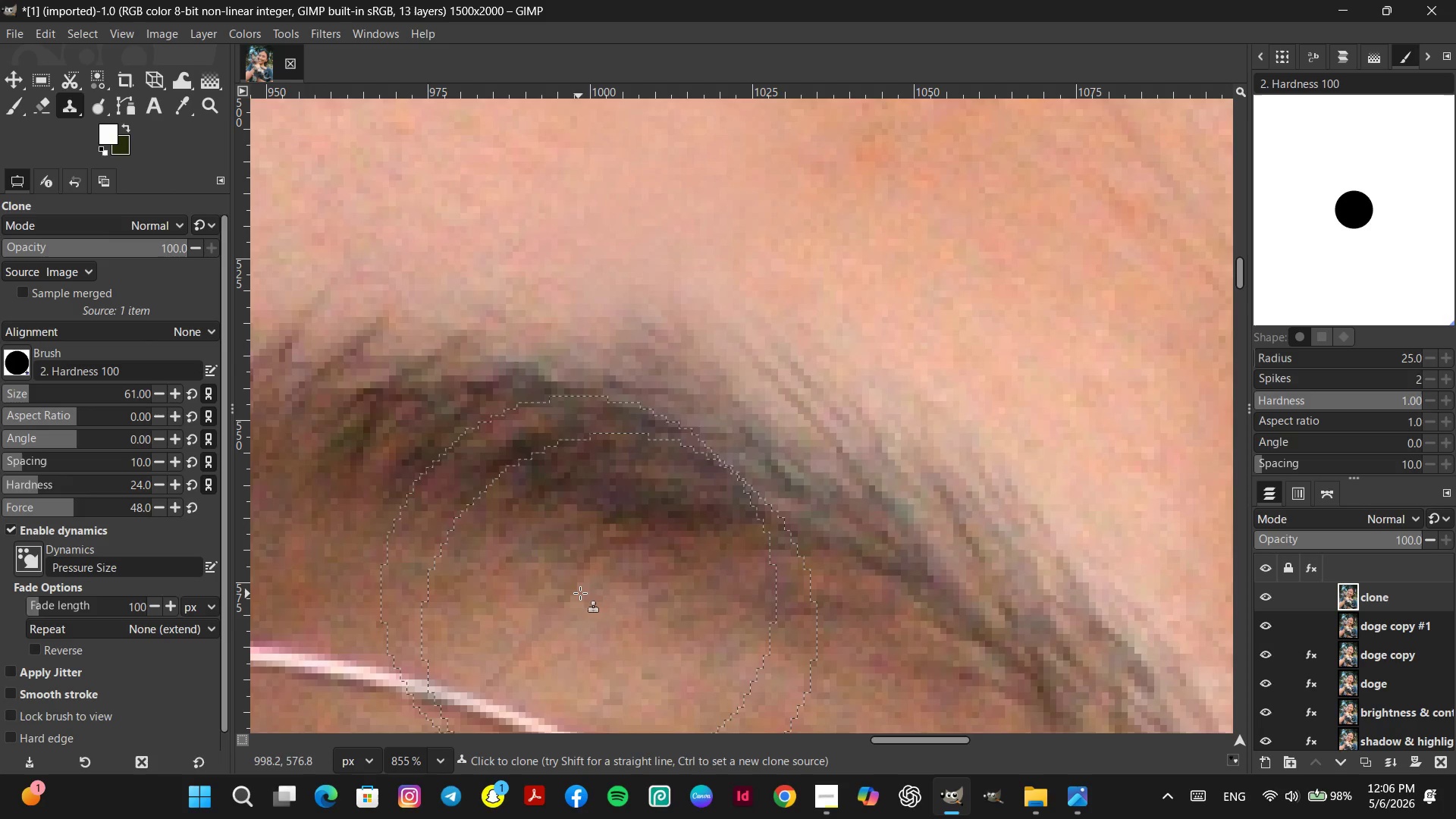 
hold_key(key=ControlLeft, duration=0.69)
left_click([632, 588])
 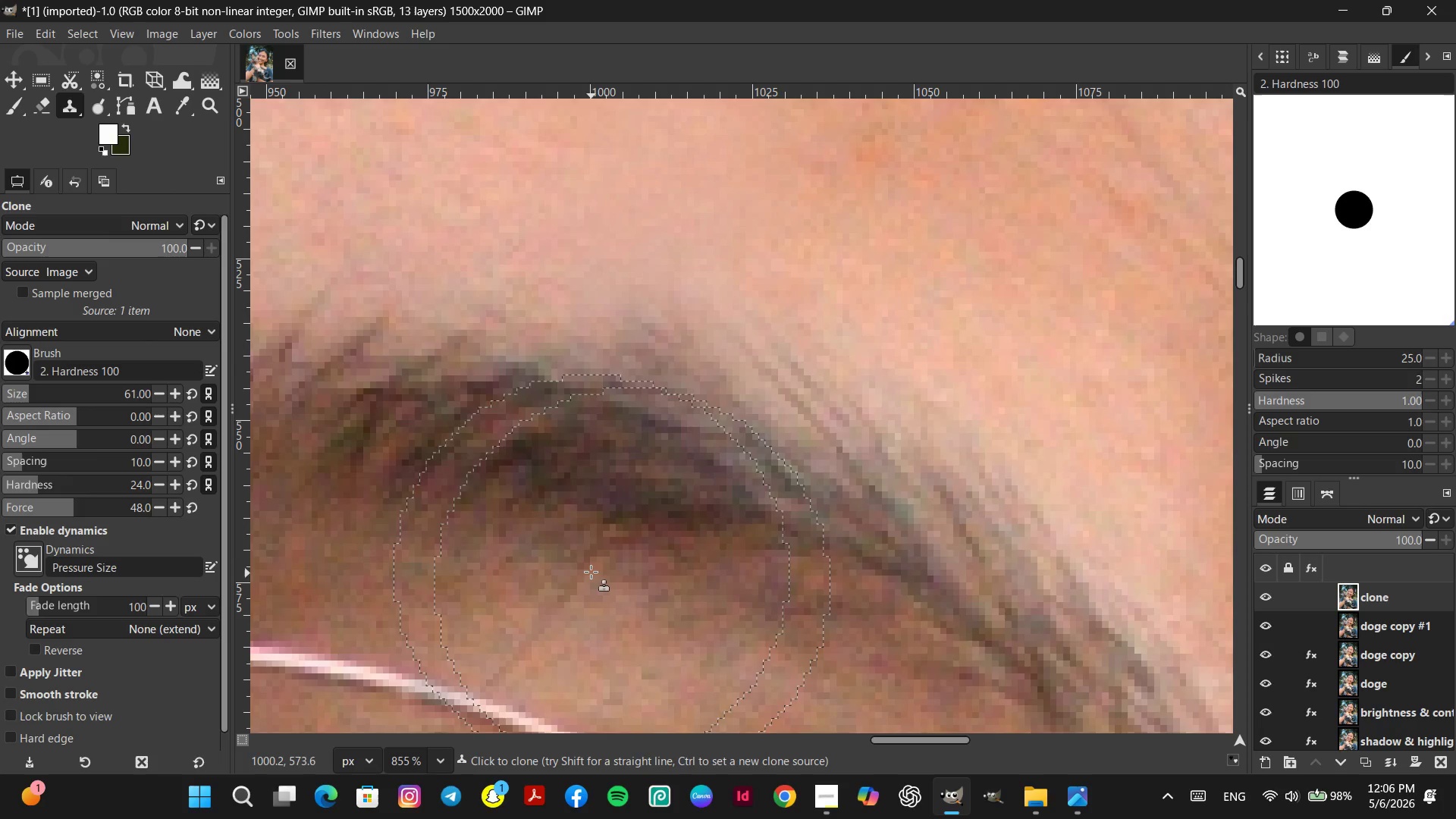 
hold_key(key=ControlLeft, duration=0.75)
left_click([615, 570])
 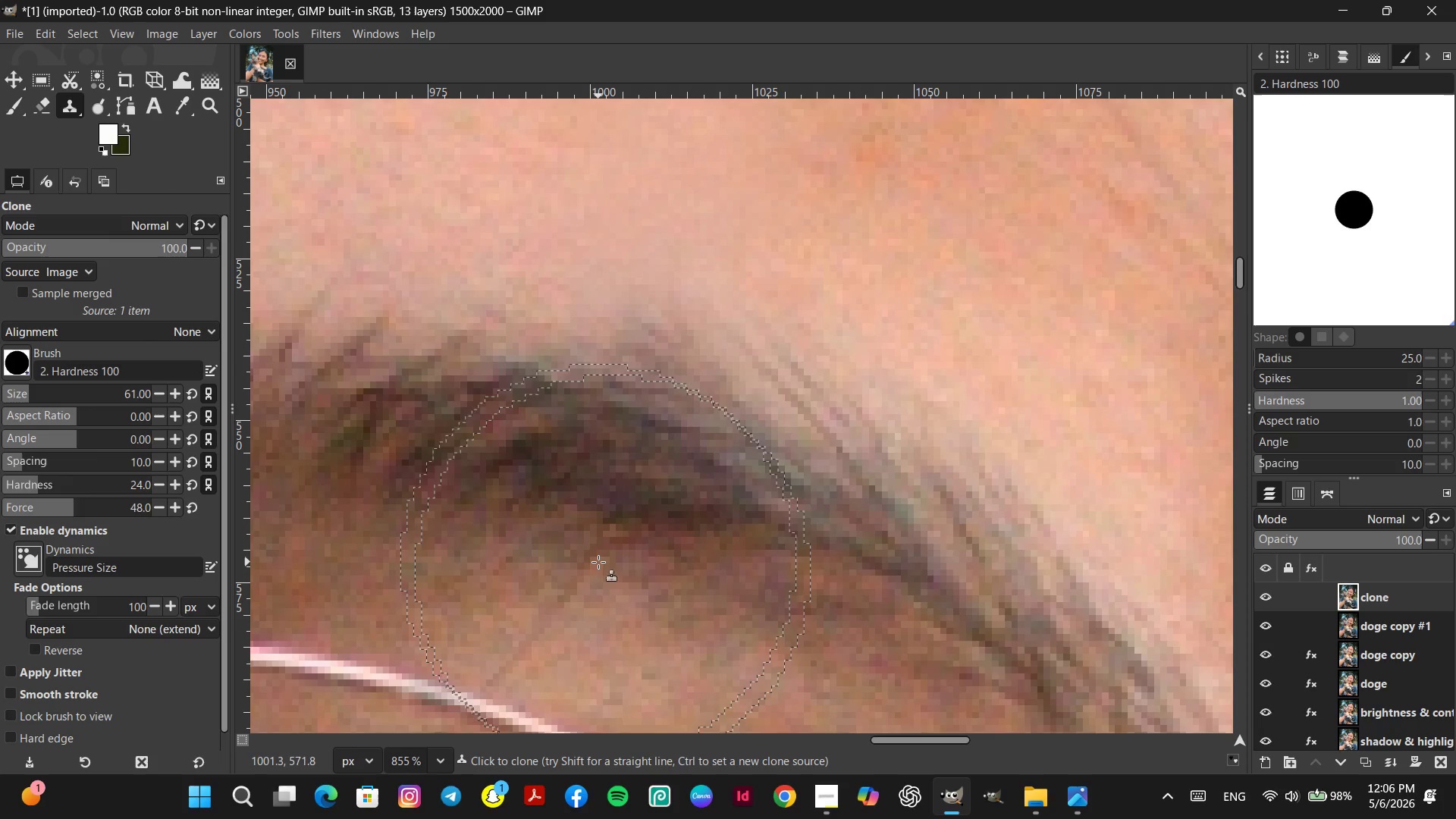 
left_click([595, 560])
 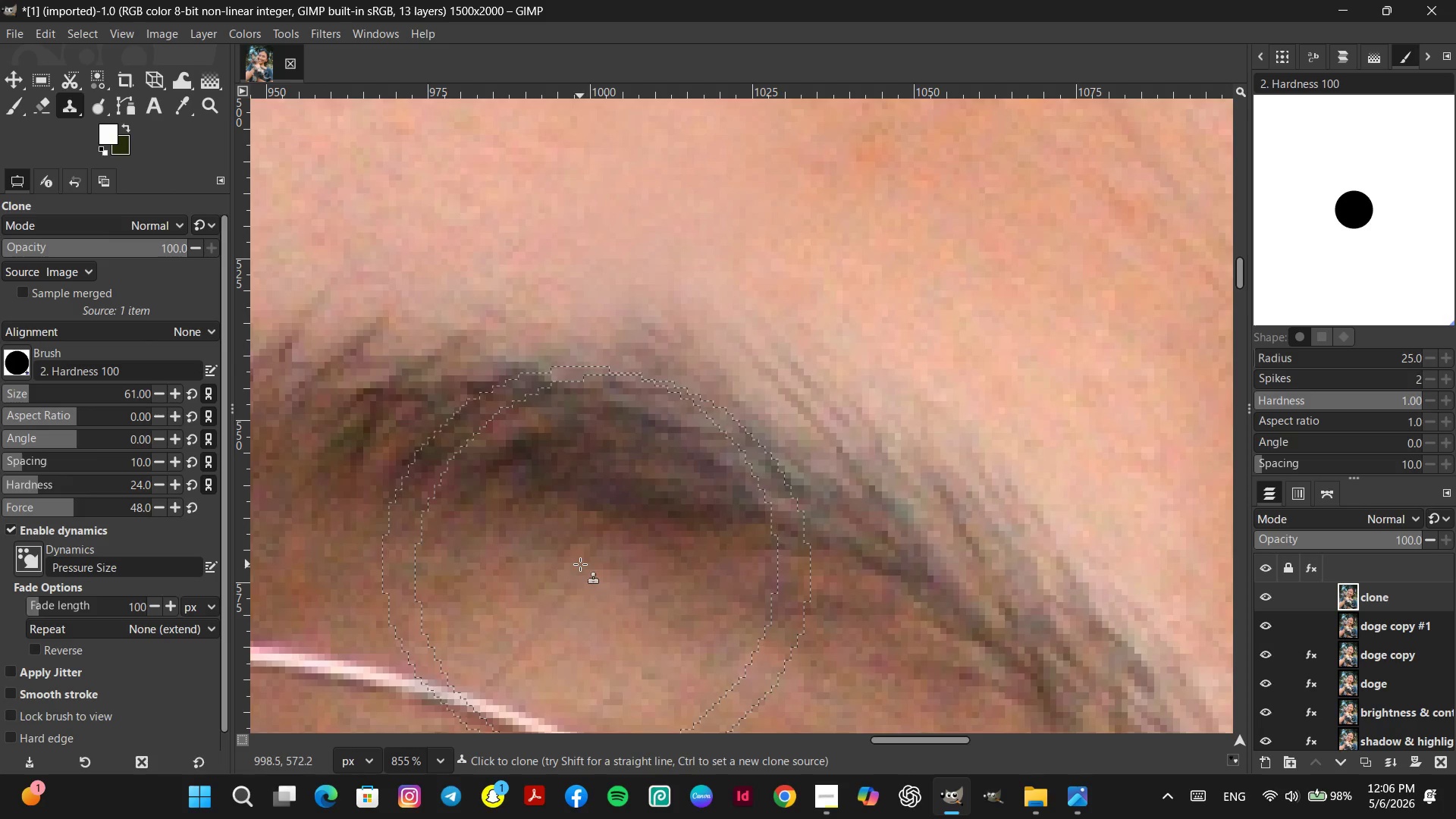 
key(Control+Z)
 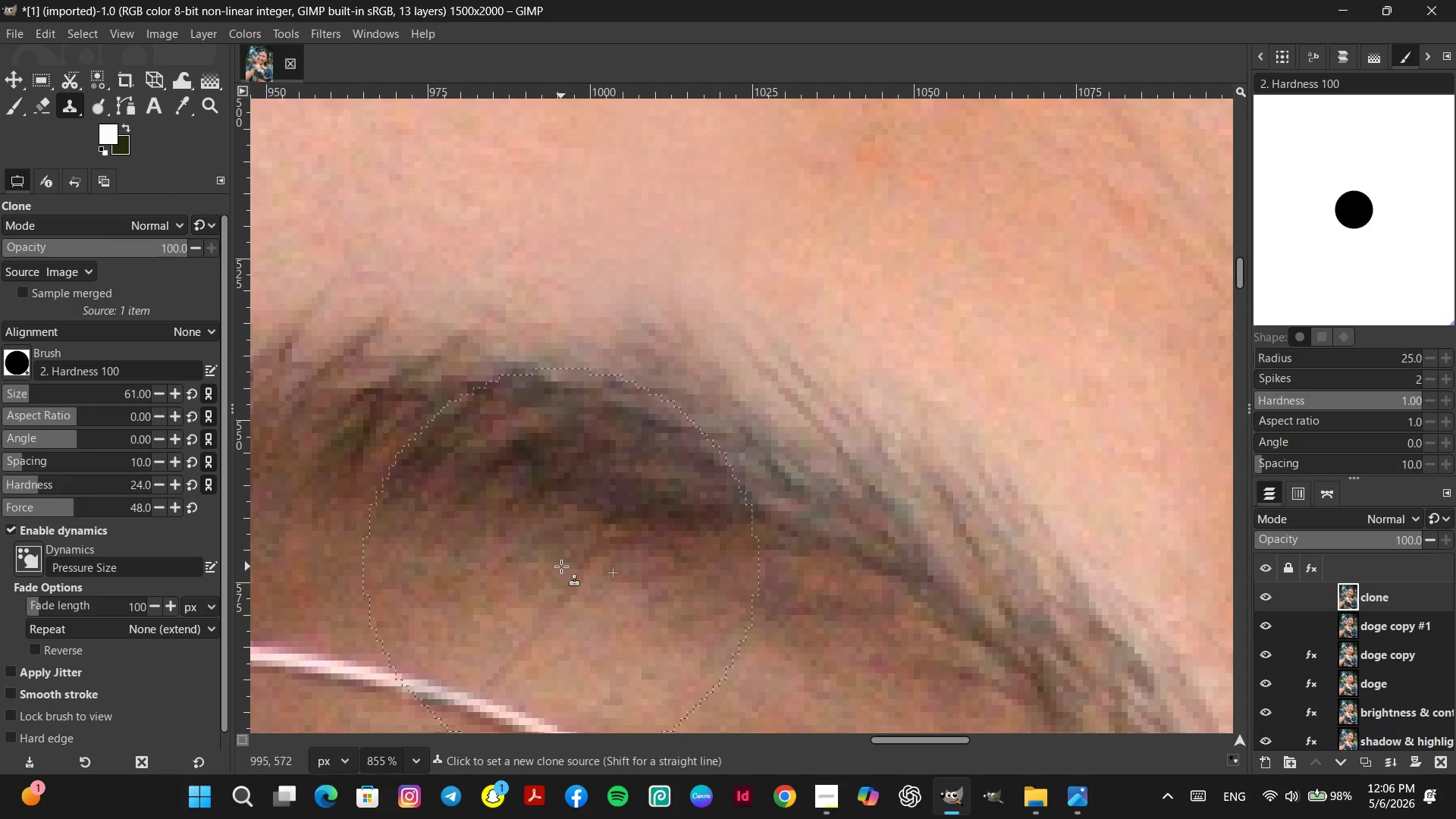 
left_click([561, 566])
 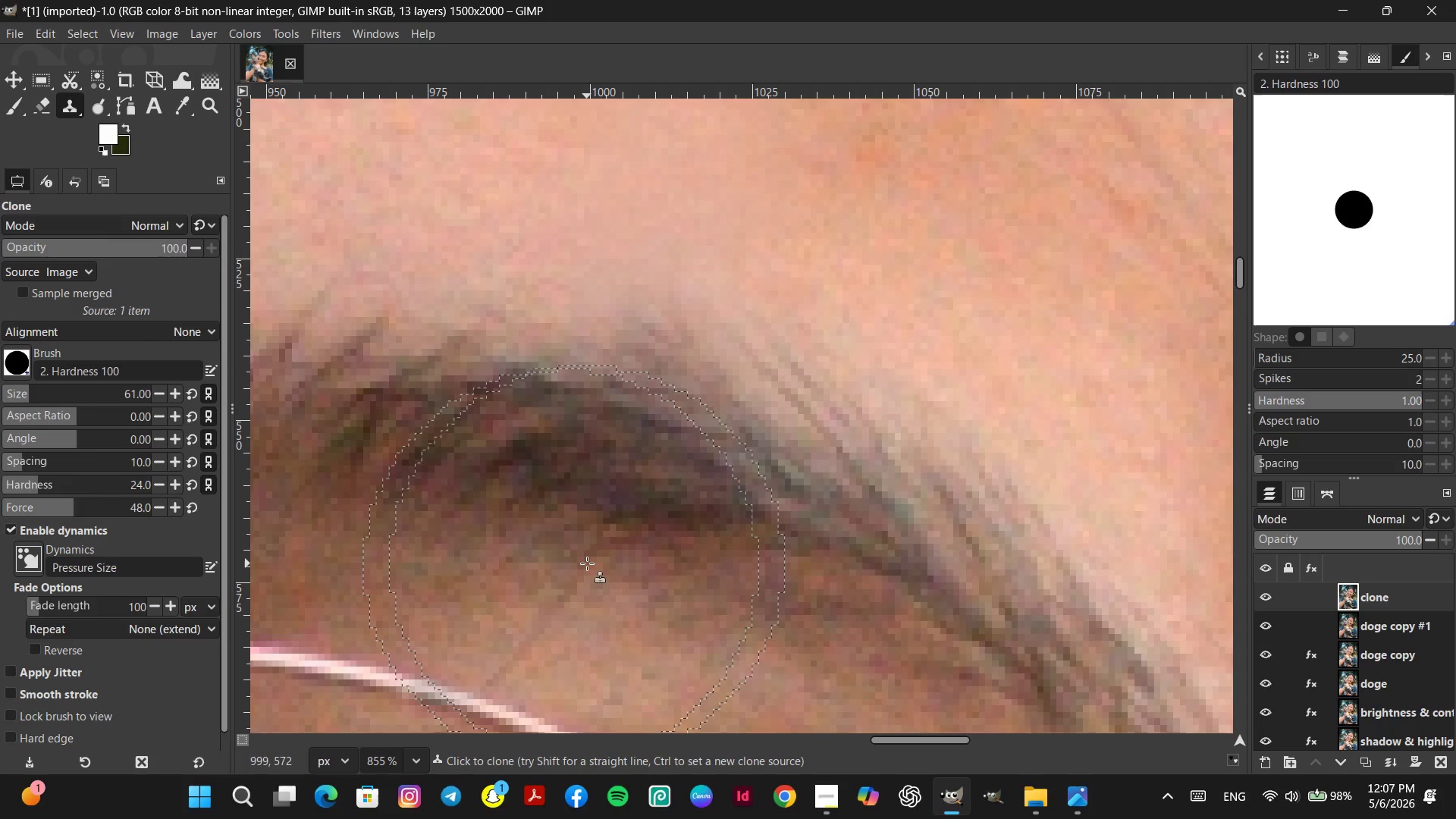 
left_click([587, 563])
 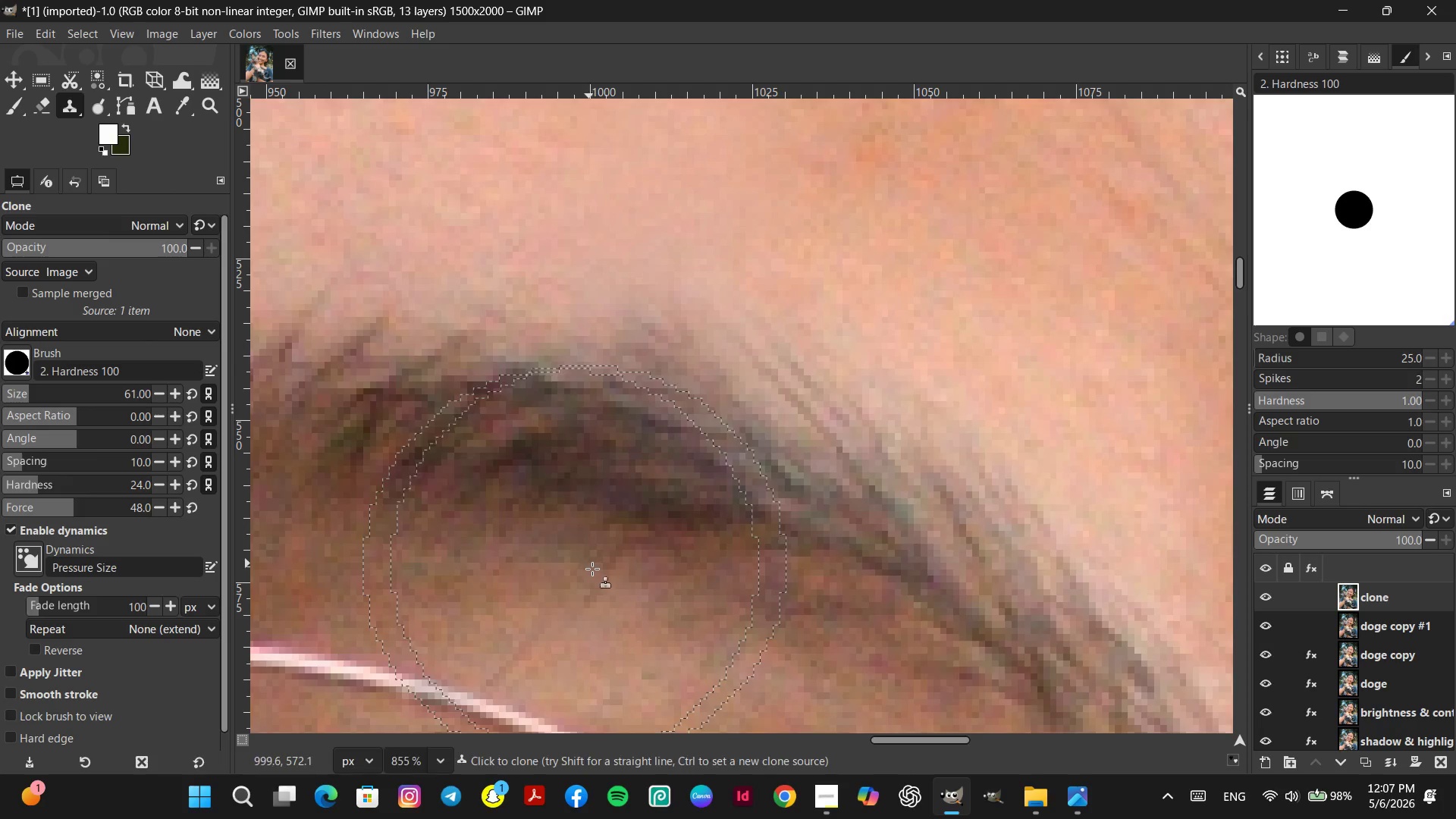 
key(Control+Z)
 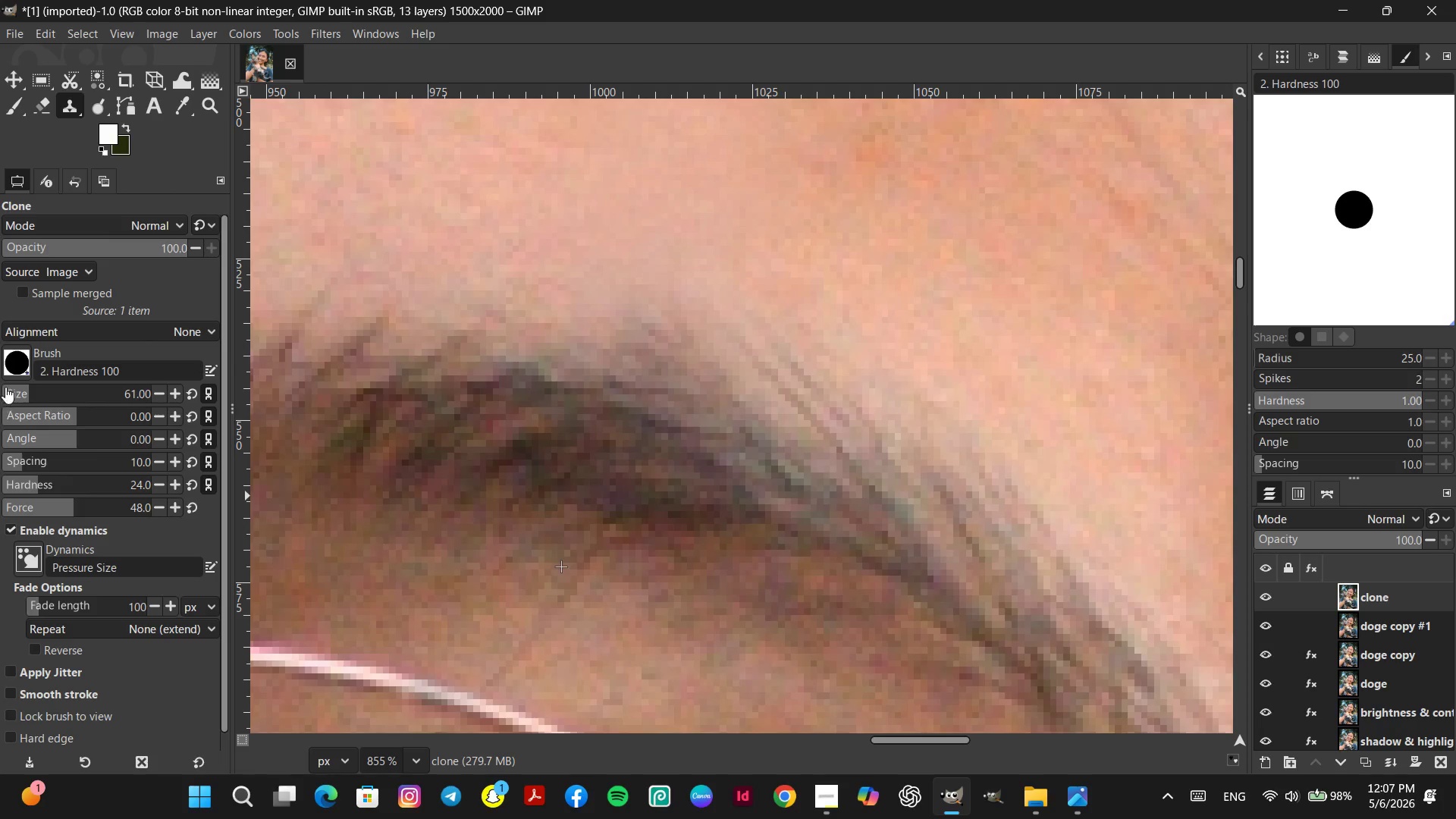 
left_click([17, 393])
 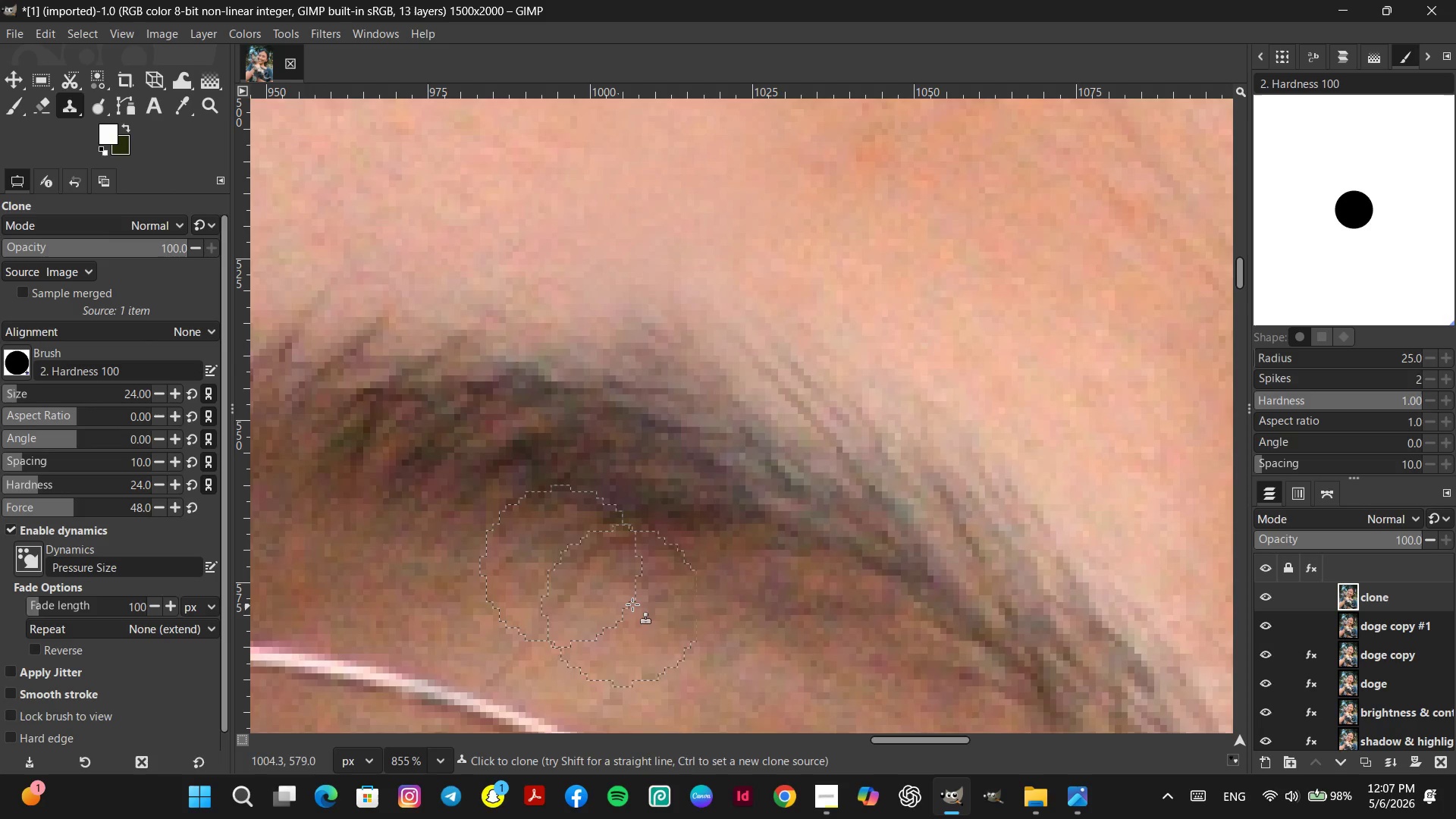 
hold_key(key=ControlLeft, duration=1.42)
scroll: coordinate [526, 654], scroll_direction: up, amount: 6.0
 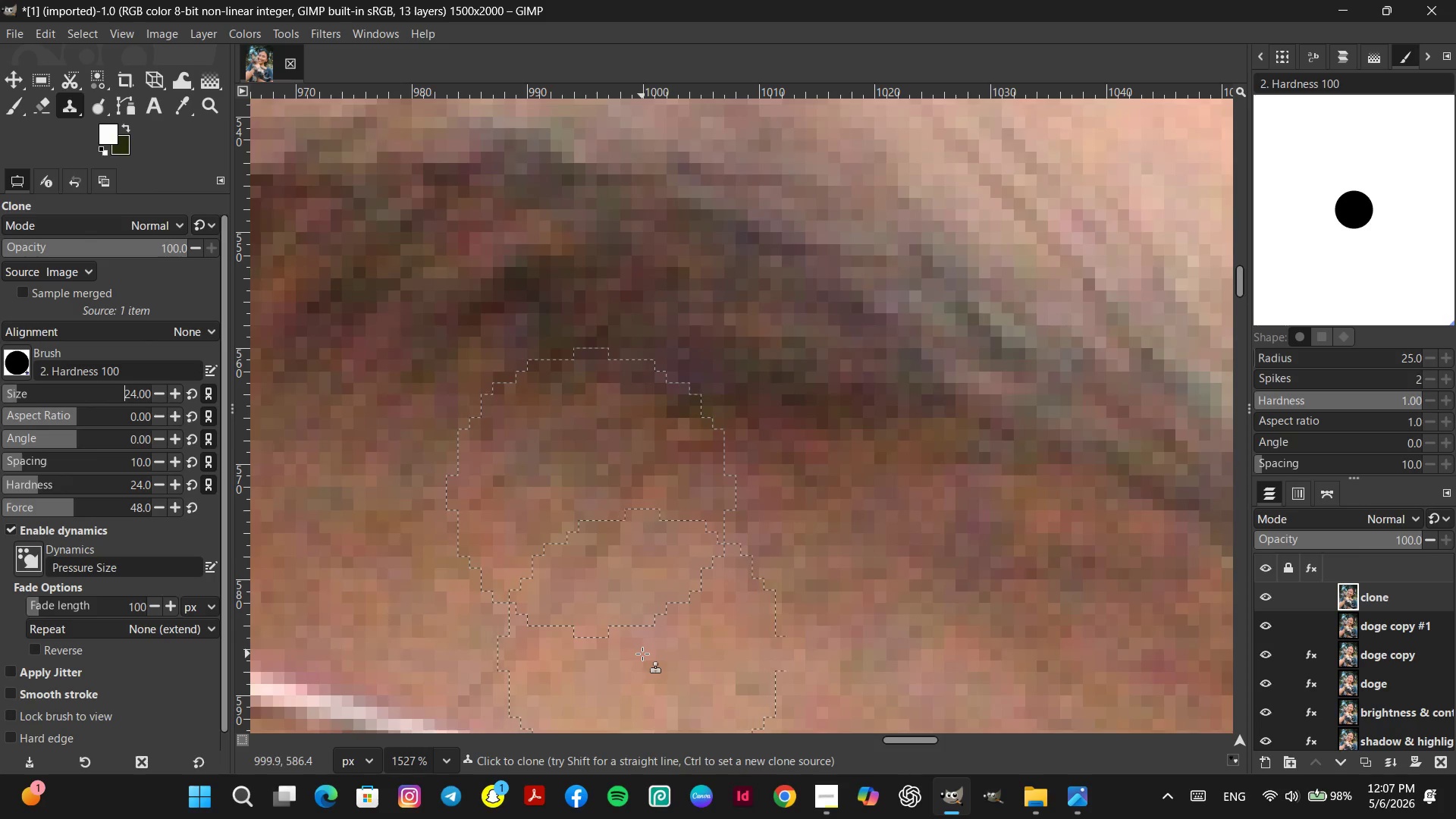 
hold_key(key=ControlLeft, duration=0.41)
left_click([646, 660])
 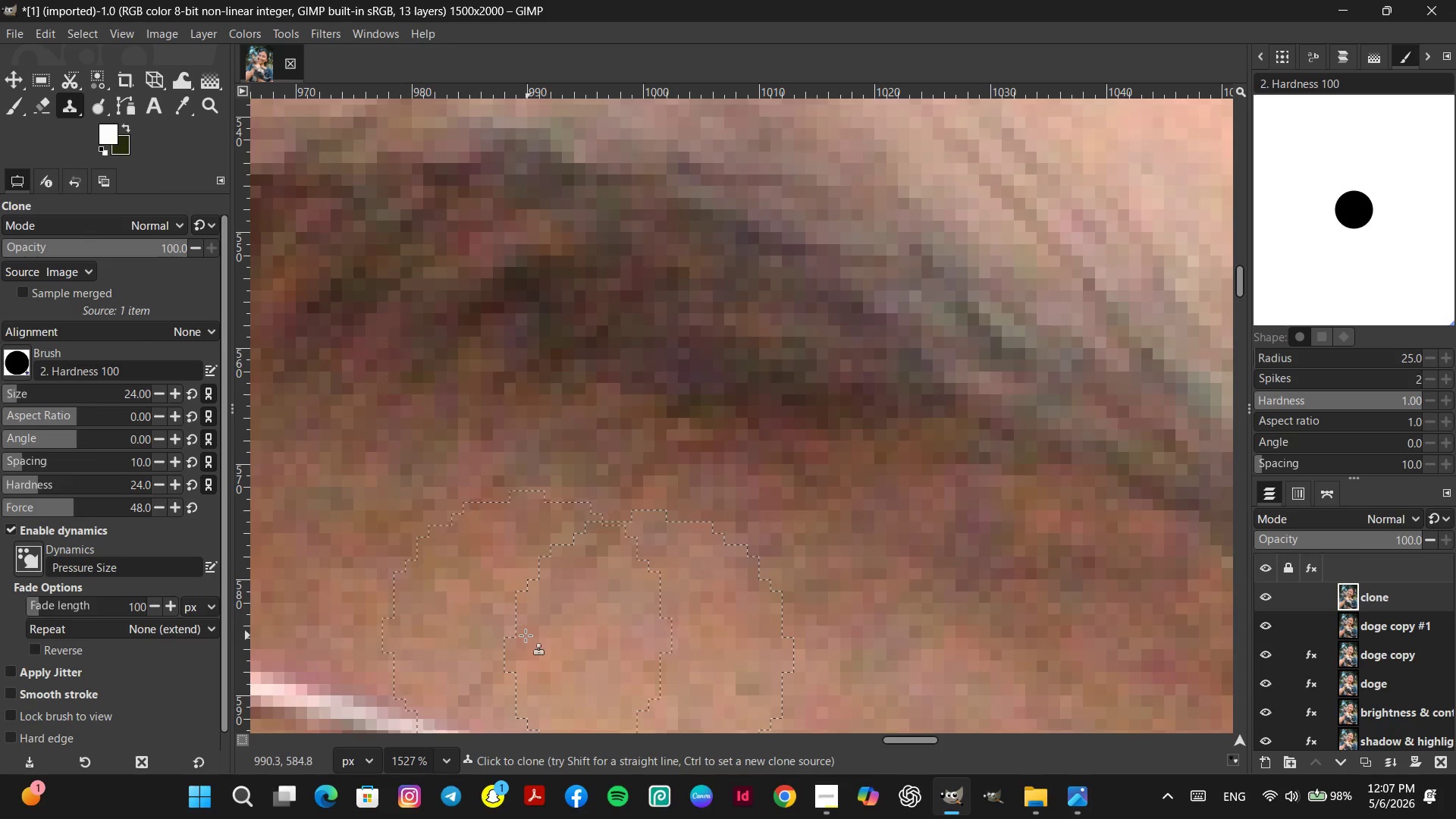 
double_click([526, 635])
 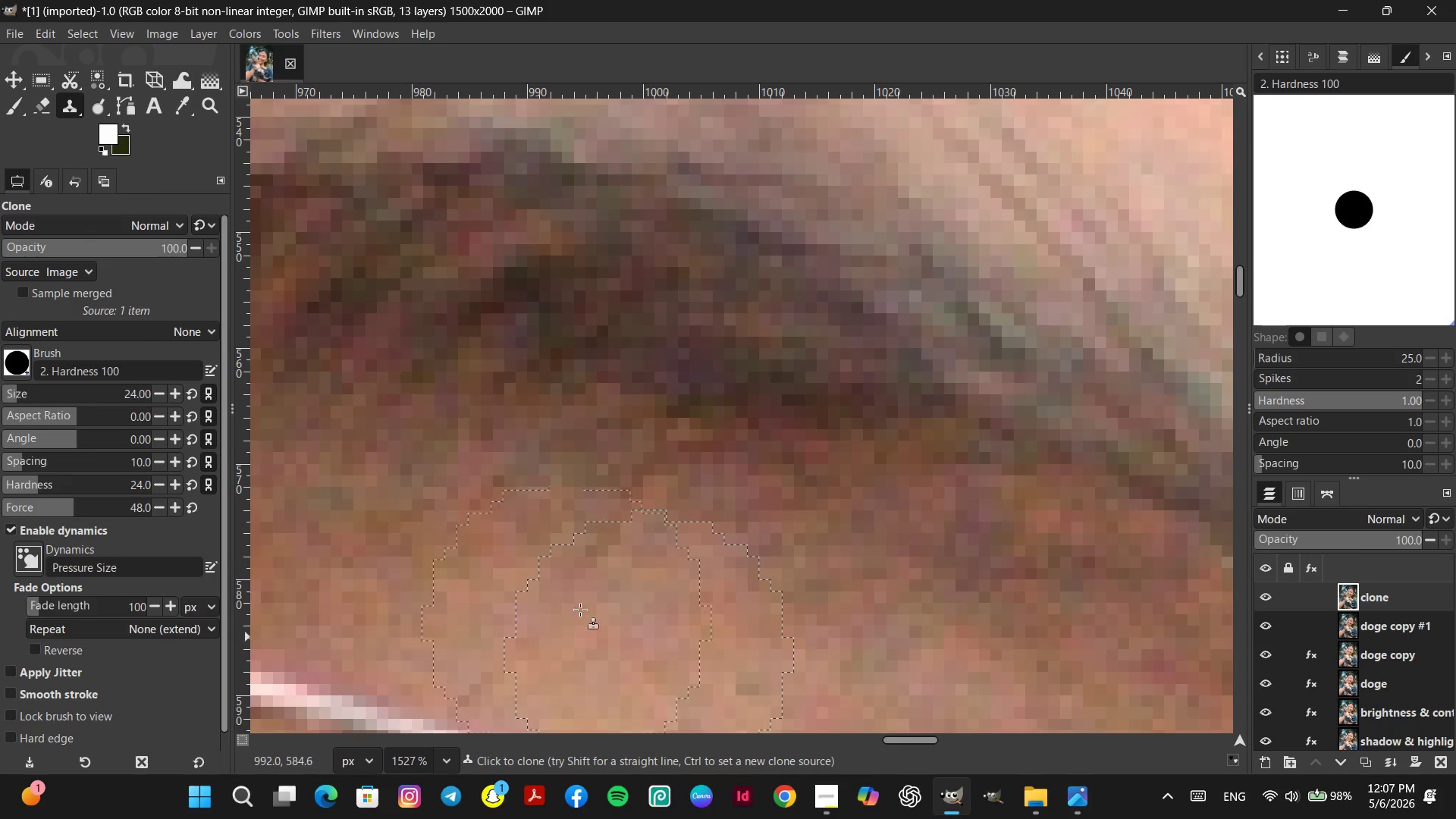 
hold_key(key=ControlLeft, duration=0.47)
 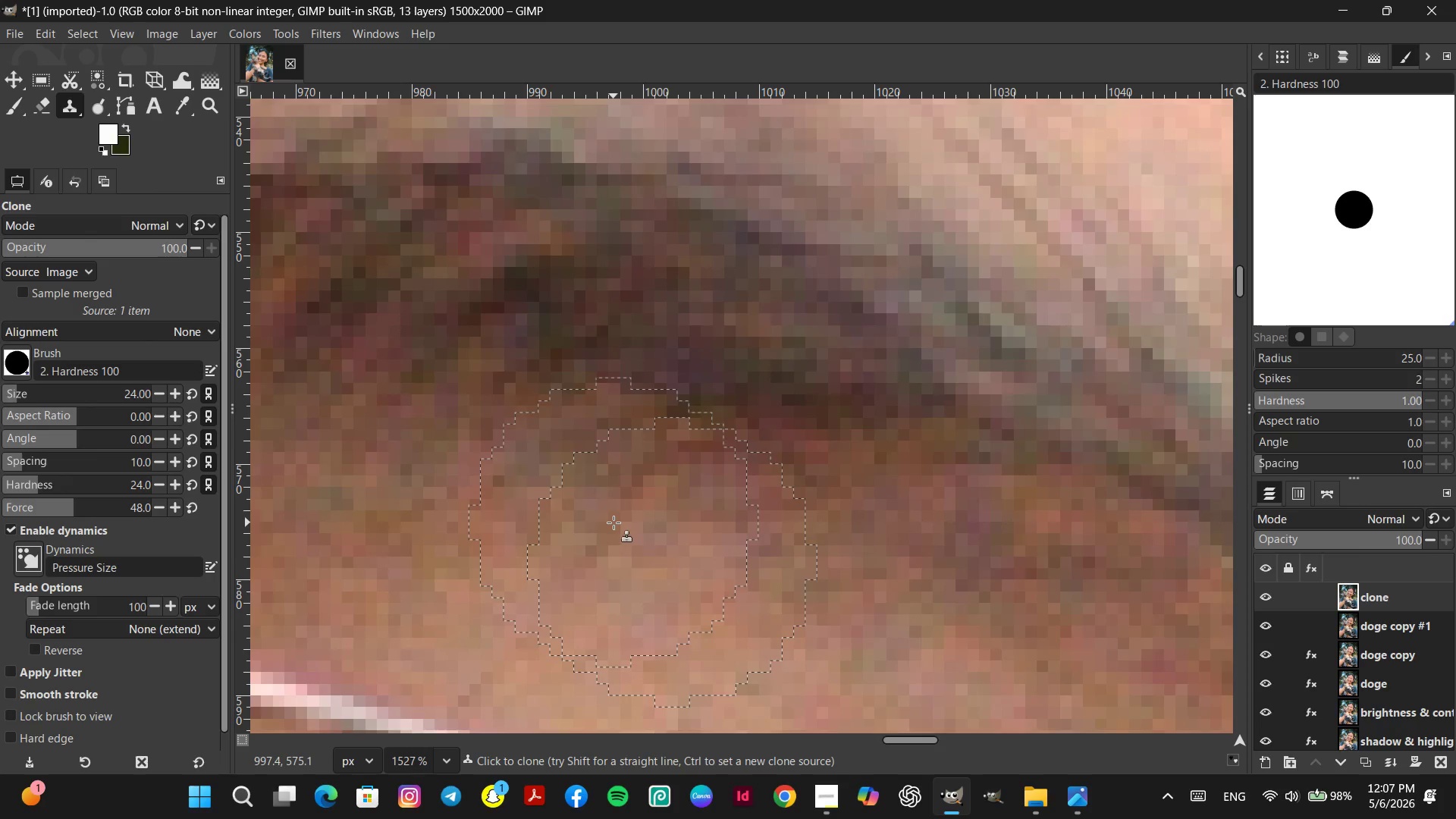 
left_click([613, 522])
 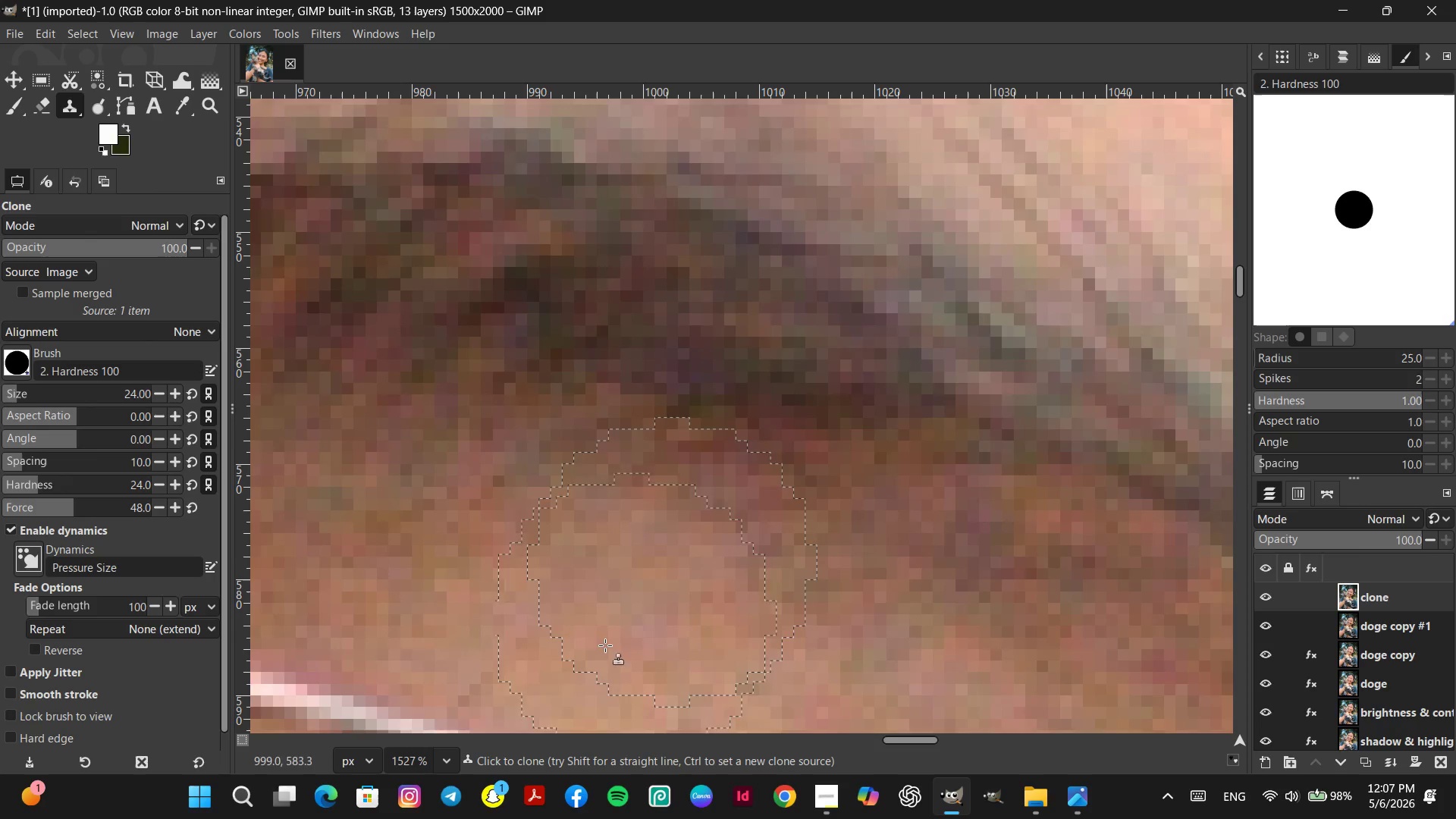 
hold_key(key=ControlLeft, duration=0.8)
left_click([538, 699])
 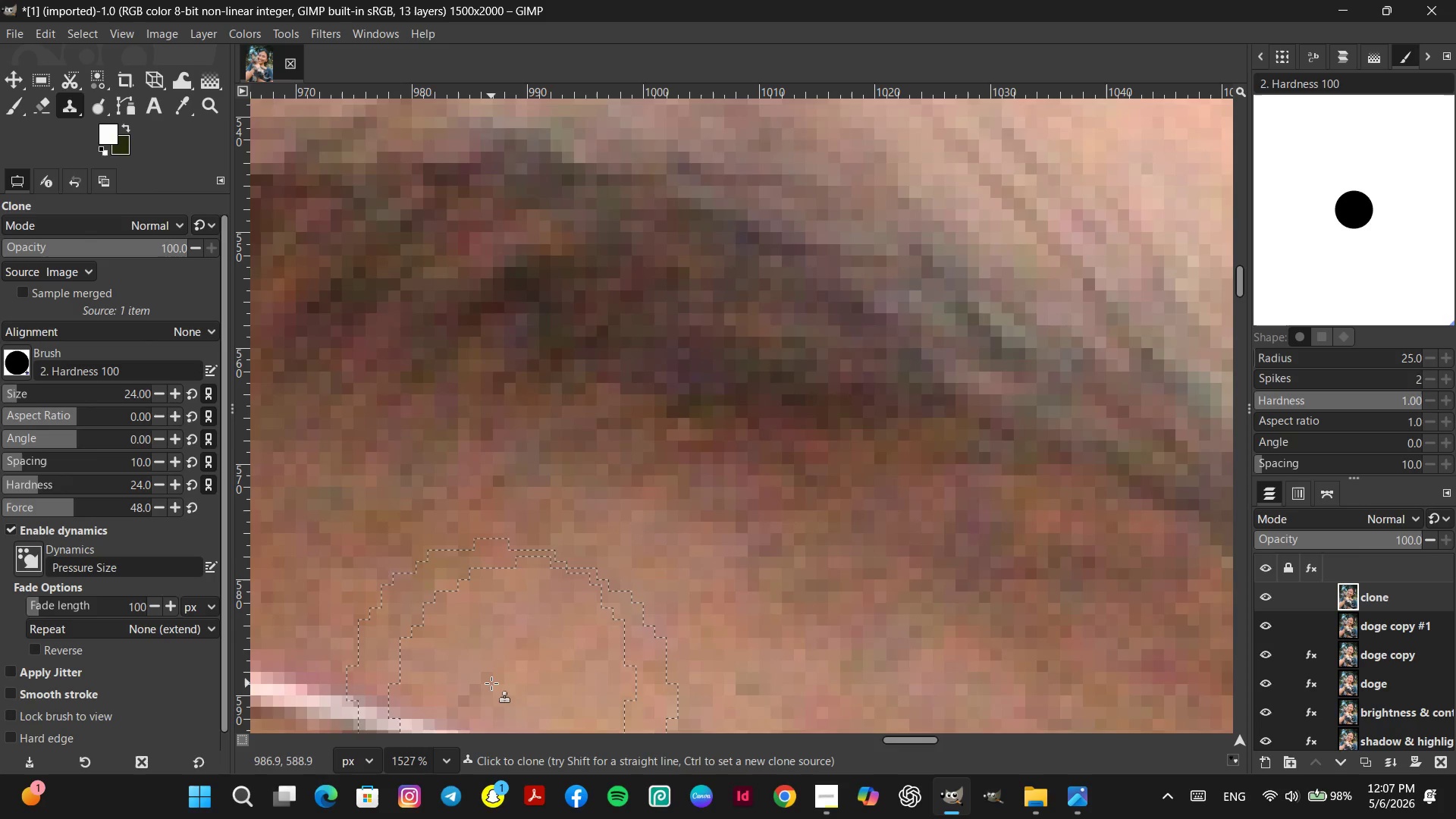 
double_click([491, 683])
 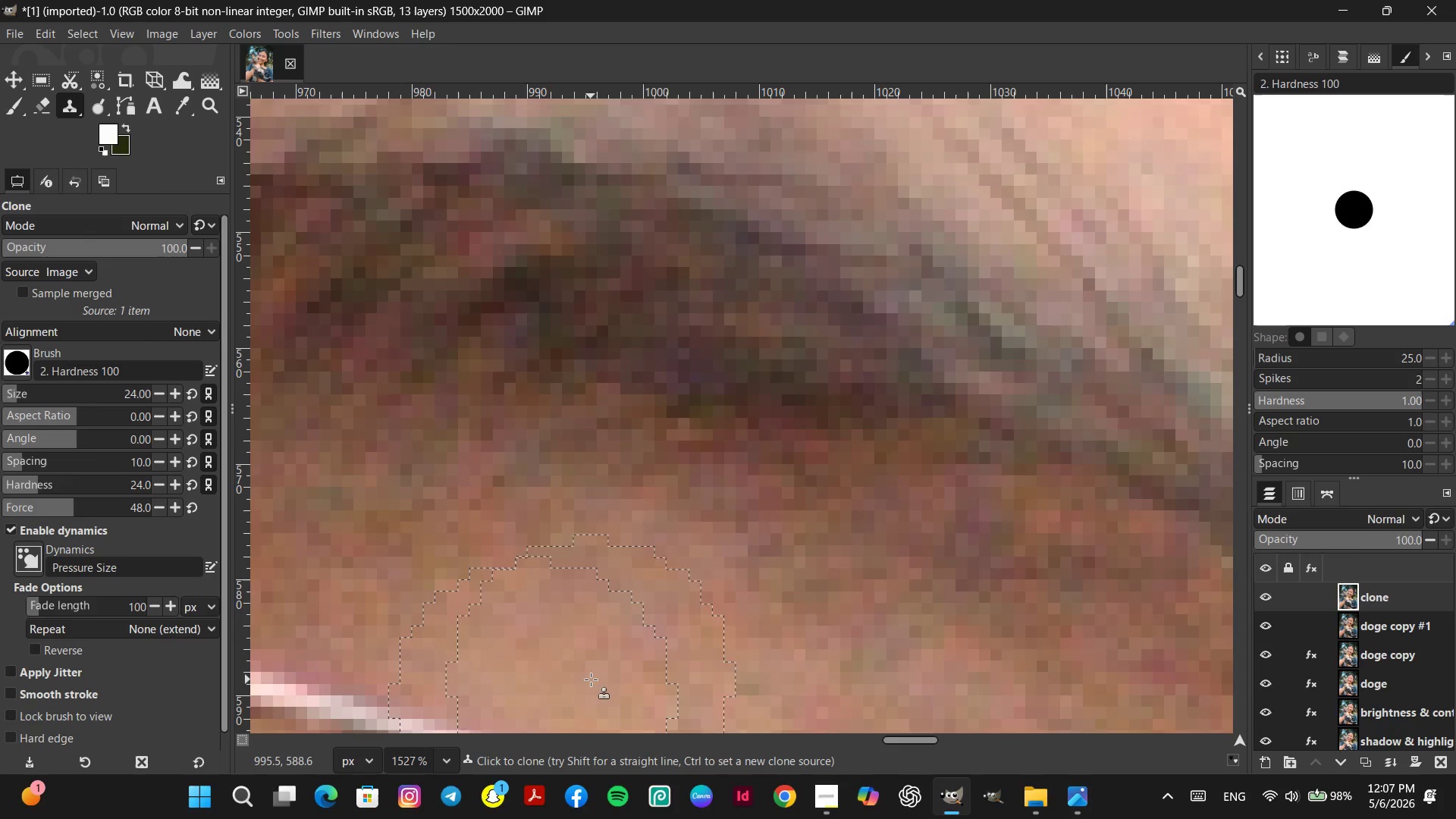 
hold_key(key=ControlLeft, duration=0.72)
 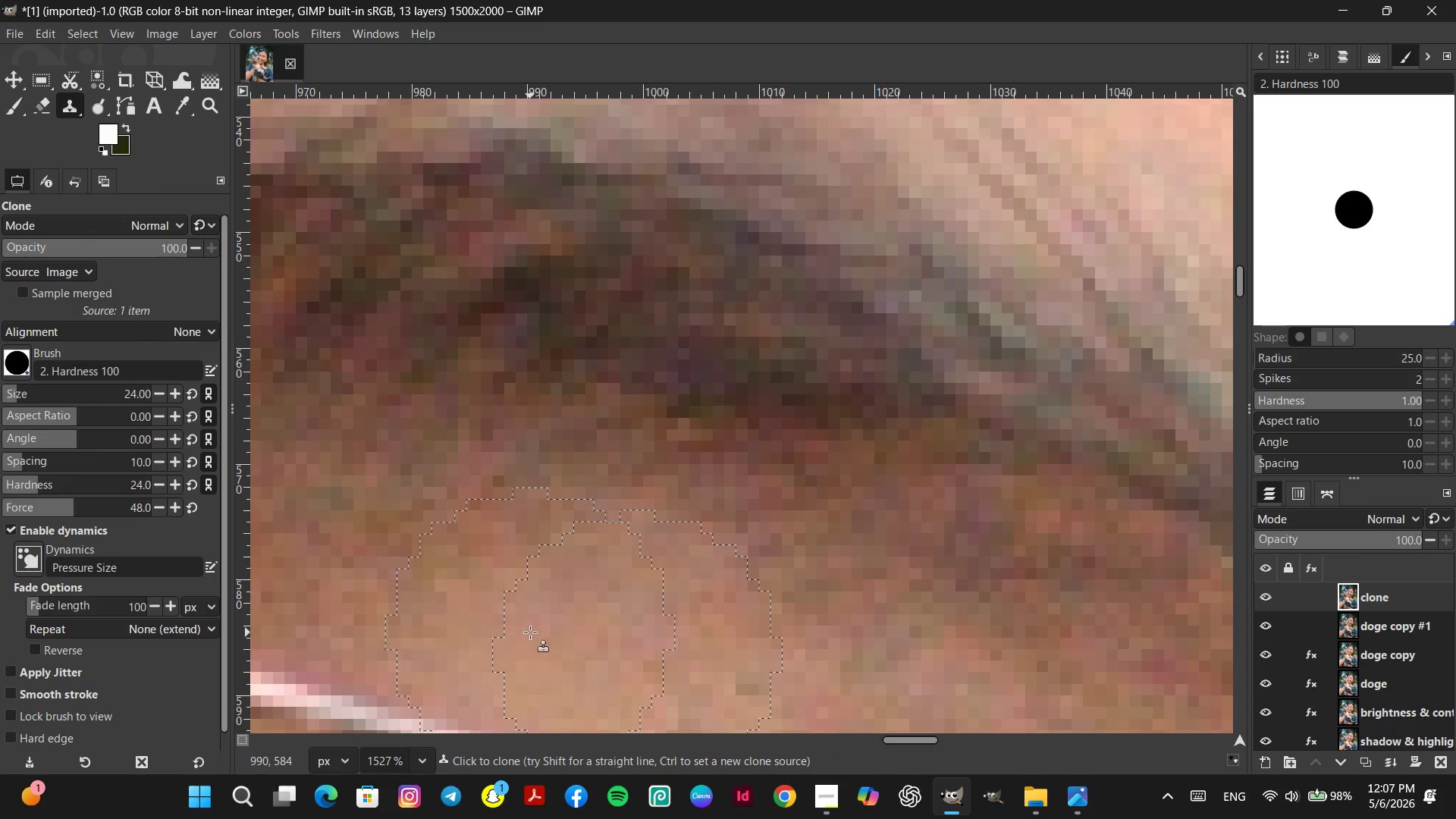 
double_click([530, 632])
 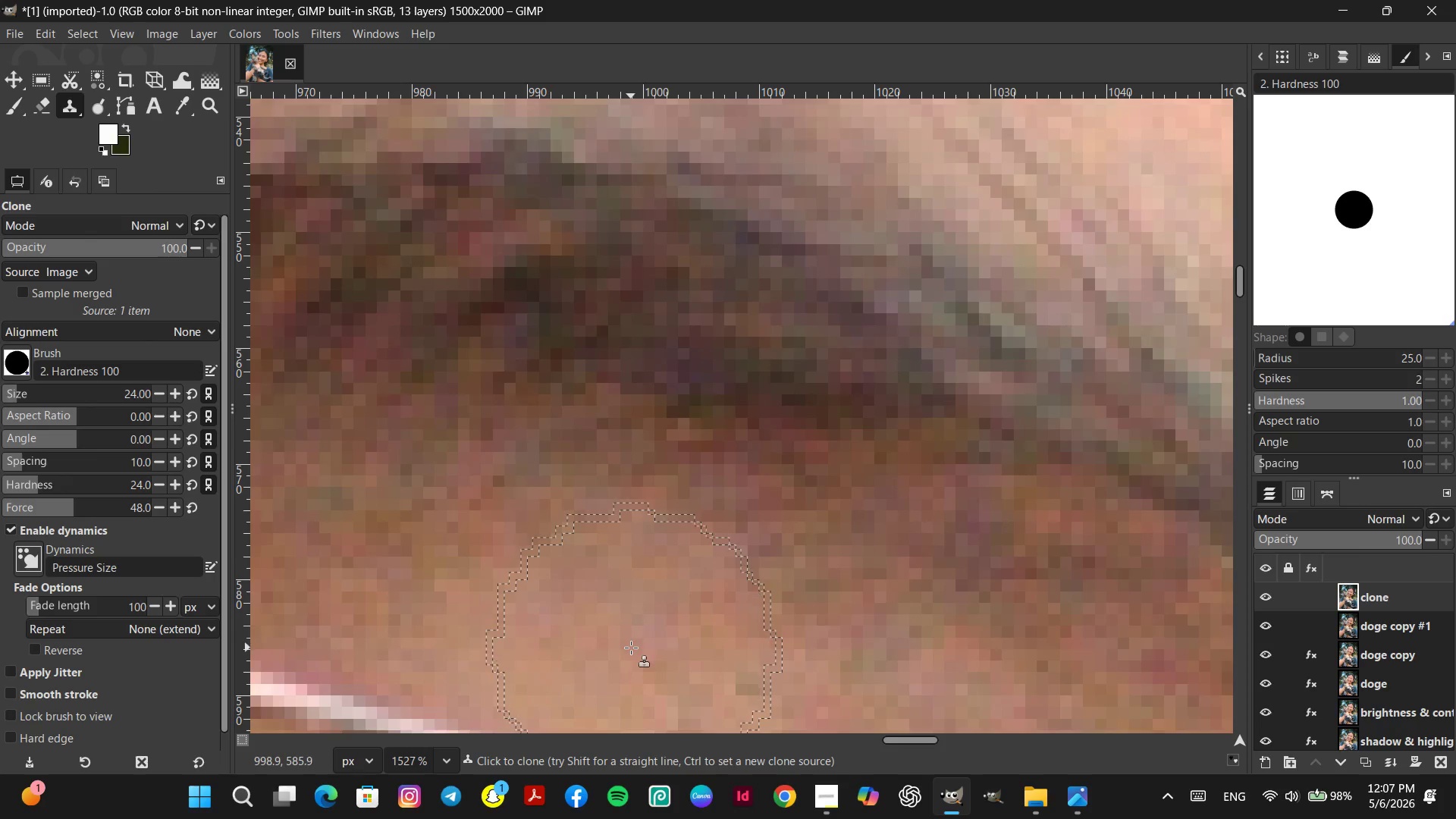 
hold_key(key=ControlLeft, duration=0.41)
 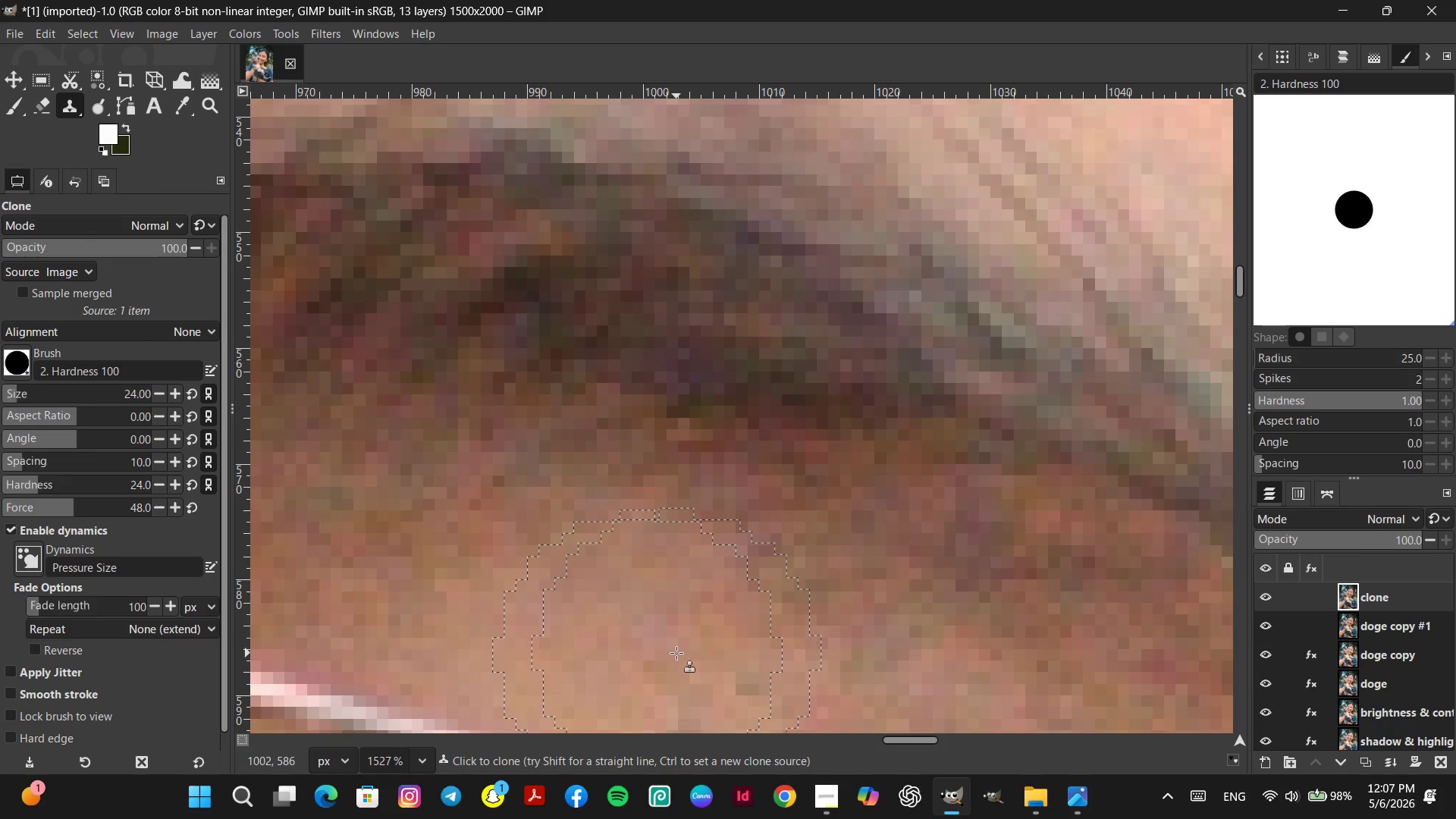 
left_click([676, 653])
 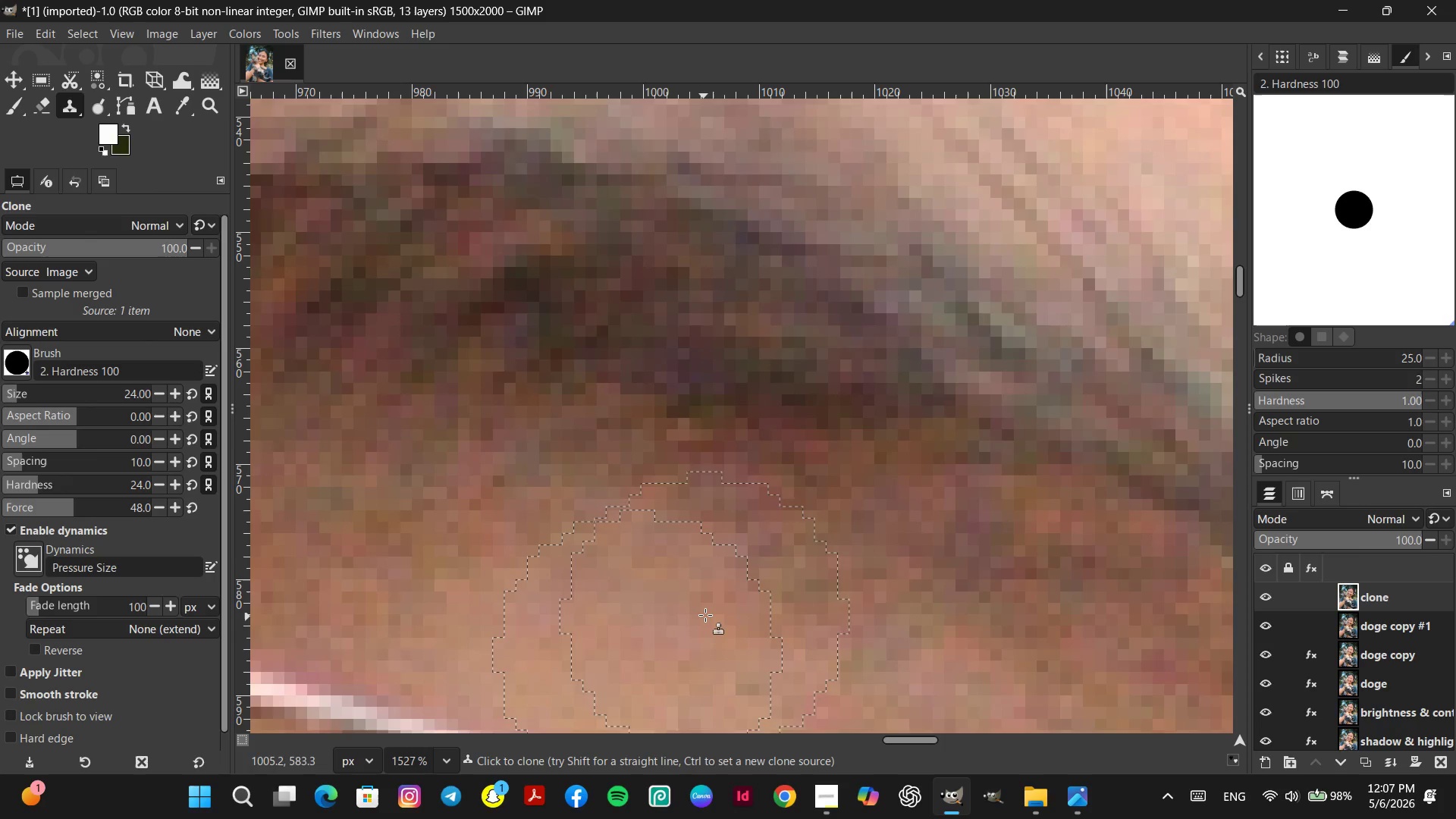 
left_click([705, 615])
 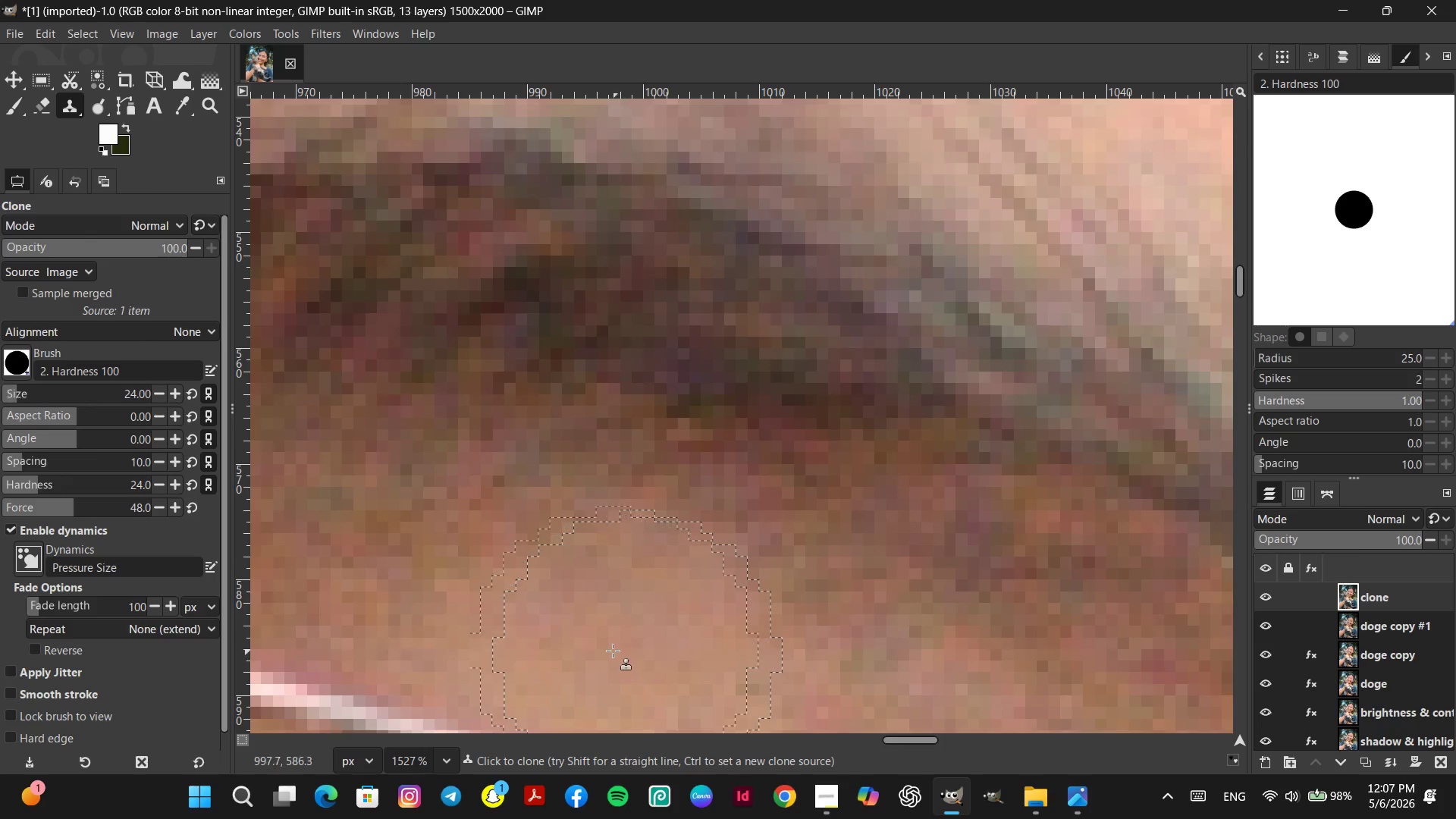 
left_click([607, 645])
 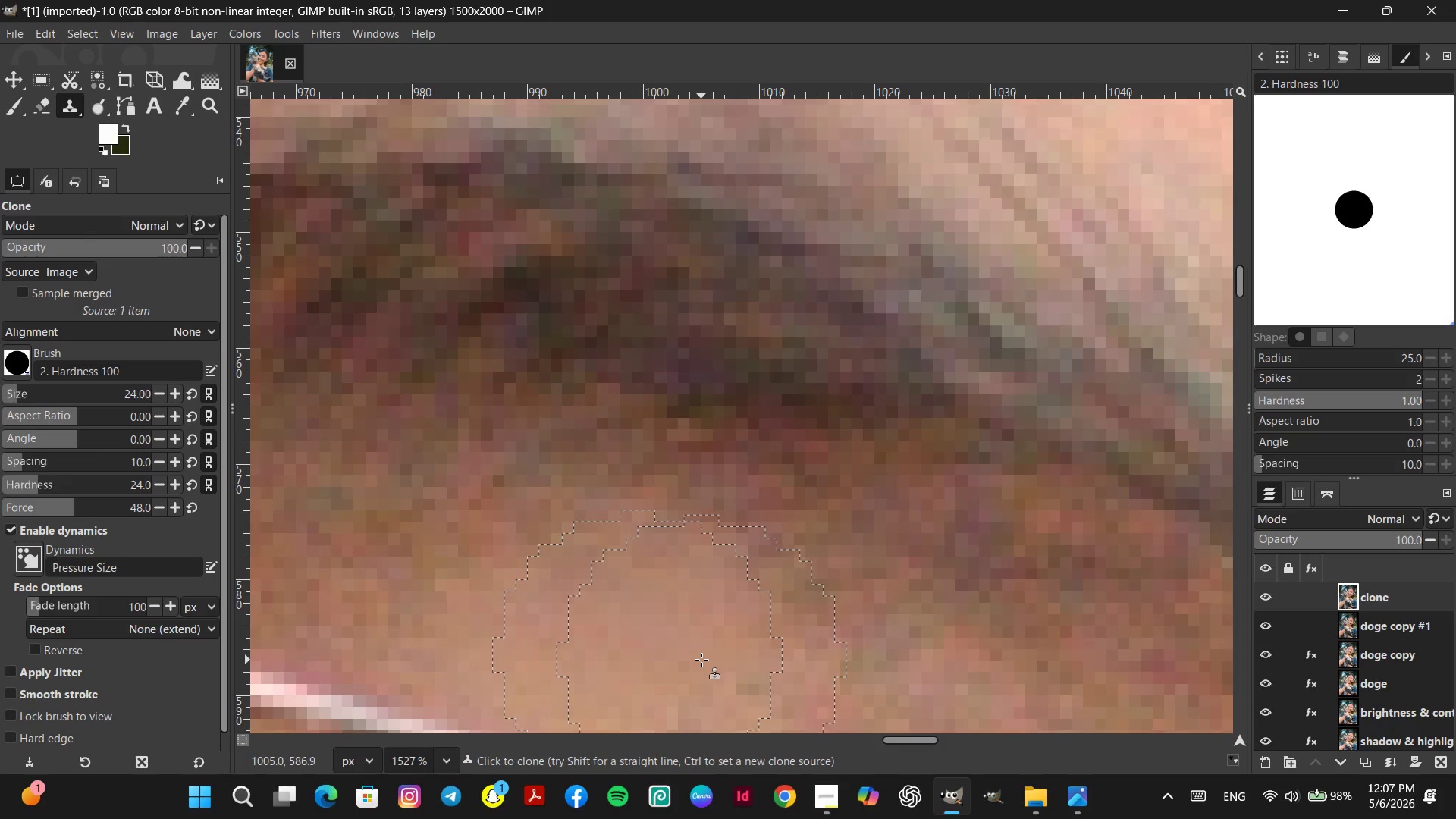 
hold_key(key=ControlLeft, duration=0.59)
 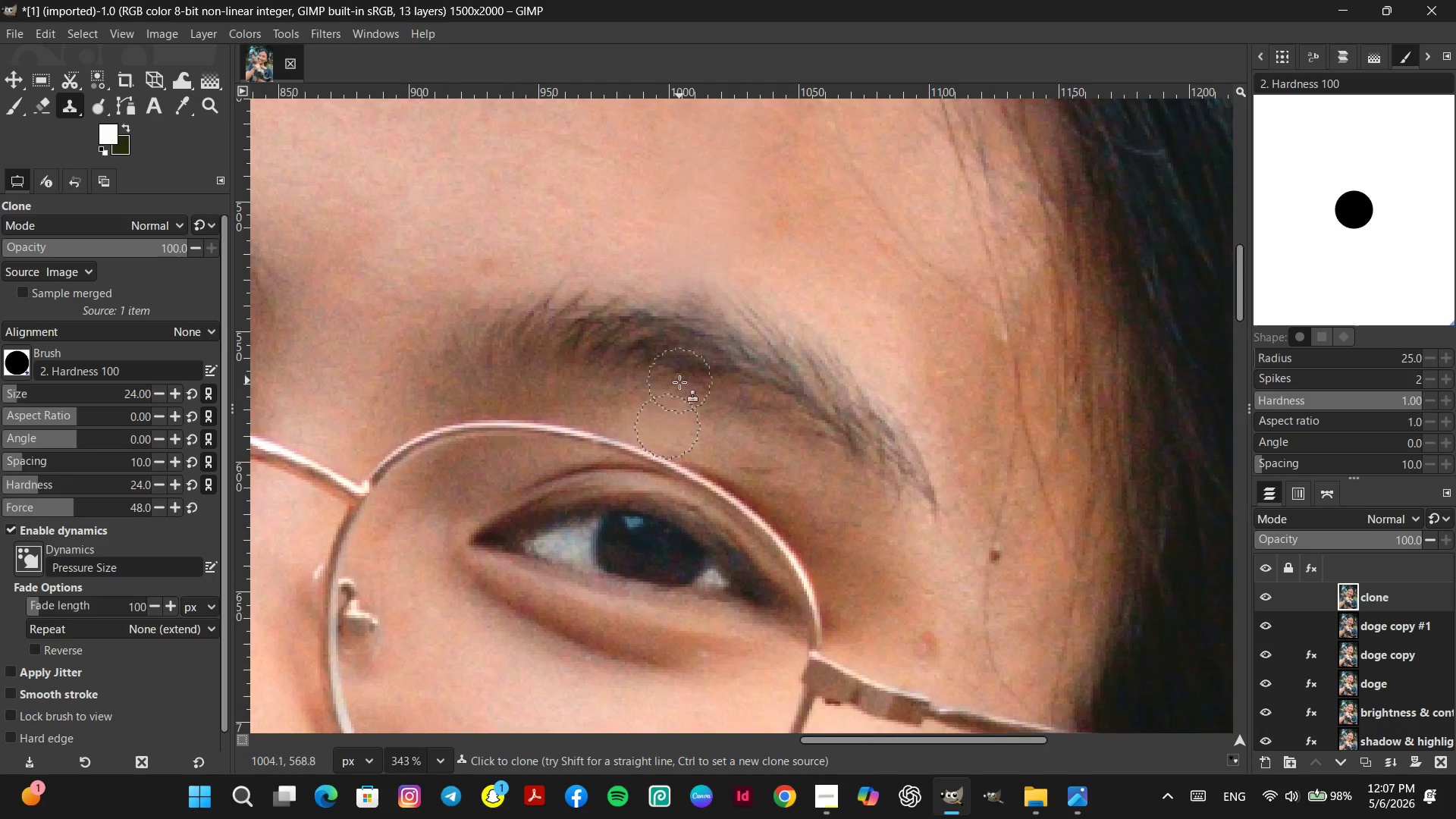 
key(Space)
 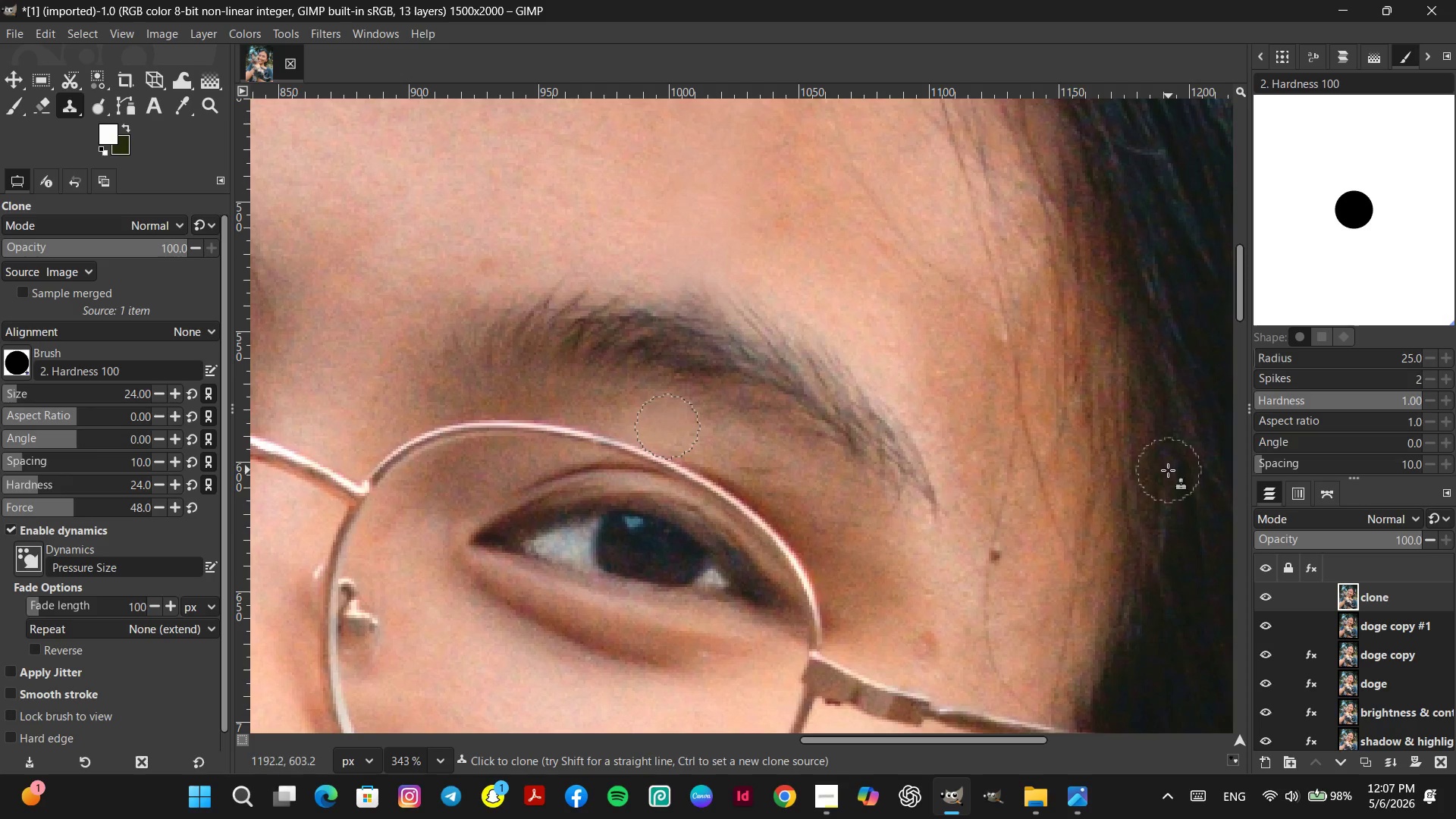 
scroll: coordinate [693, 663], scroll_direction: down, amount: 16.0
 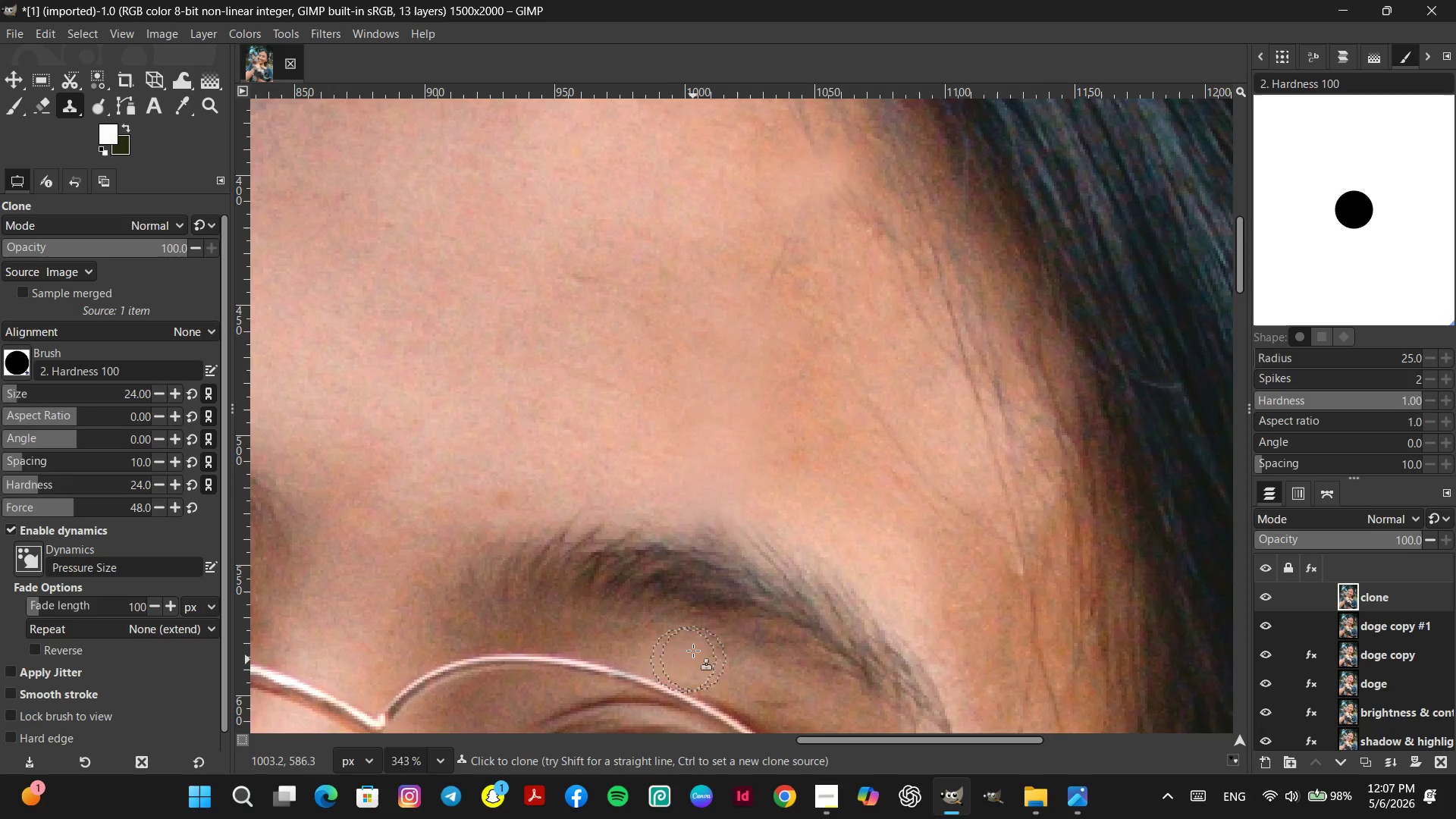 
hold_key(key=ControlLeft, duration=1.76)
scroll: coordinate [987, 520], scroll_direction: down, amount: 8.0
 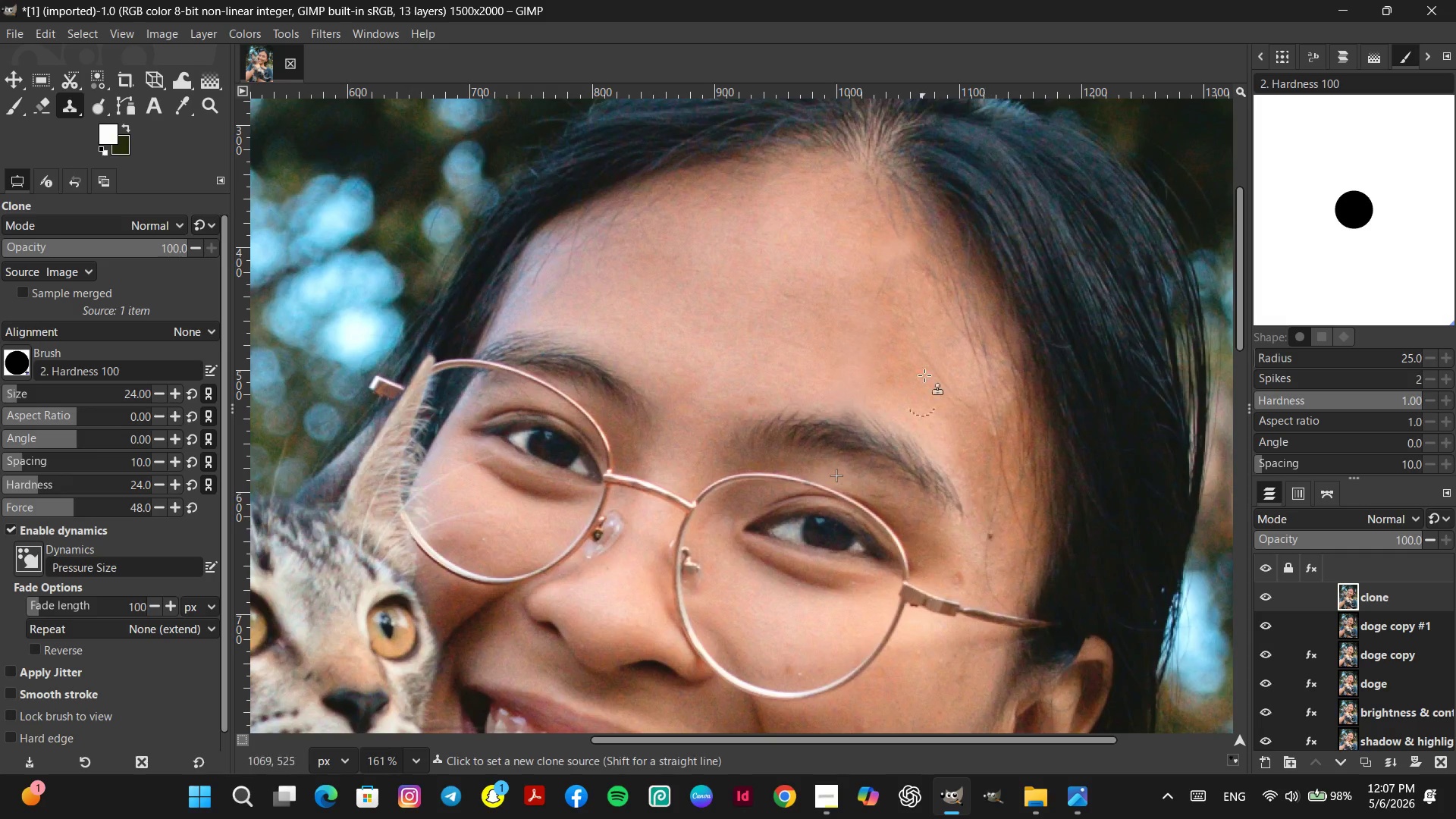 
hold_key(key=Space, duration=0.34)
 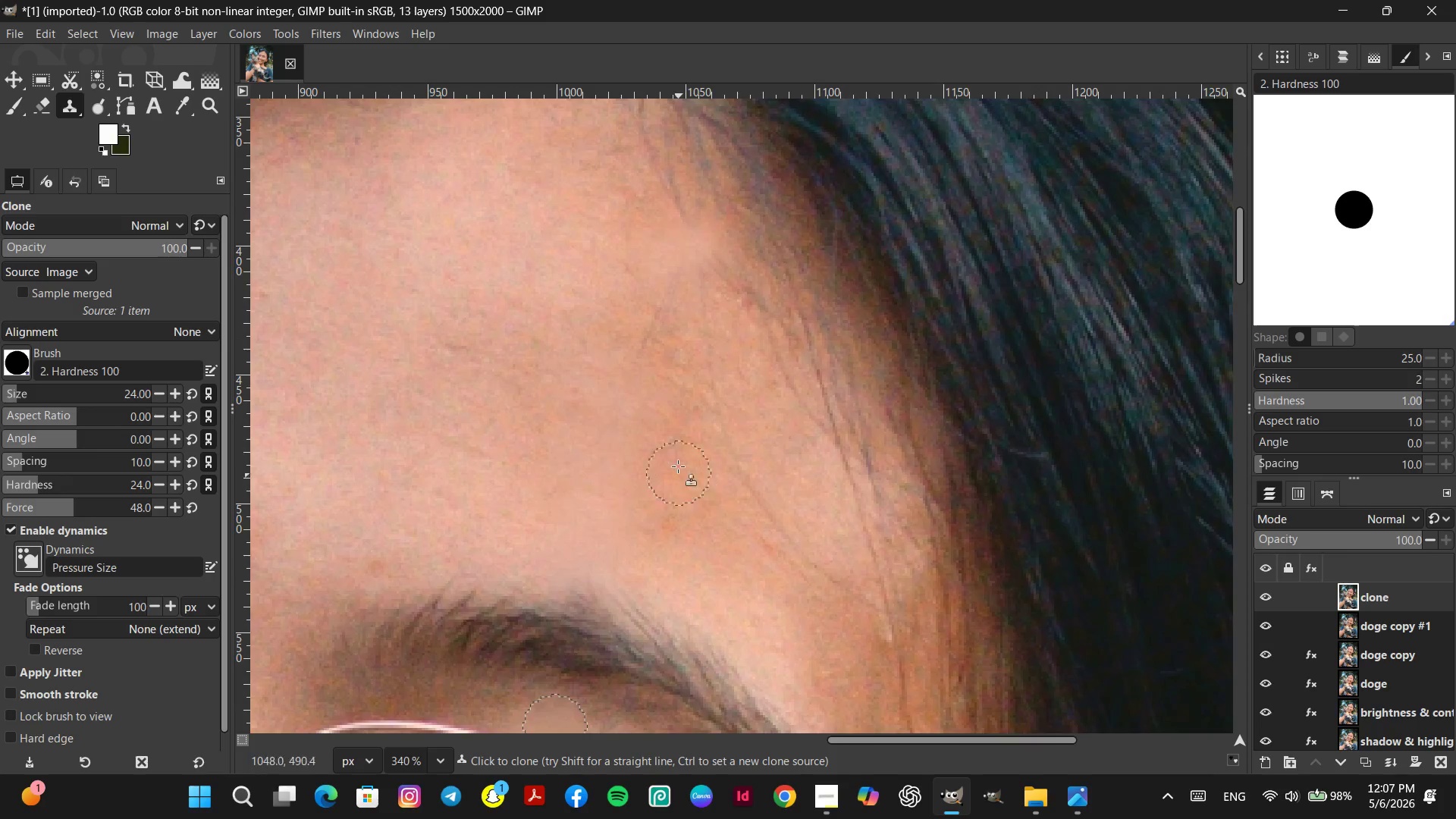 
scroll: coordinate [918, 379], scroll_direction: up, amount: 8.0
 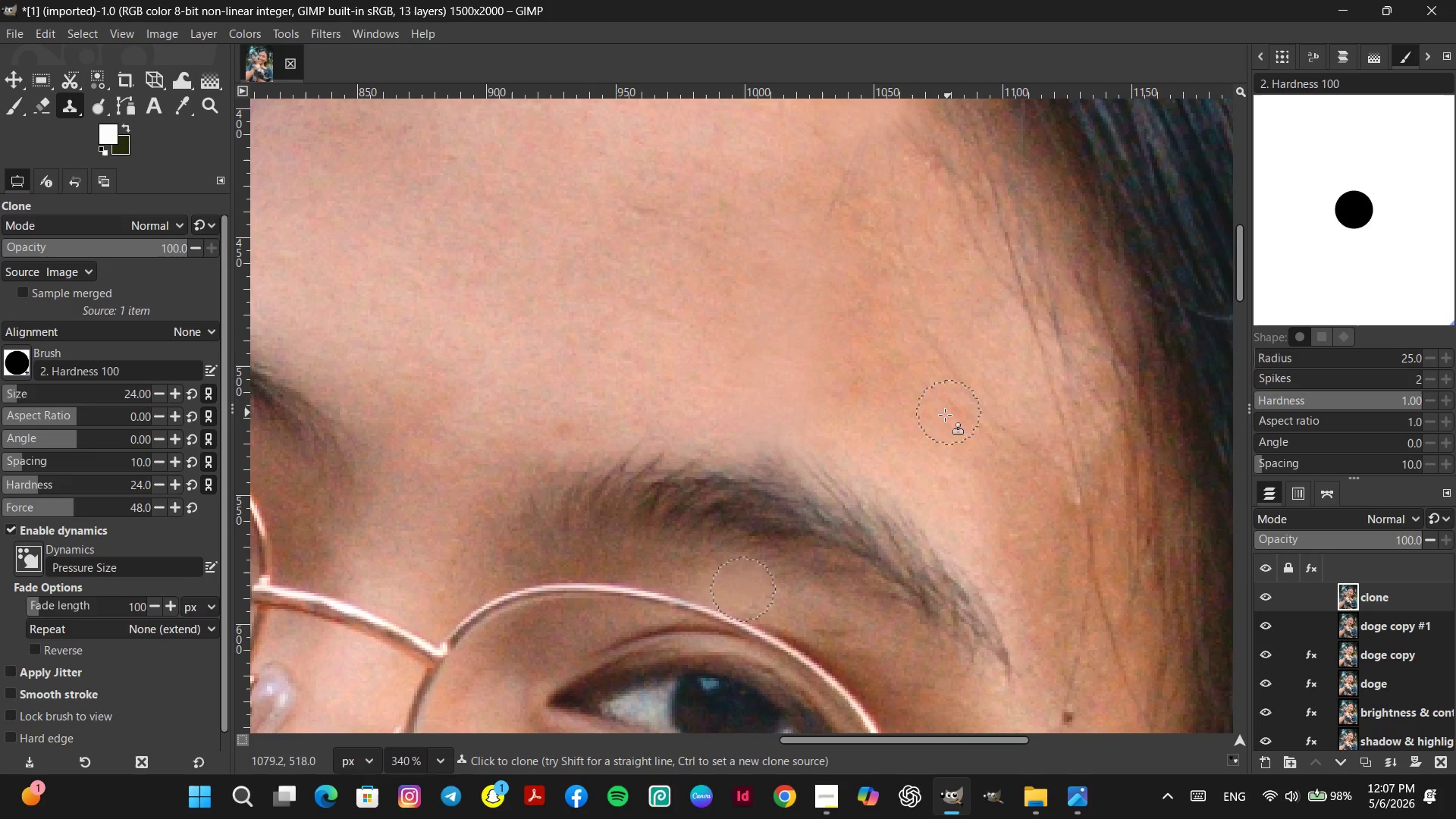 
hold_key(key=ControlLeft, duration=0.47)
scroll: coordinate [676, 461], scroll_direction: down, amount: 4.0
 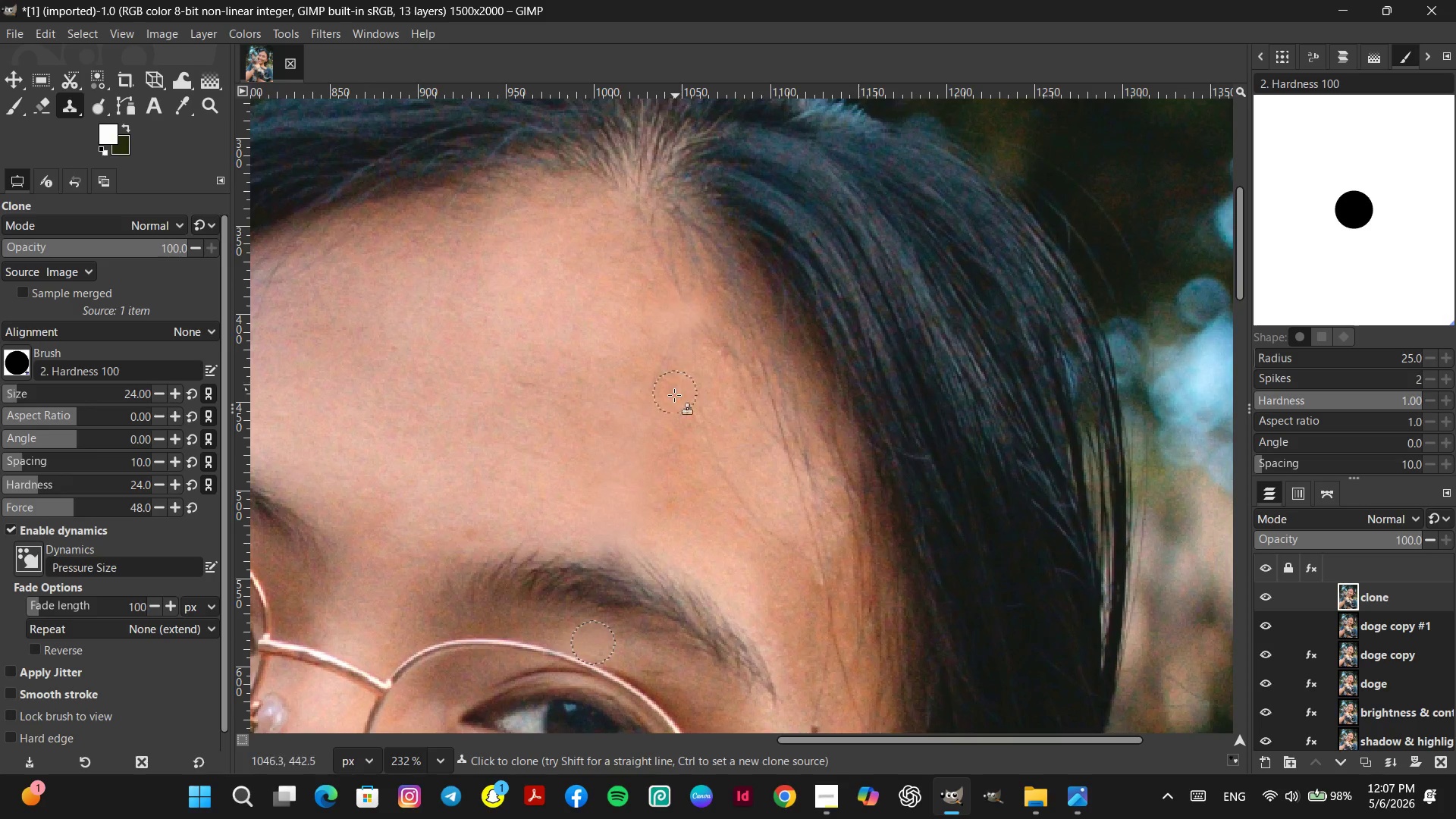 
hold_key(key=ControlLeft, duration=1.08)
left_click([694, 452])
 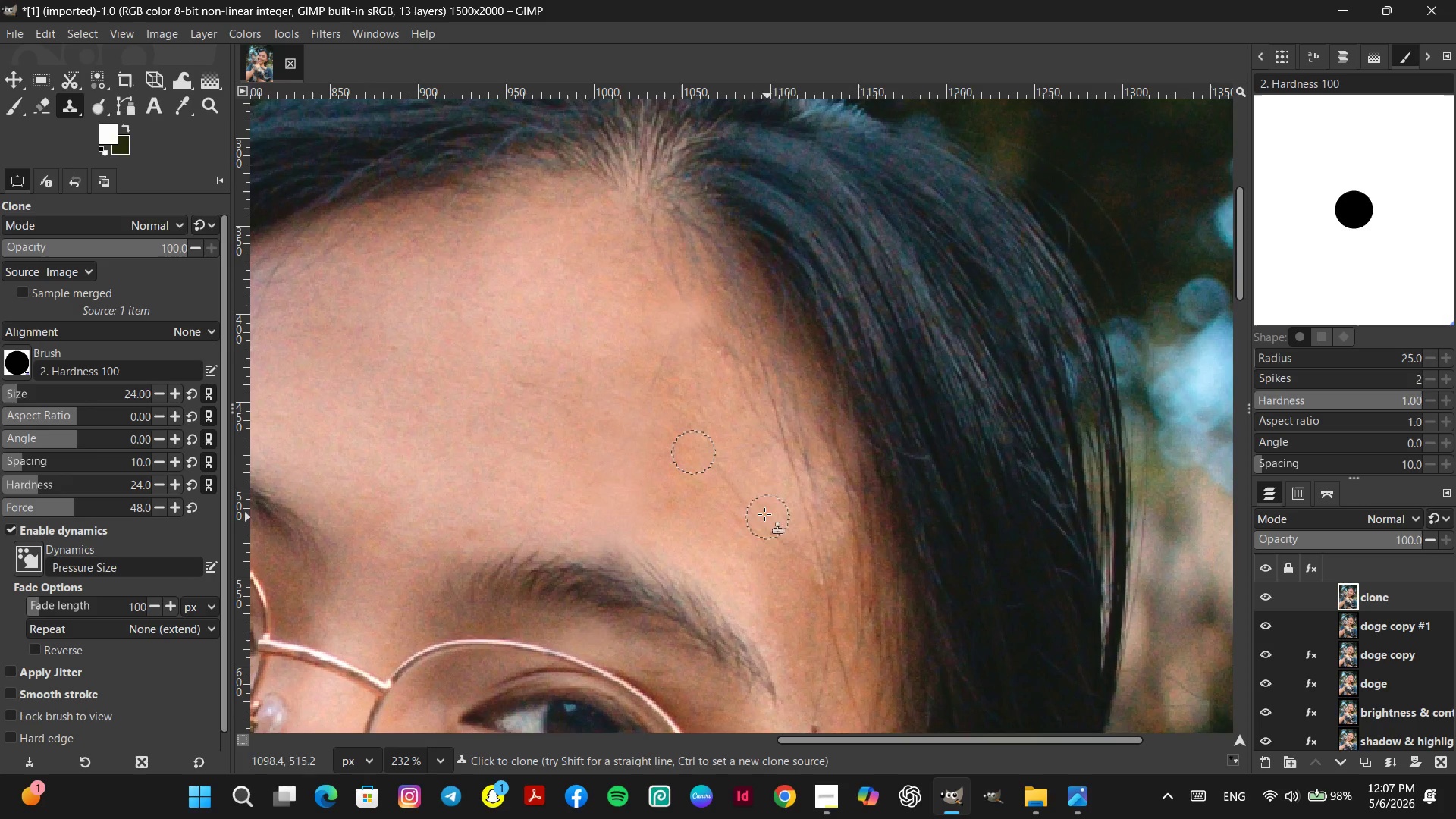 
hold_key(key=ControlLeft, duration=4.03)
left_click([742, 475])
 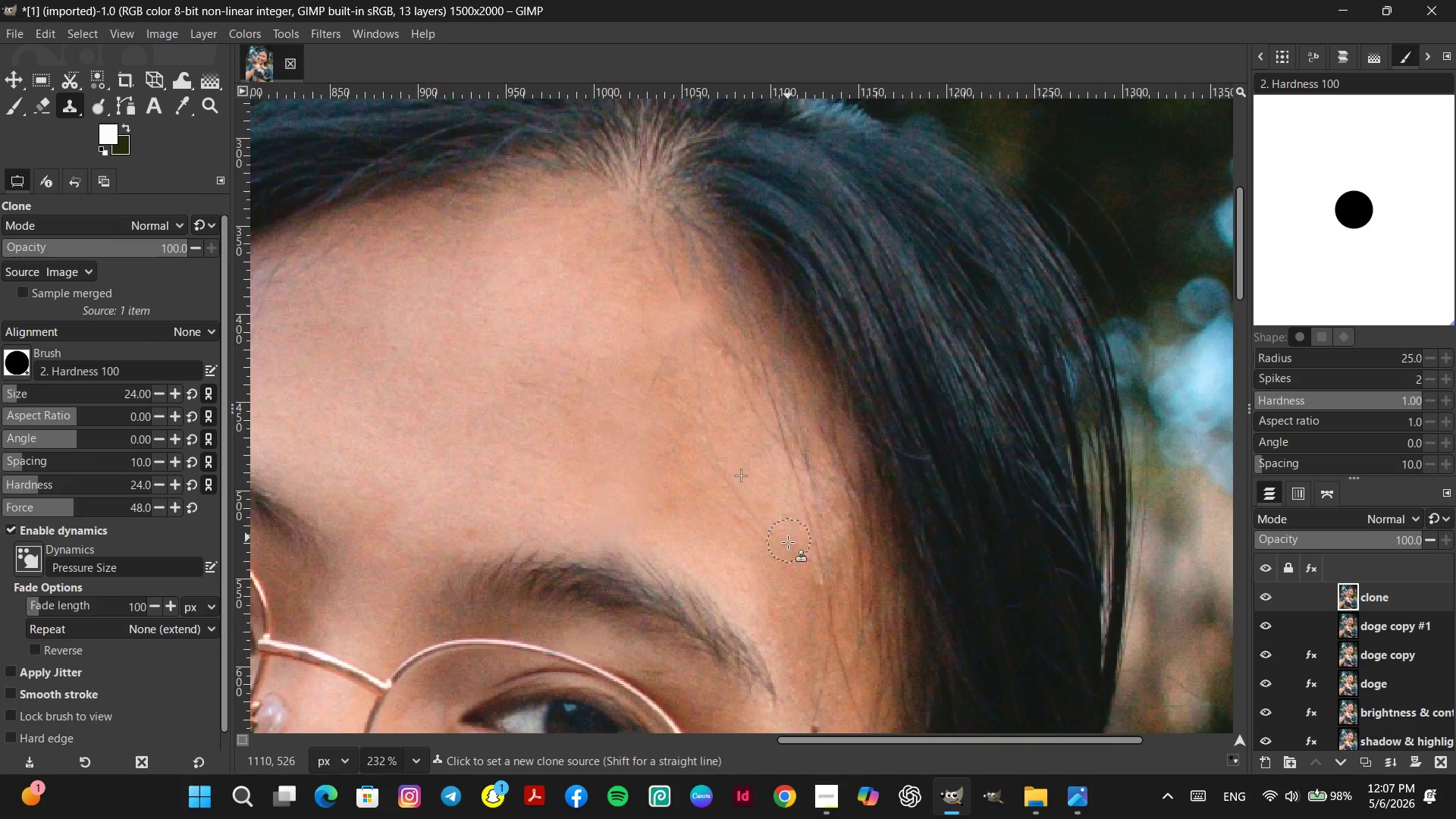 
hold_key(key=ControlLeft, duration=0.58)
left_click([787, 536])
 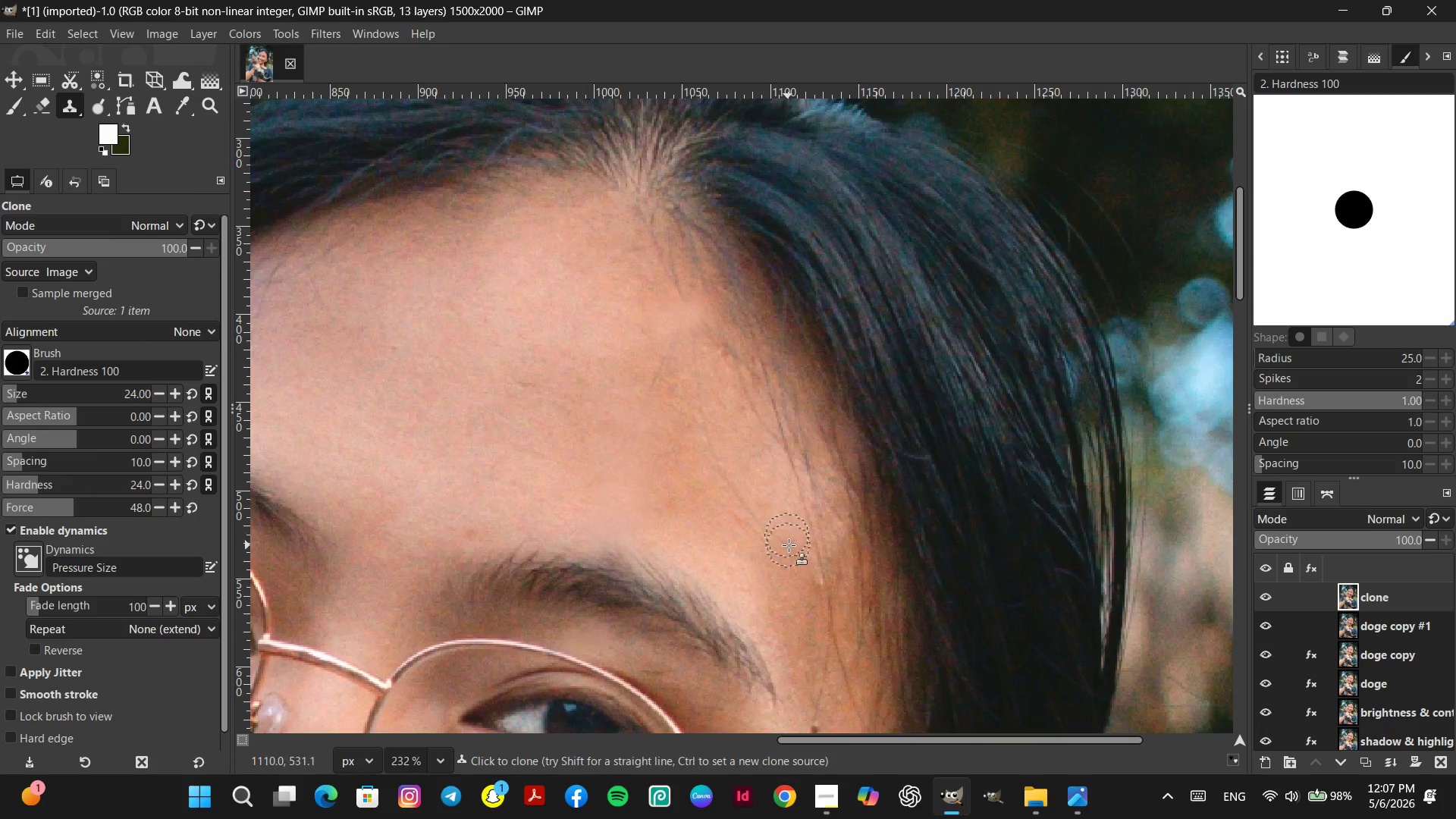 
double_click([789, 545])
 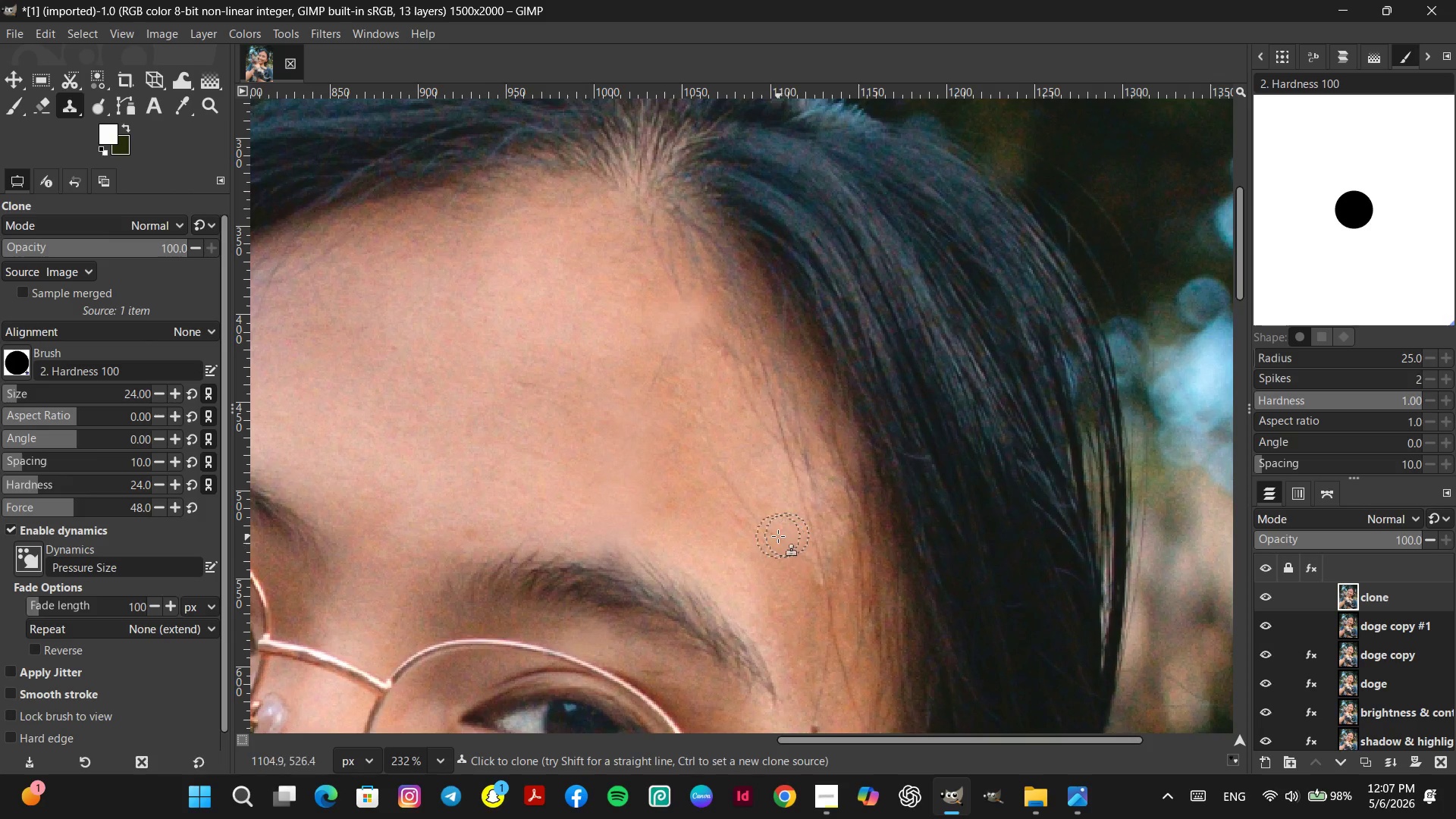 
triple_click([778, 536])
 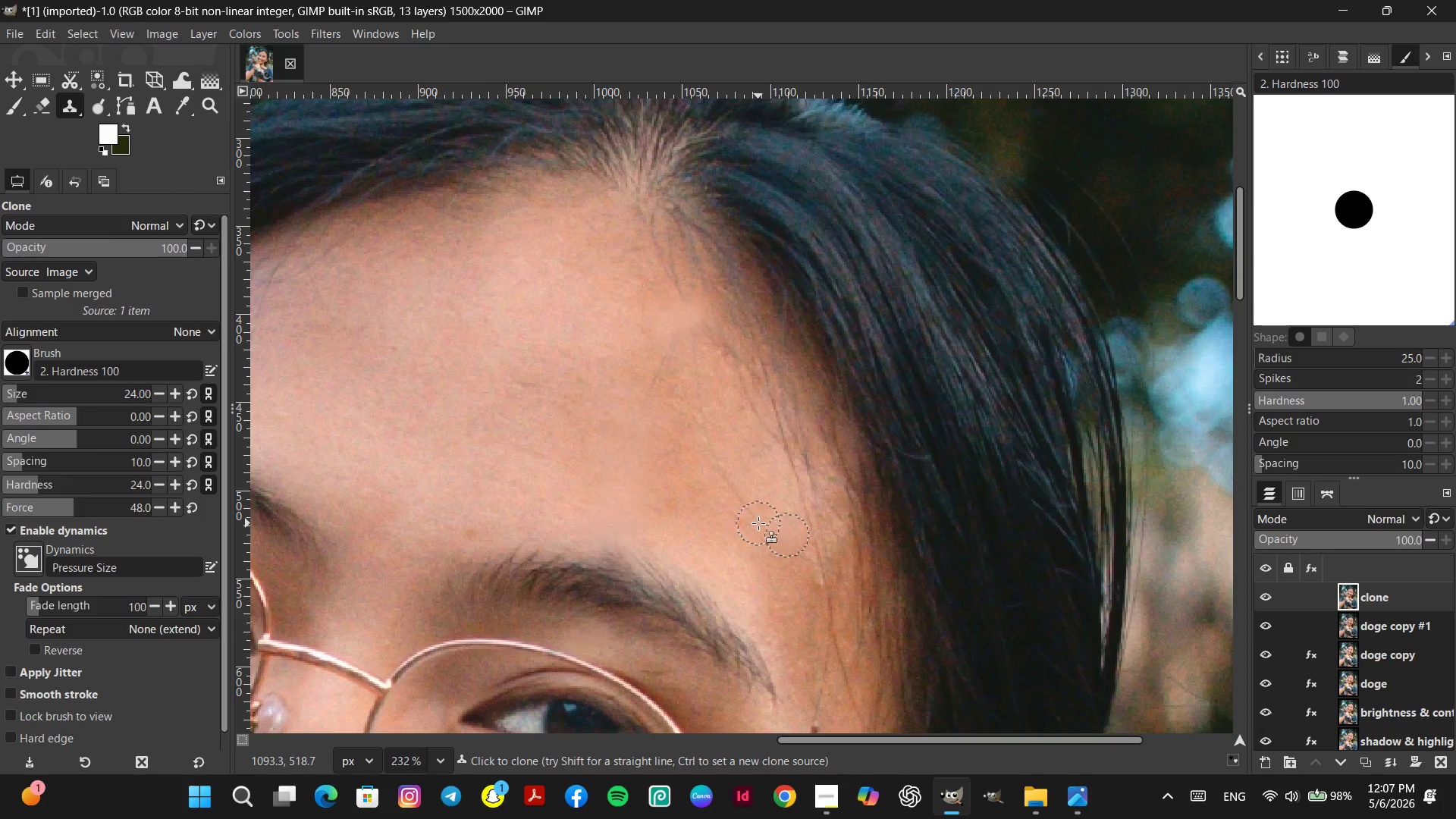 
hold_key(key=ControlLeft, duration=0.31)
left_click([763, 512])
 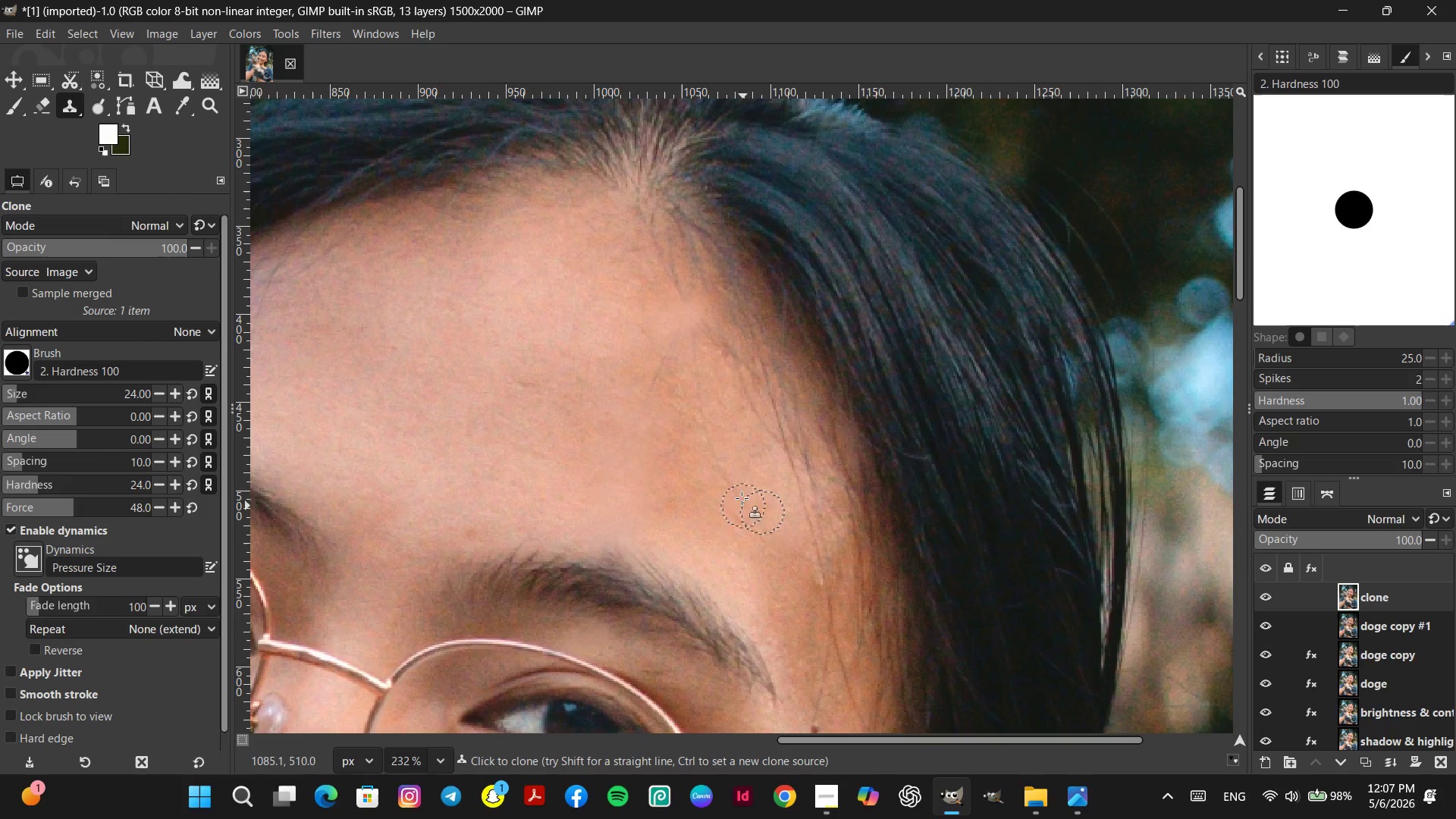 
triple_click([734, 479])
 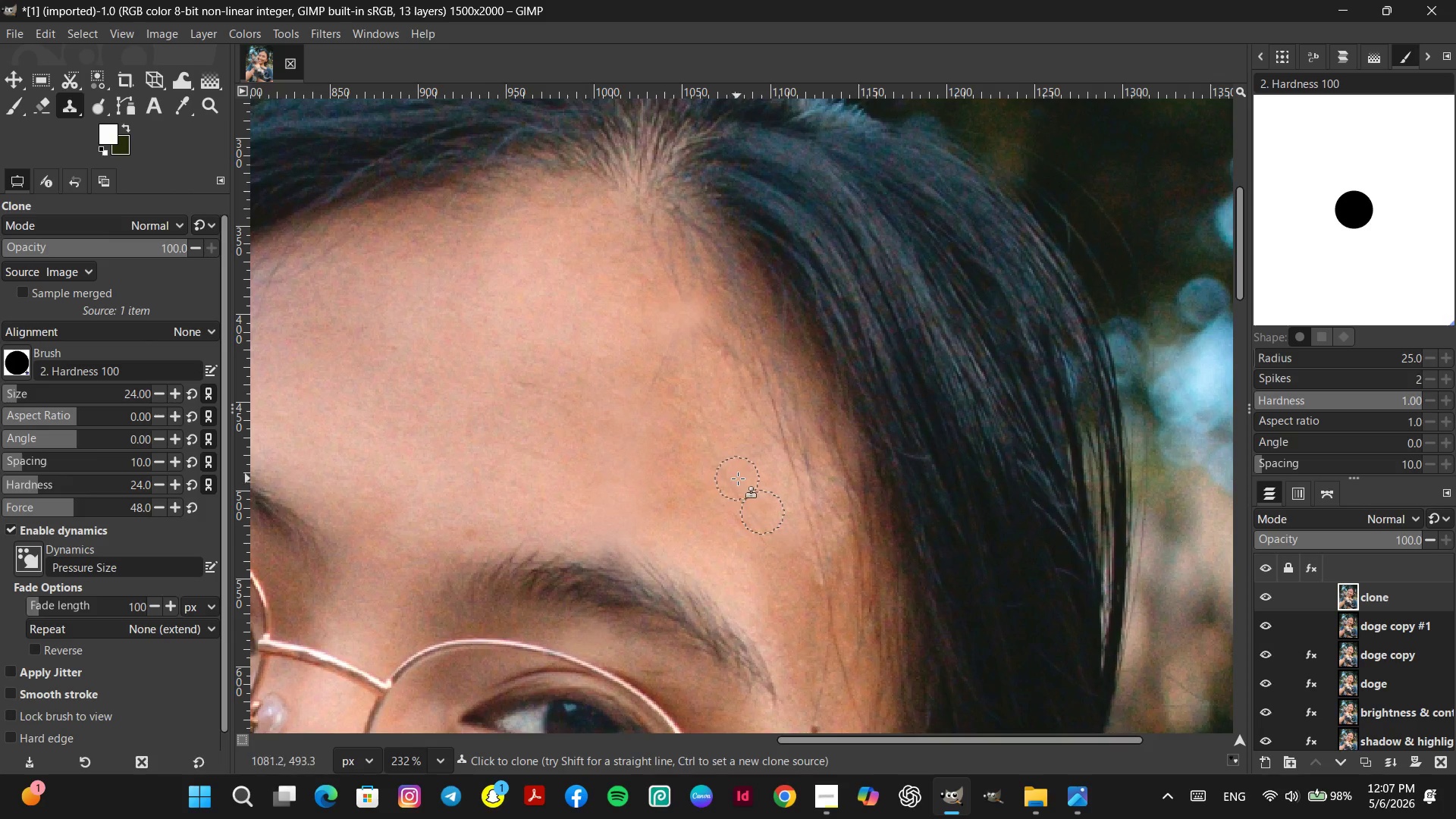 
hold_key(key=ControlLeft, duration=0.45)
 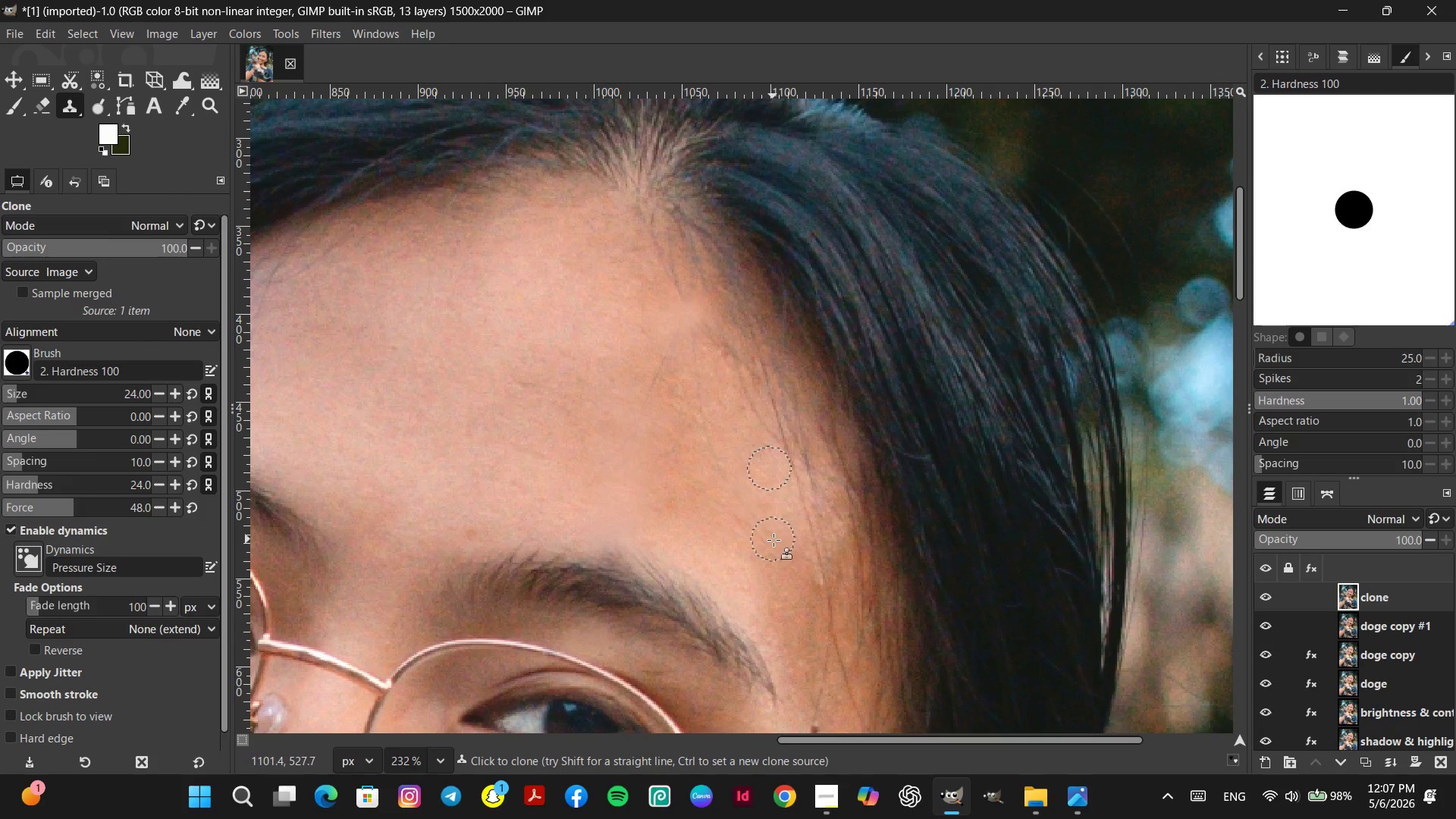 
hold_key(key=ControlLeft, duration=0.38)
left_click([702, 472])
 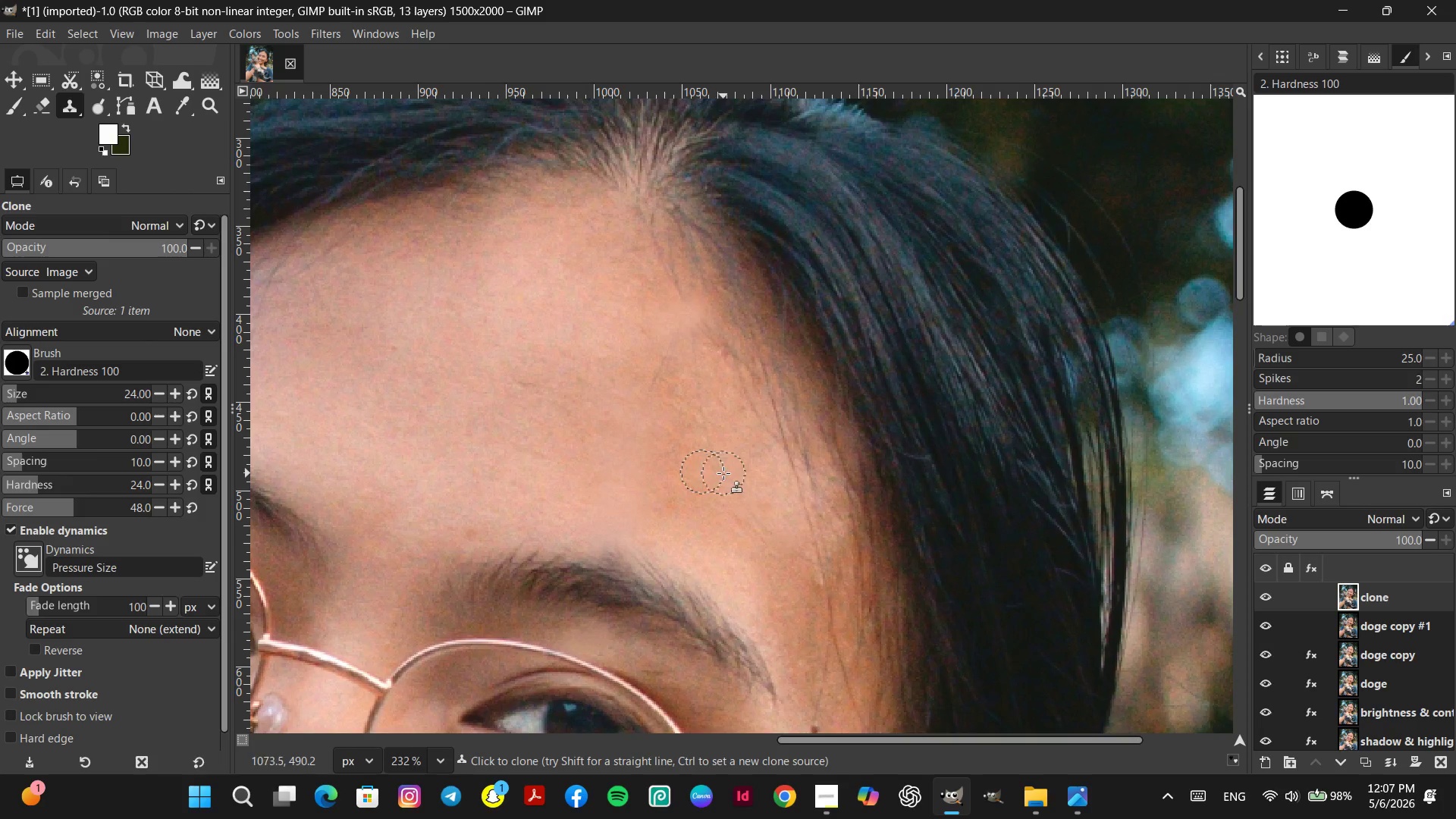 
double_click([723, 473])
 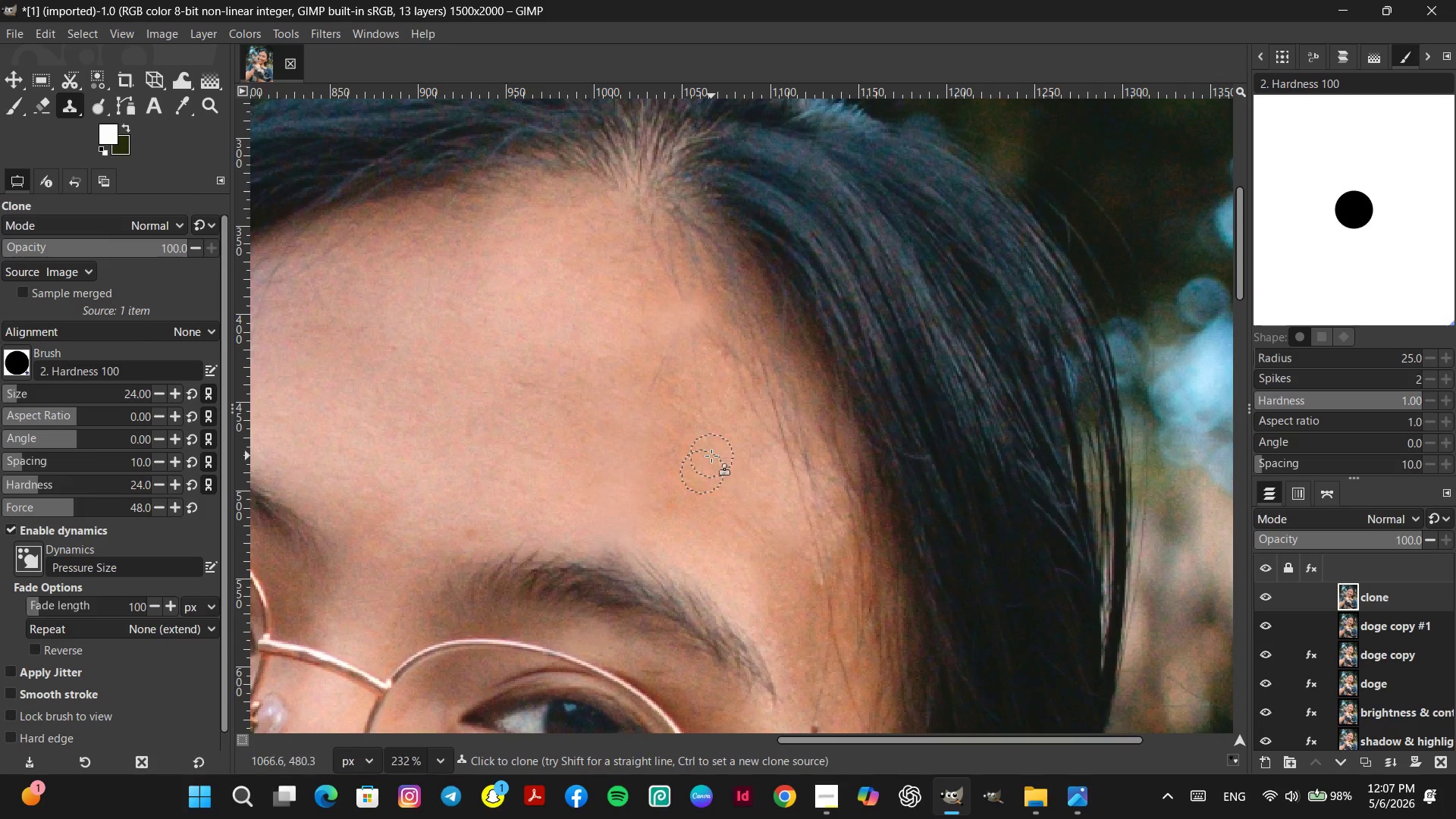 
triple_click([711, 456])
 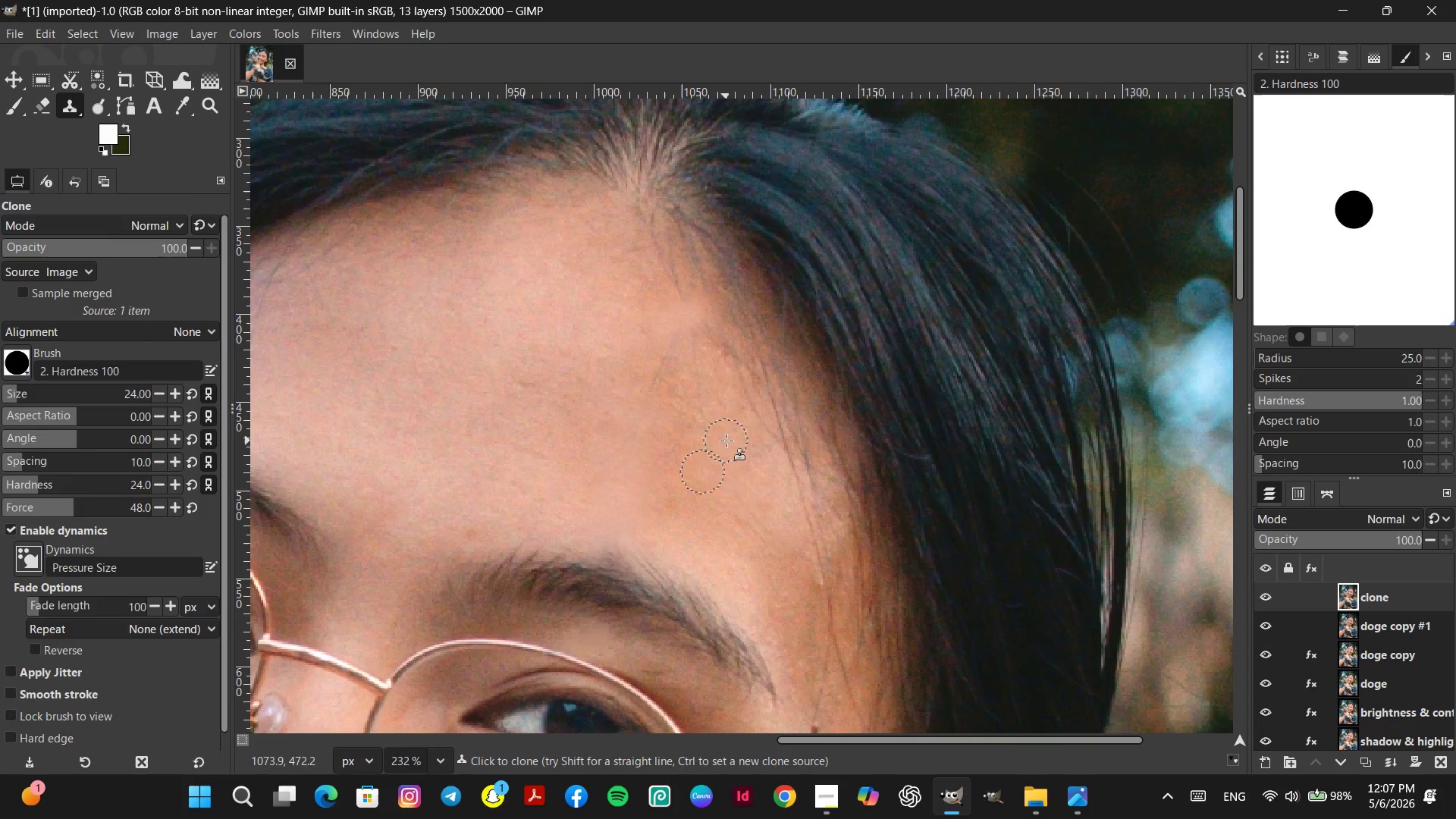 
key(Control+ControlLeft)
 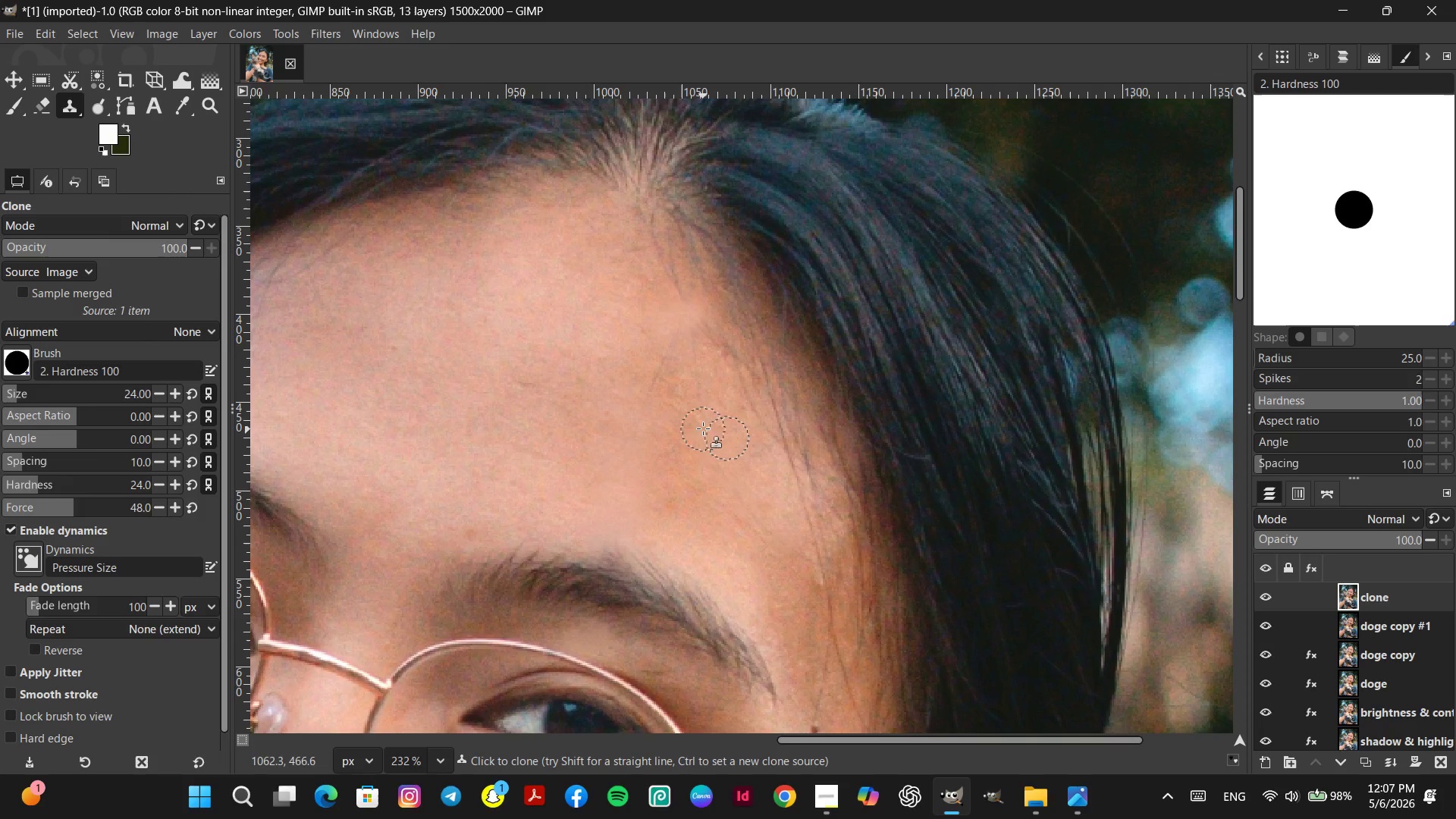 
triple_click([701, 422])
 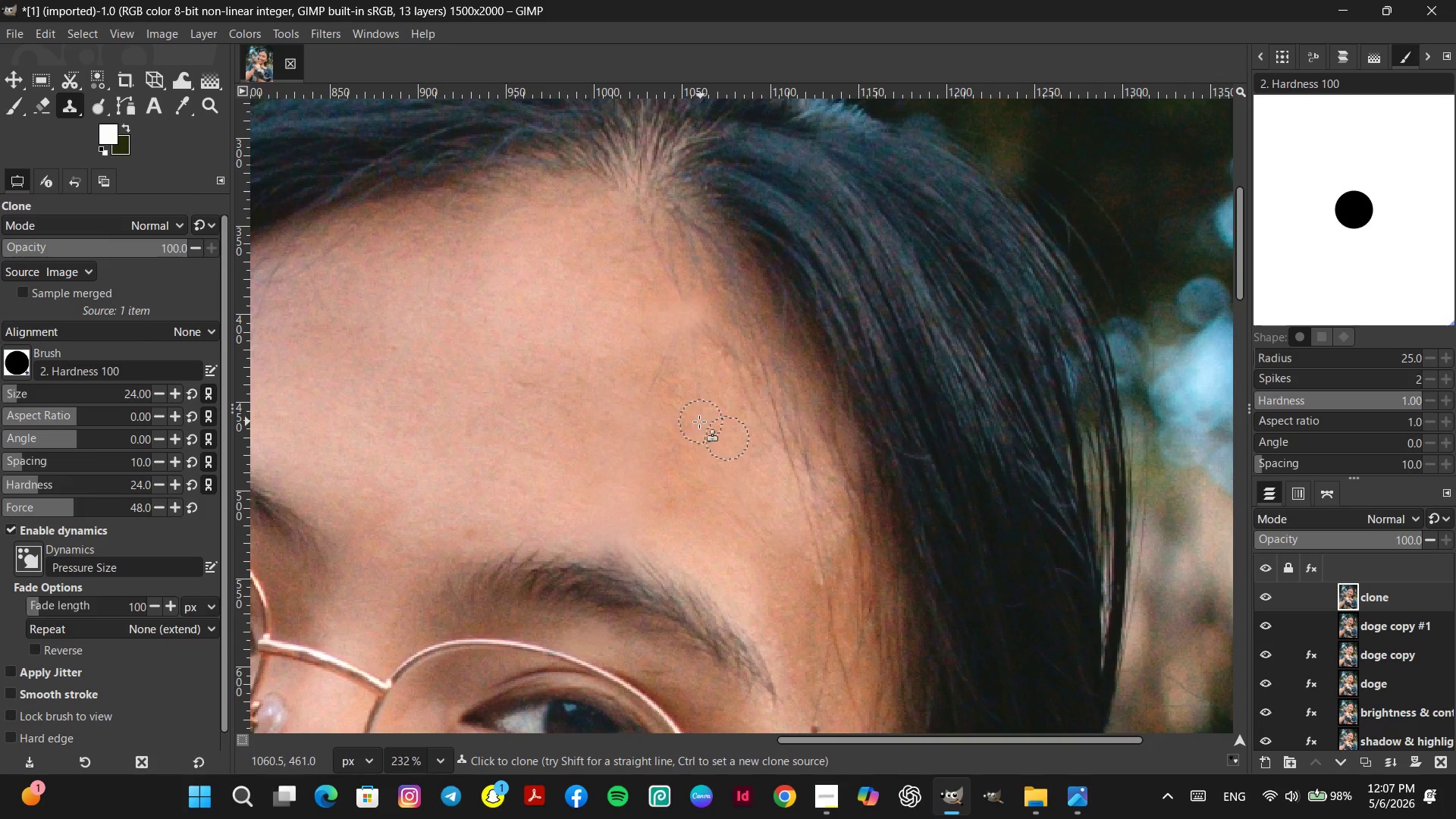 
key(Control+ControlLeft)
 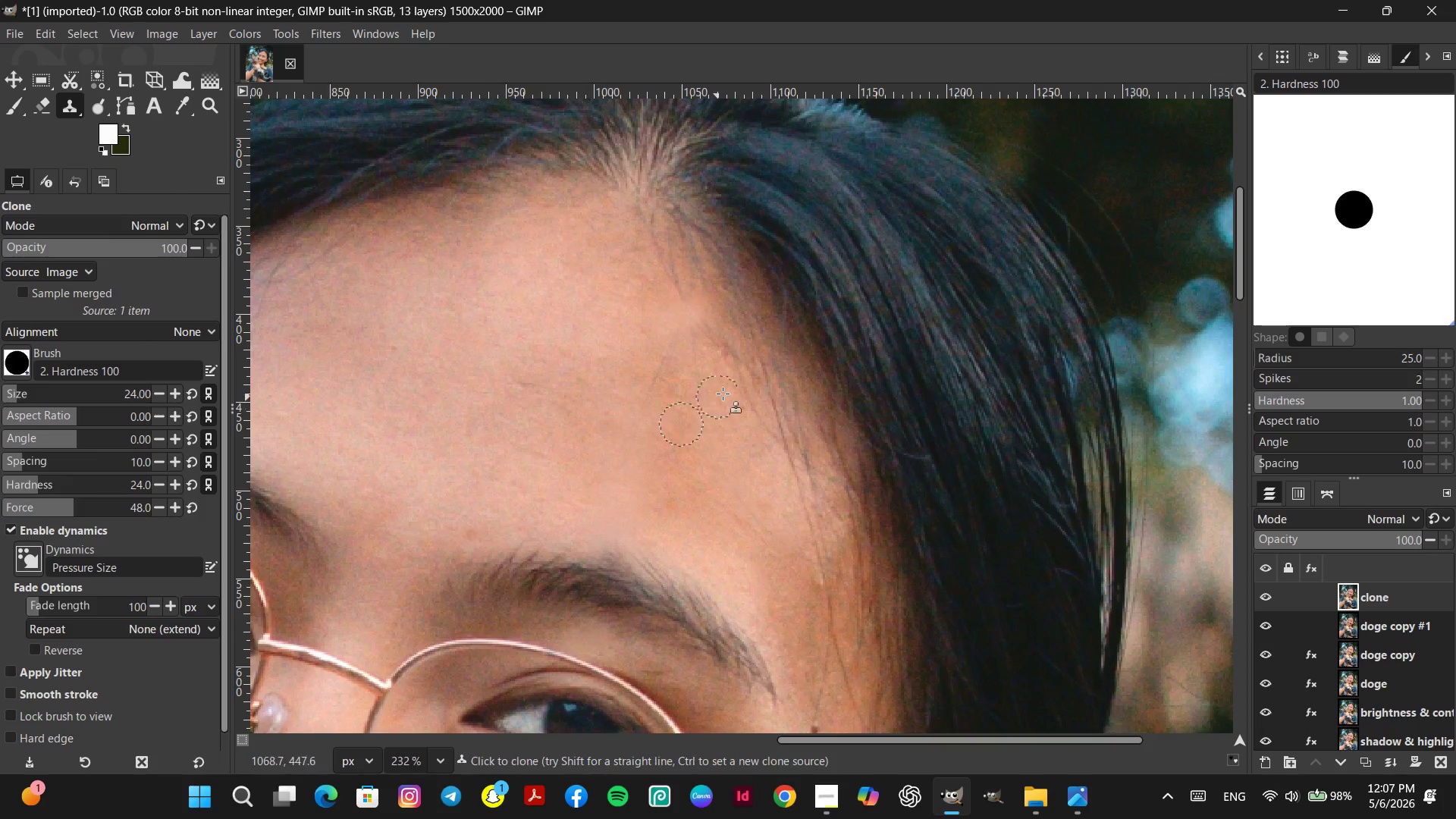 
triple_click([723, 394])
 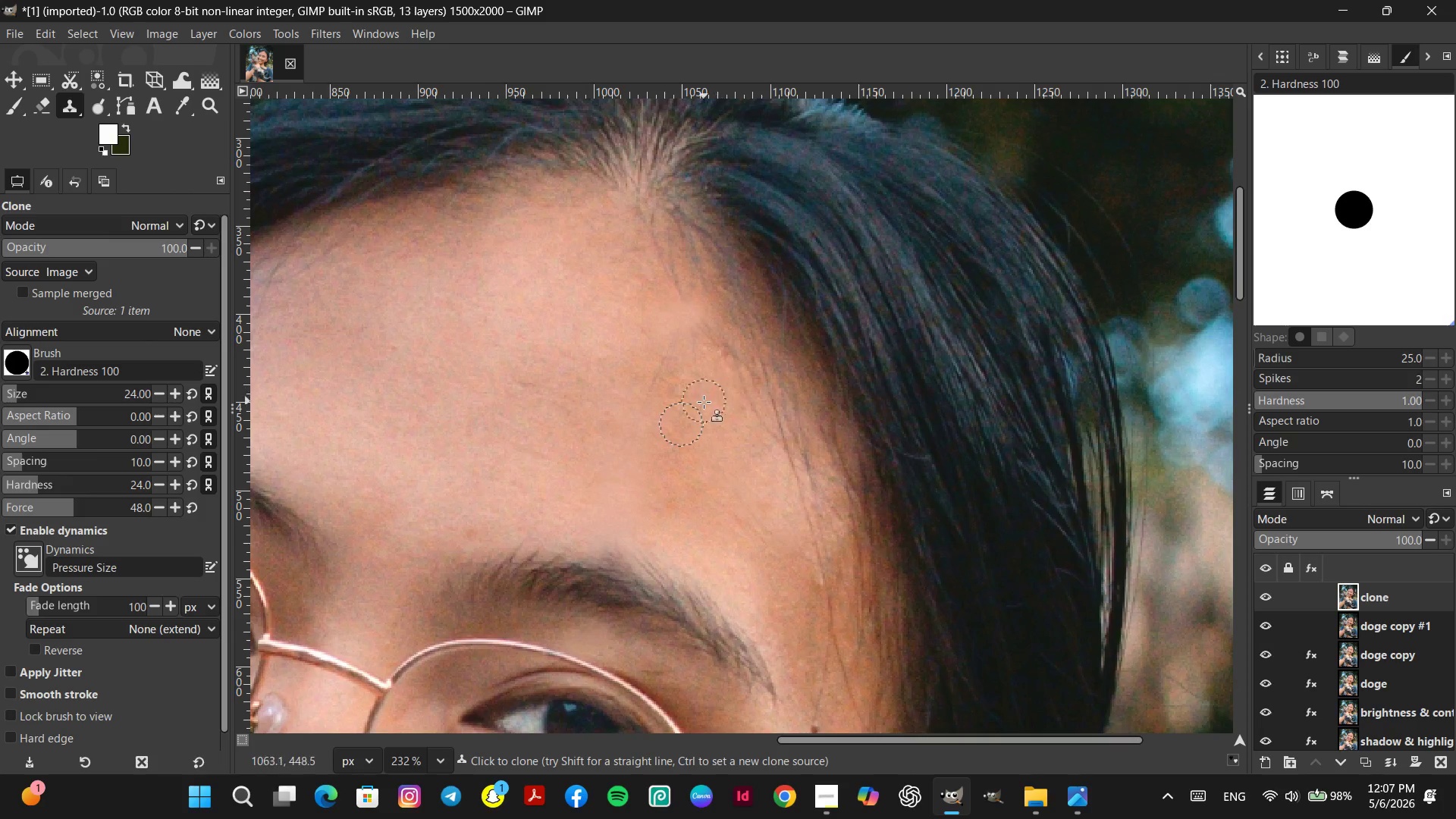 
left_click_drag(start_coordinate=[704, 403], to_coordinate=[703, 398])
 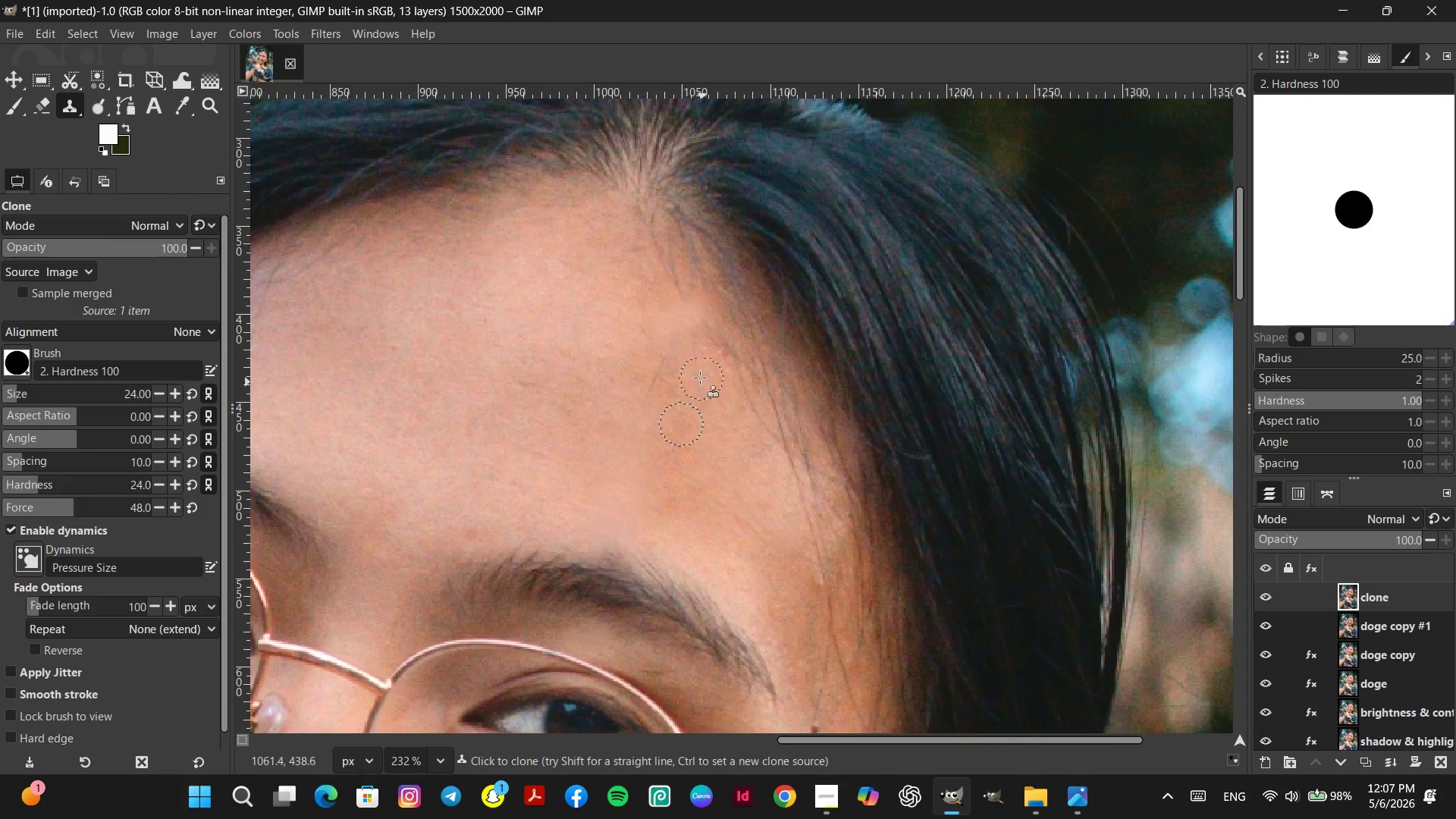 
hold_key(key=ControlLeft, duration=0.34)
triple_click([661, 382])
 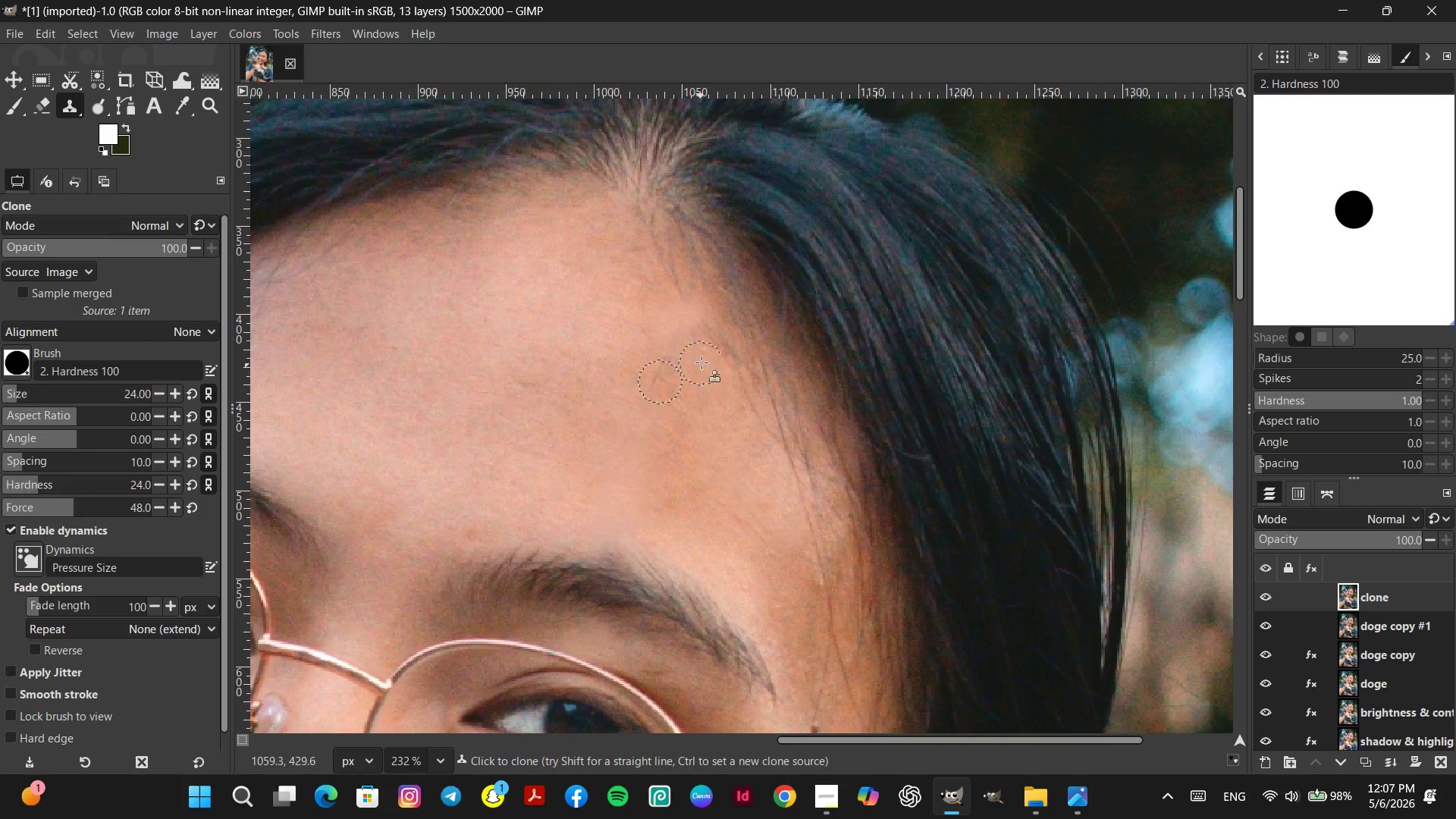 
triple_click([701, 360])
 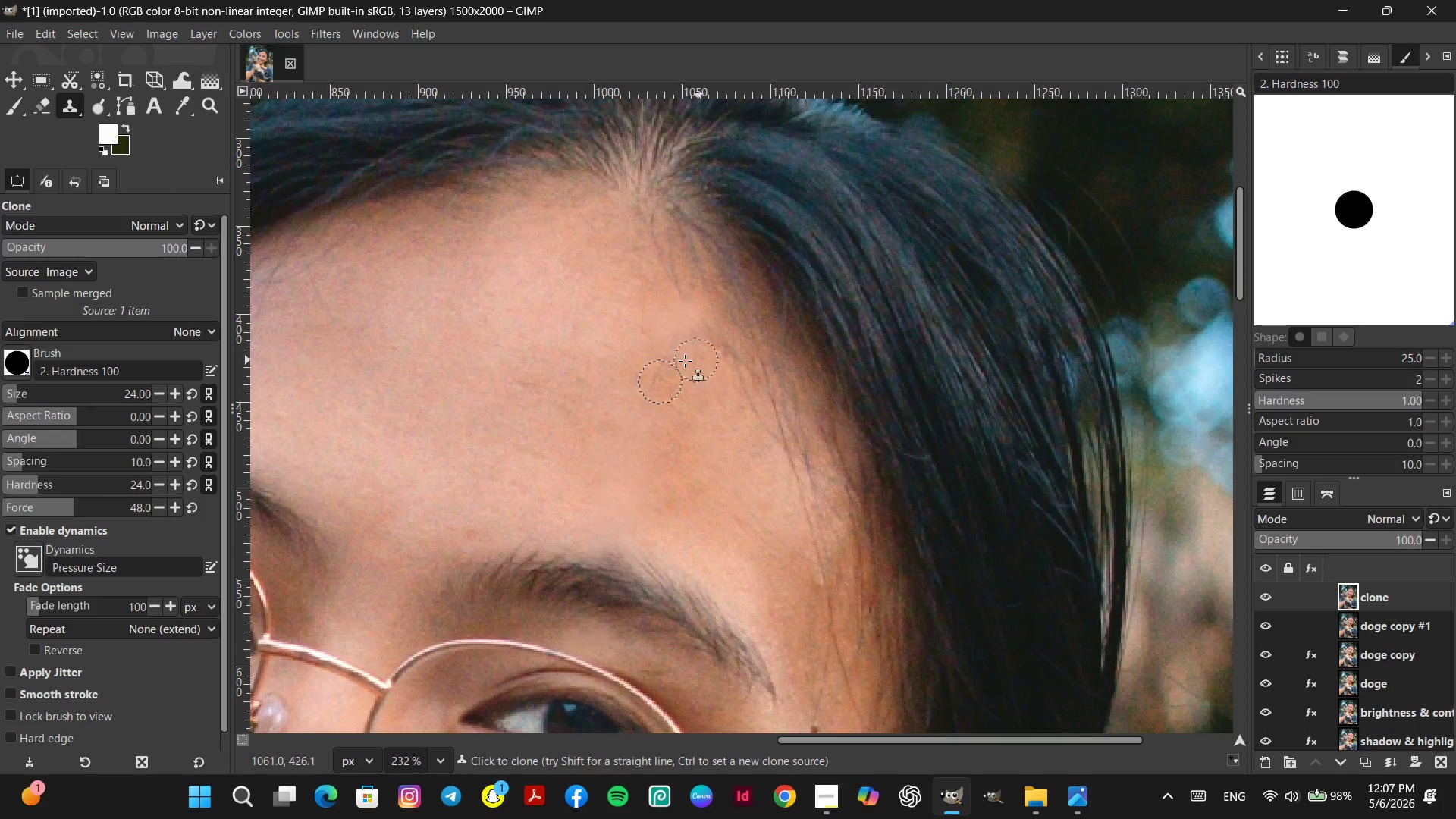 
hold_key(key=ControlLeft, duration=0.5)
left_click([639, 367])
 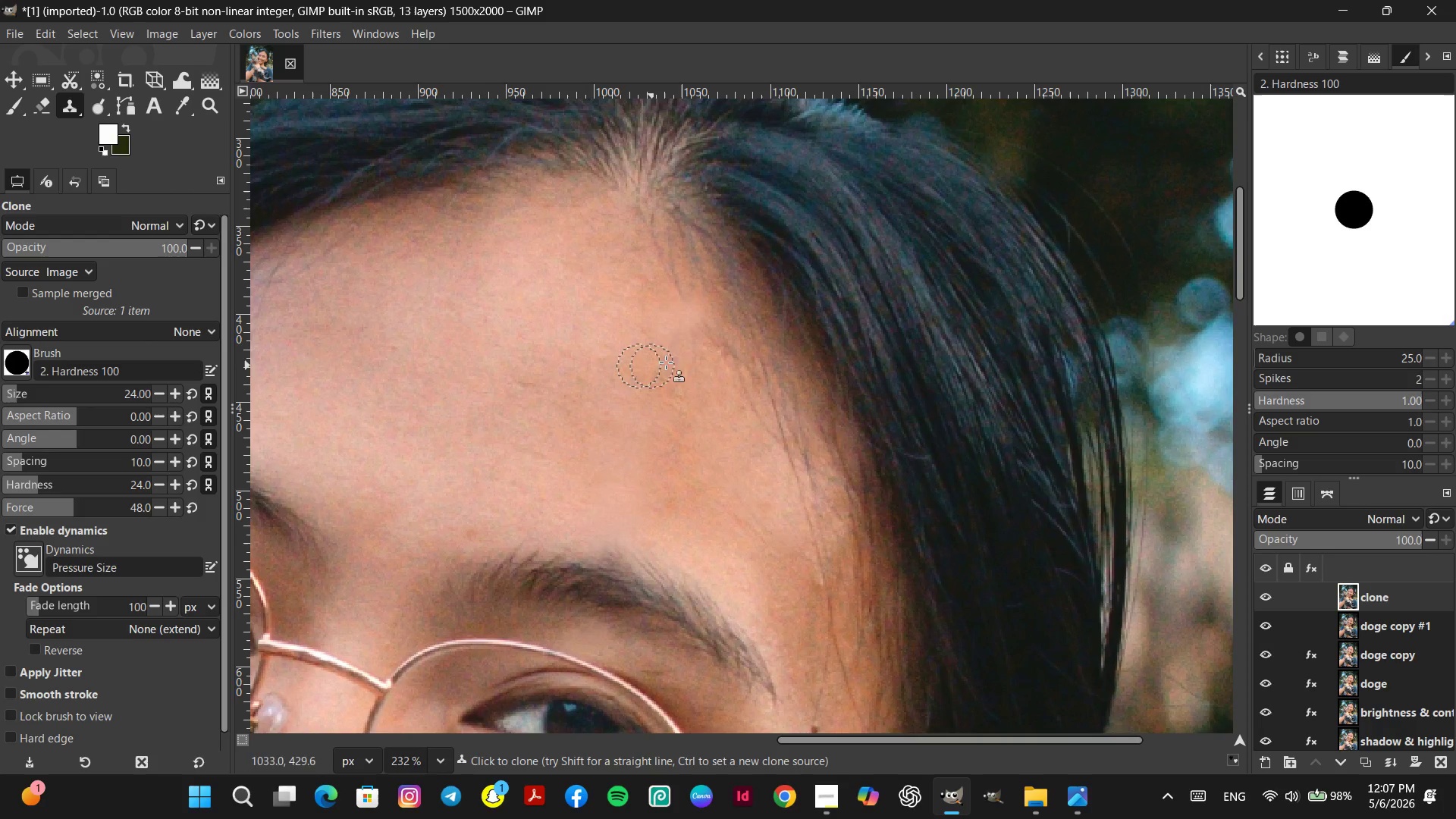 
left_click_drag(start_coordinate=[687, 353], to_coordinate=[682, 354])
 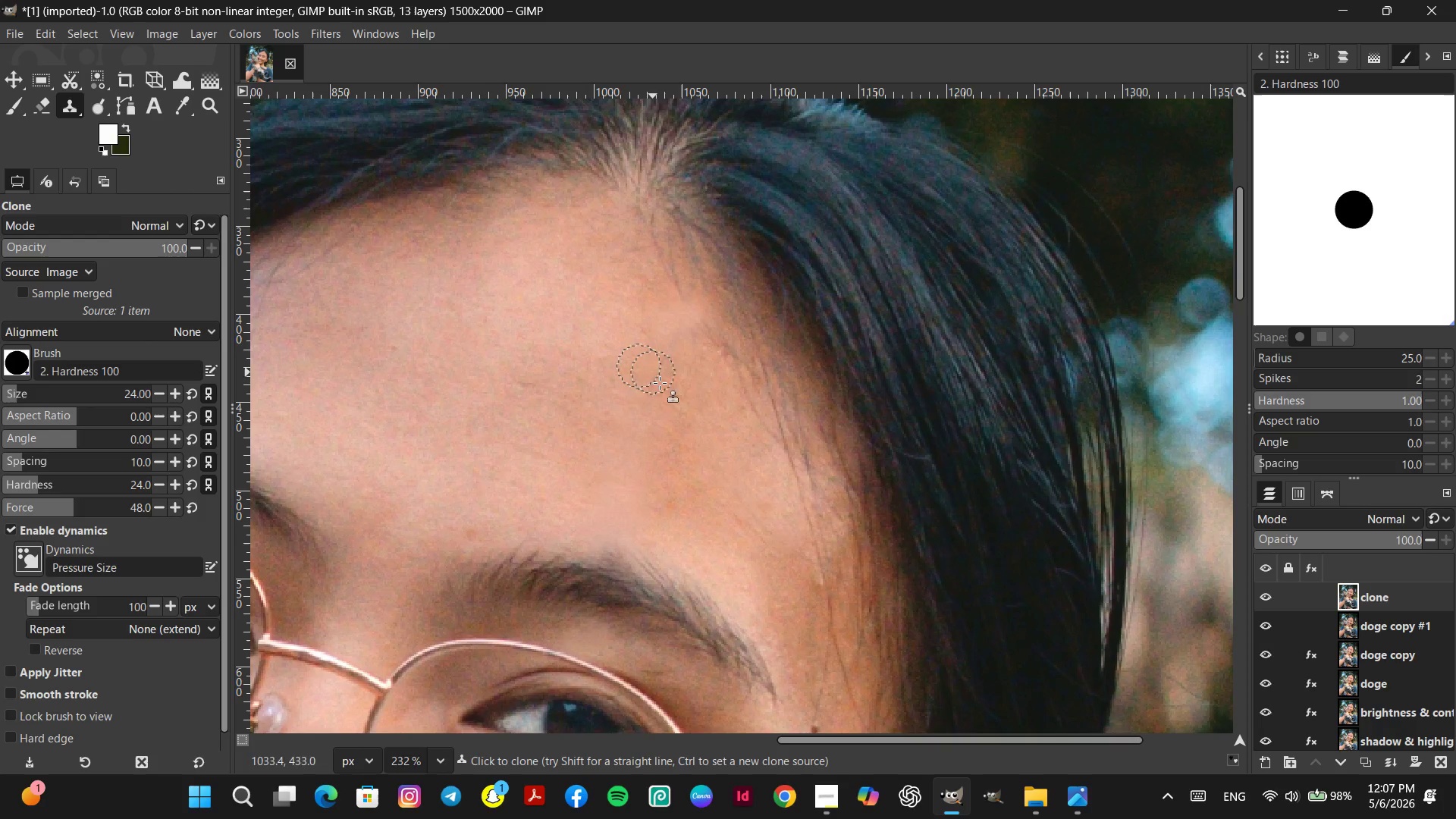 
key(Control+ControlLeft)
 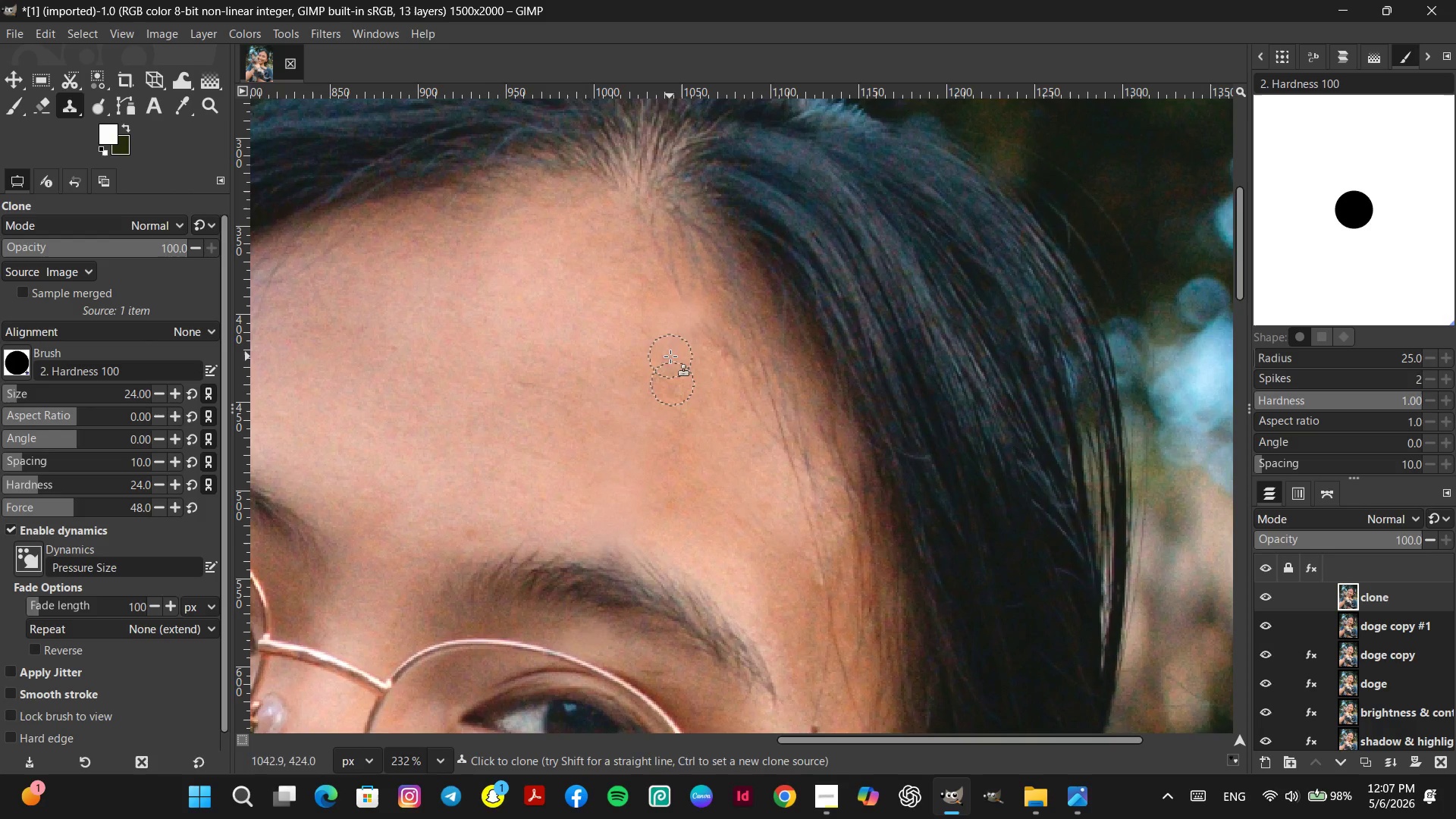 
double_click([698, 340])
 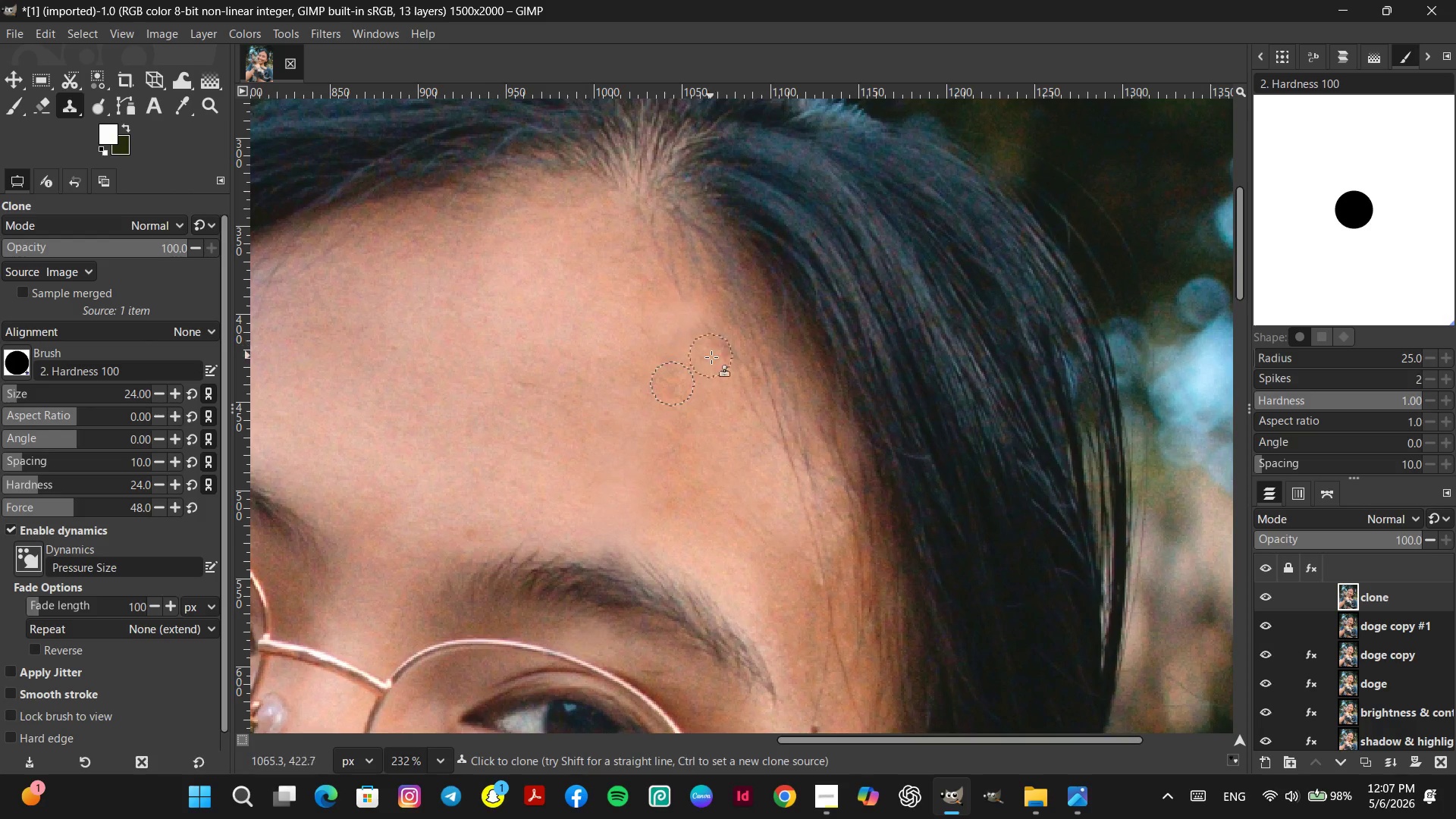 
key(Control+ControlLeft)
 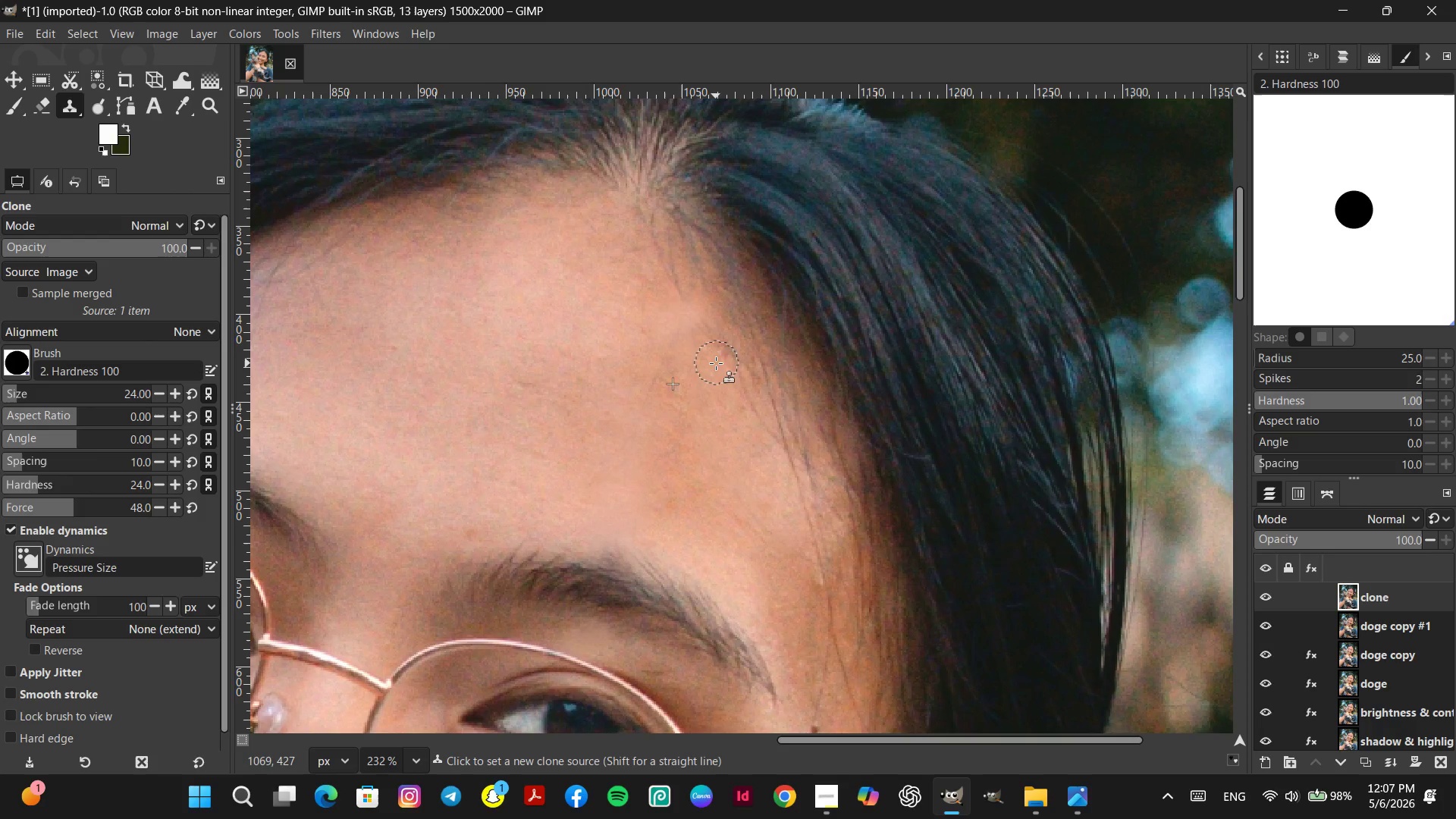 
triple_click([716, 363])
 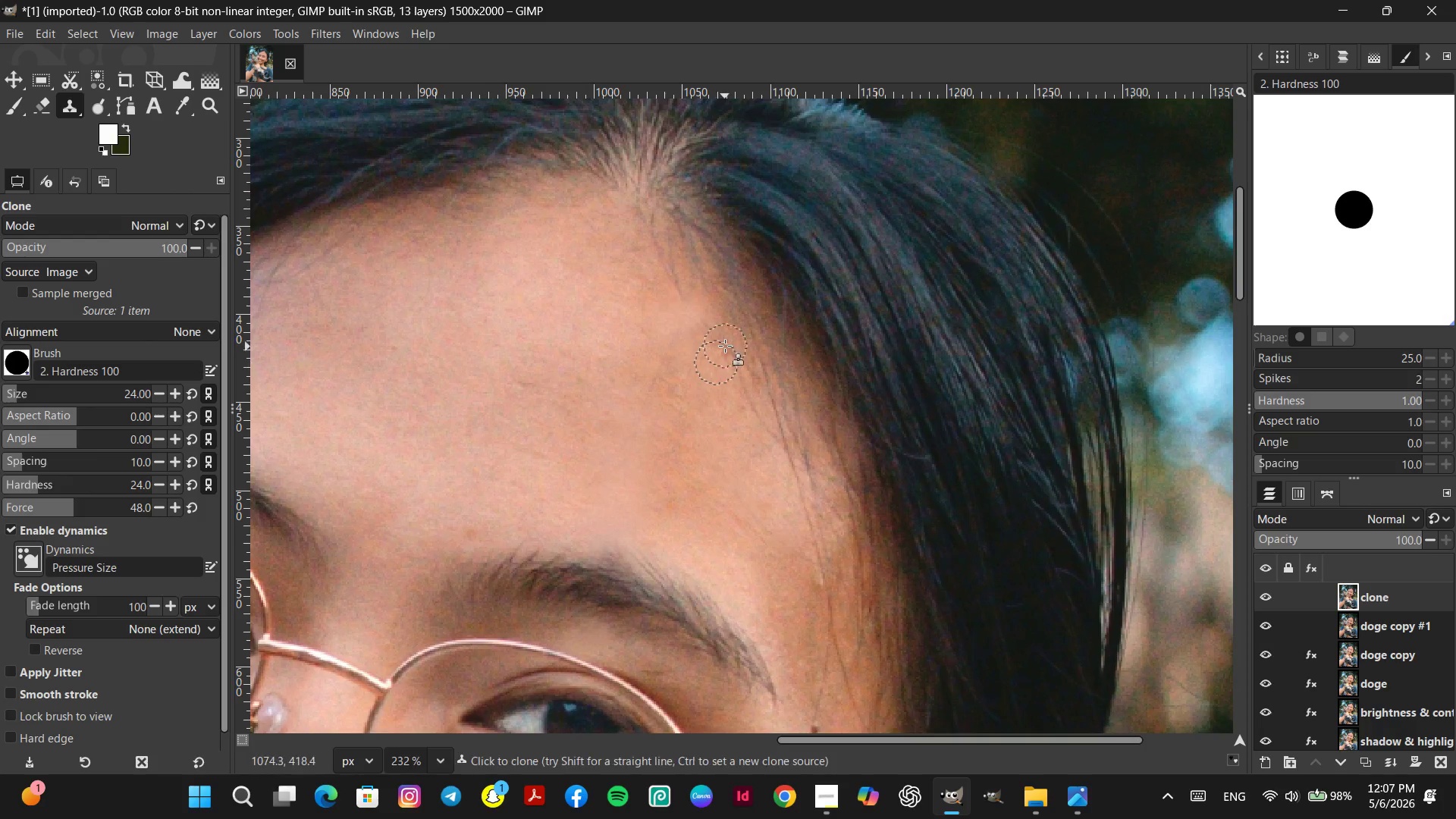 
triple_click([725, 346])
 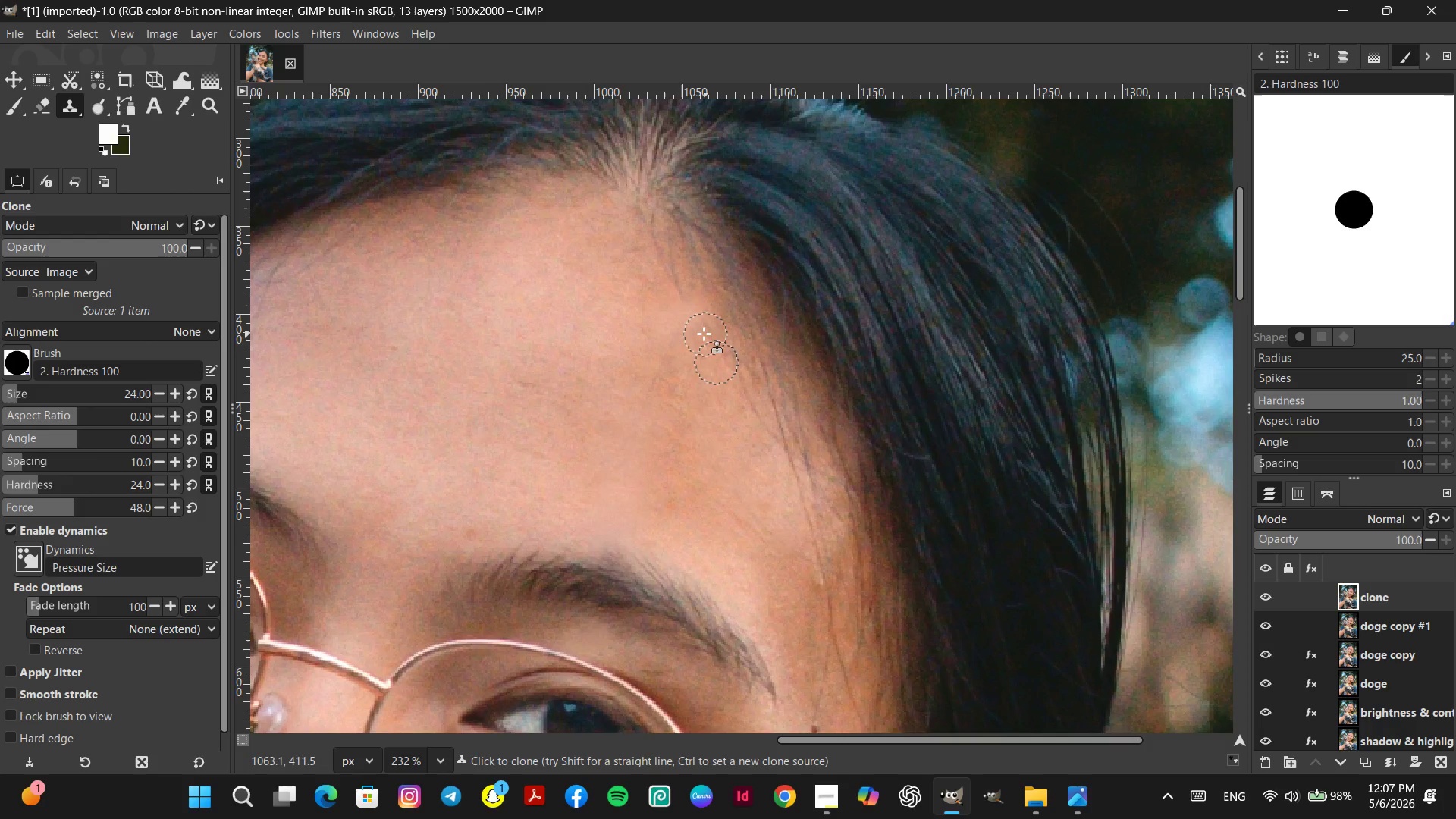 
triple_click([704, 334])
 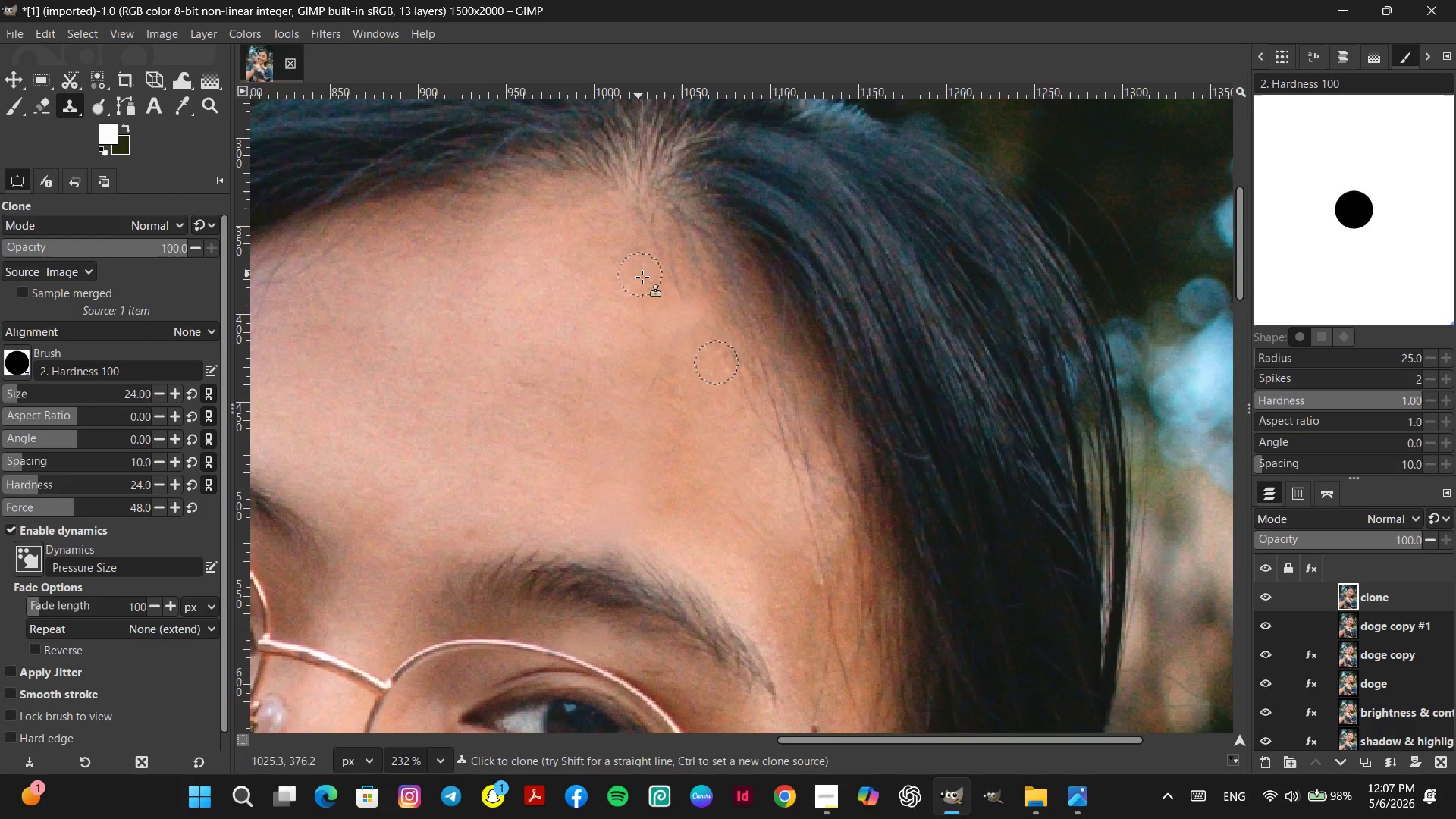 
key(Control+ControlLeft)
 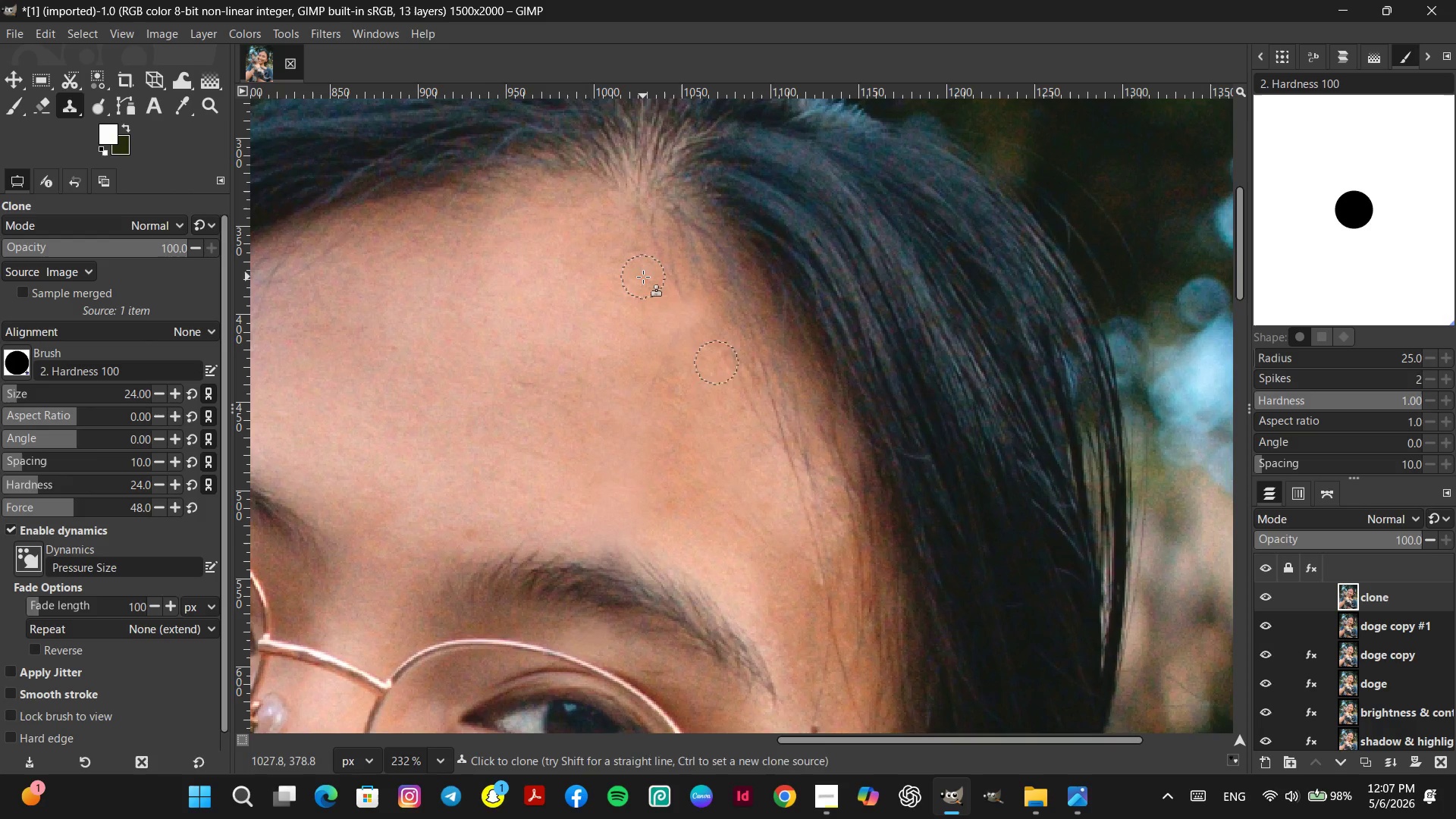 
left_click([643, 277])
 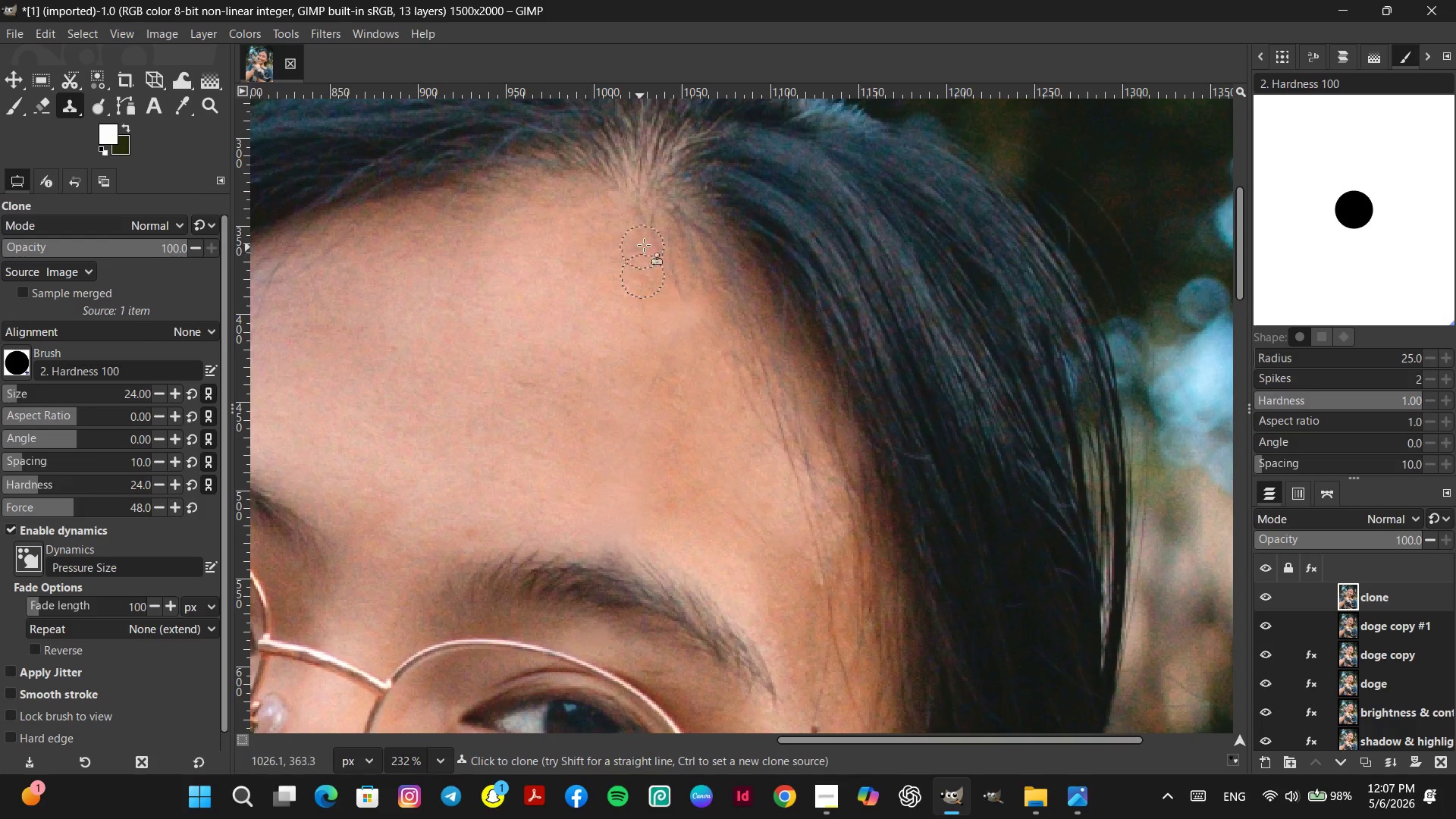 
left_click_drag(start_coordinate=[652, 237], to_coordinate=[654, 243])
 